 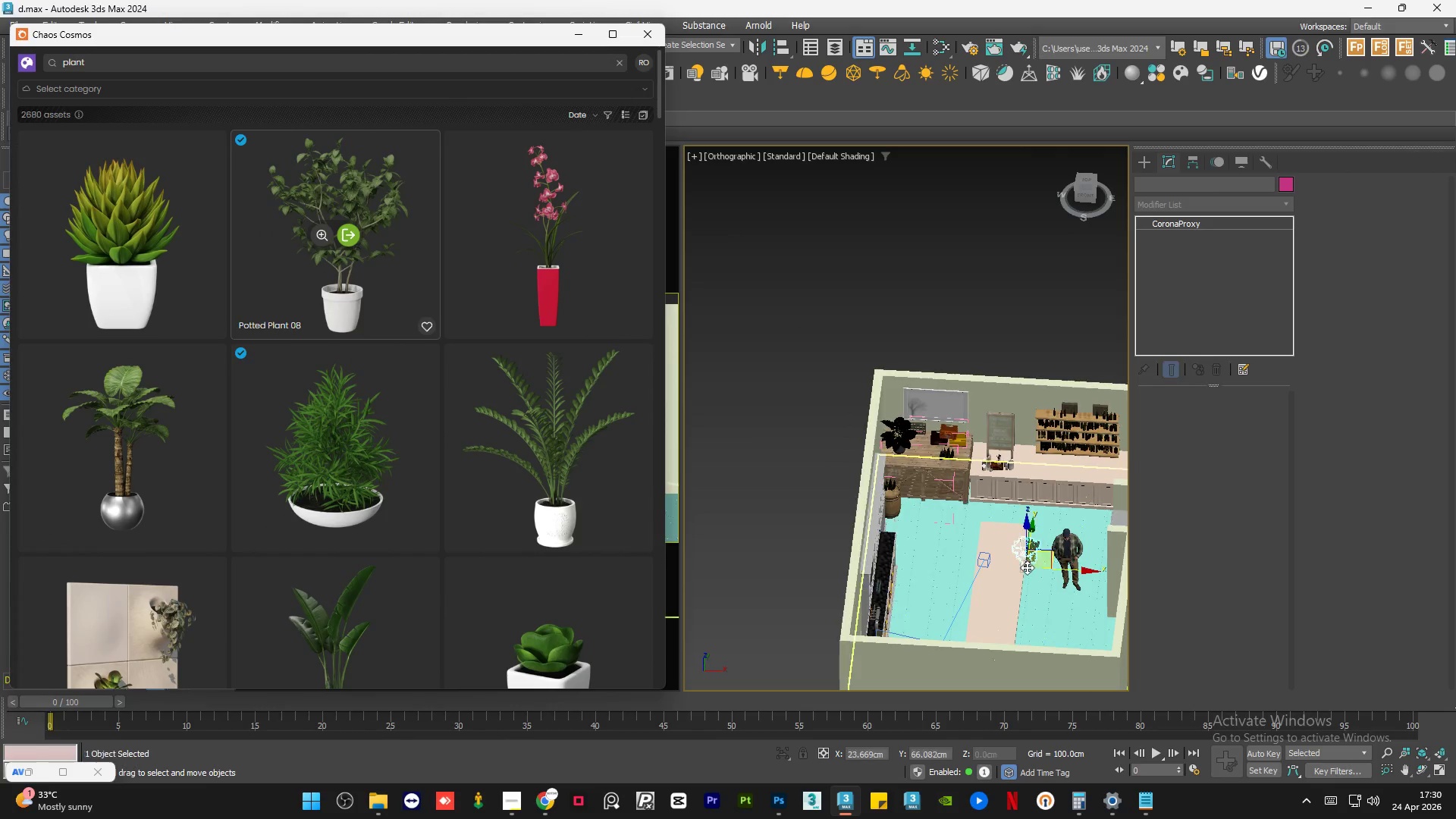 
scroll: coordinate [1036, 566], scroll_direction: up, amount: 6.0
 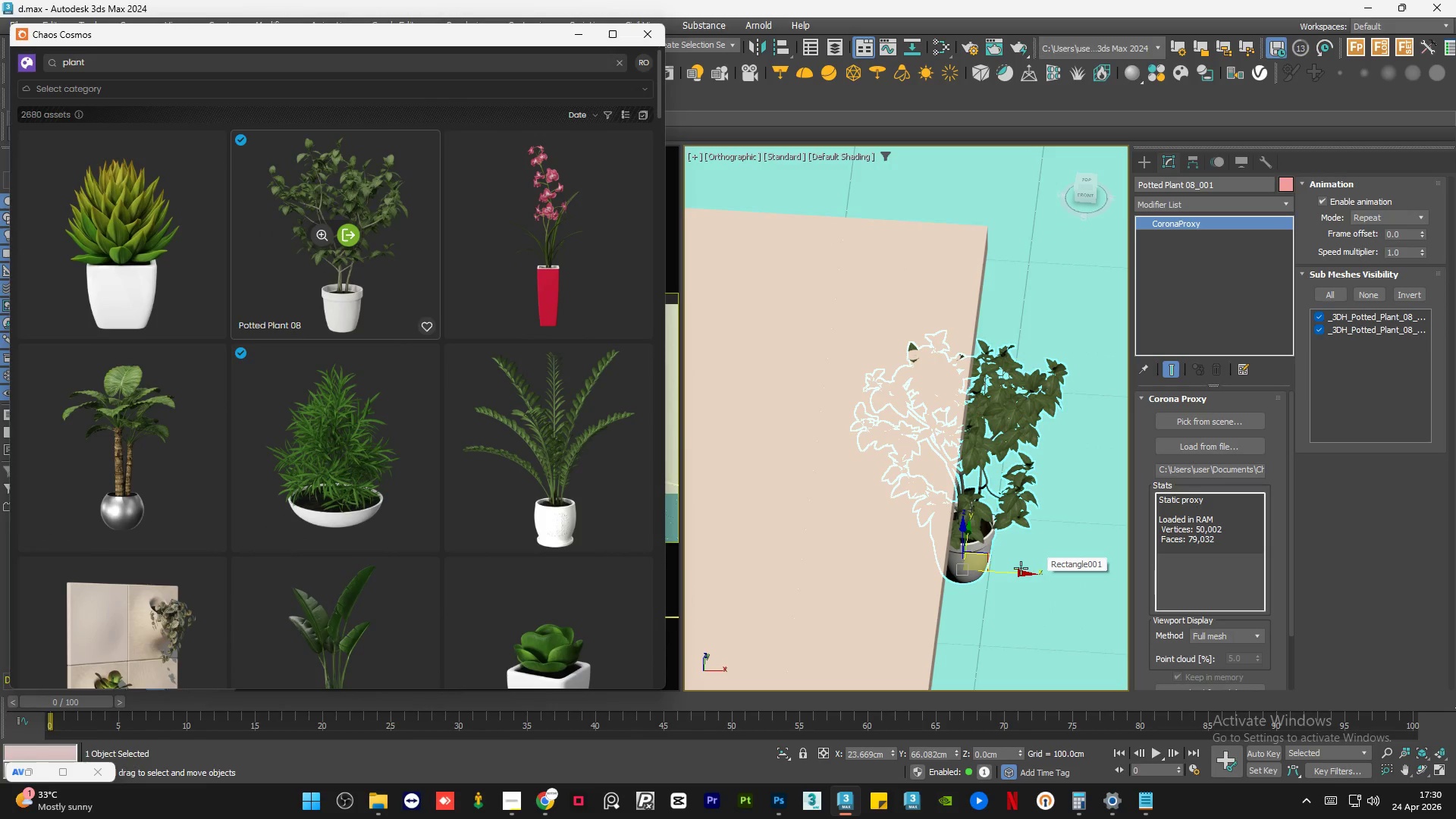 
hold_key(key=AltLeft, duration=0.98)
 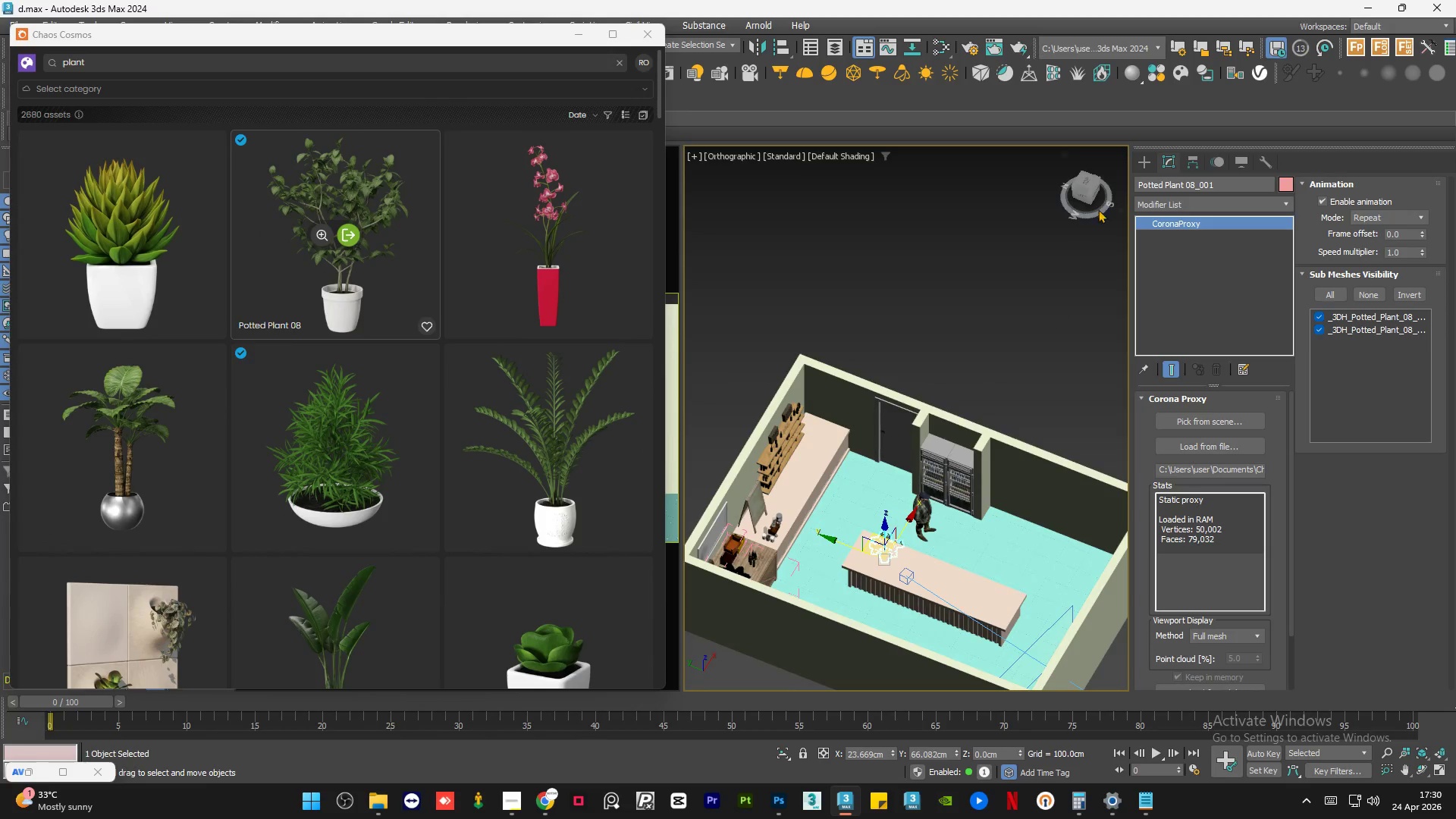 
scroll: coordinate [880, 568], scroll_direction: down, amount: 6.0
 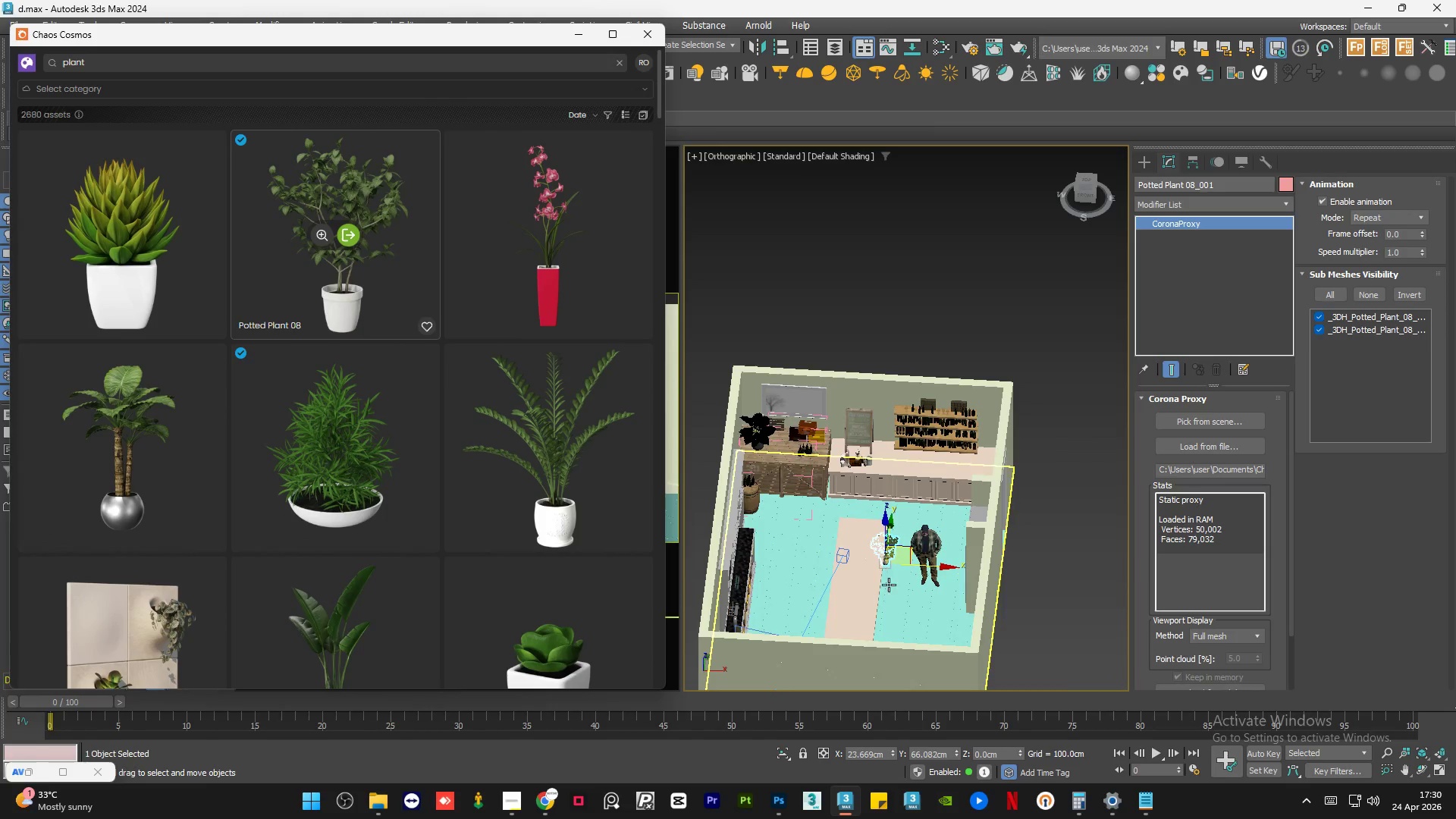 
mouse_move([1089, 183])
 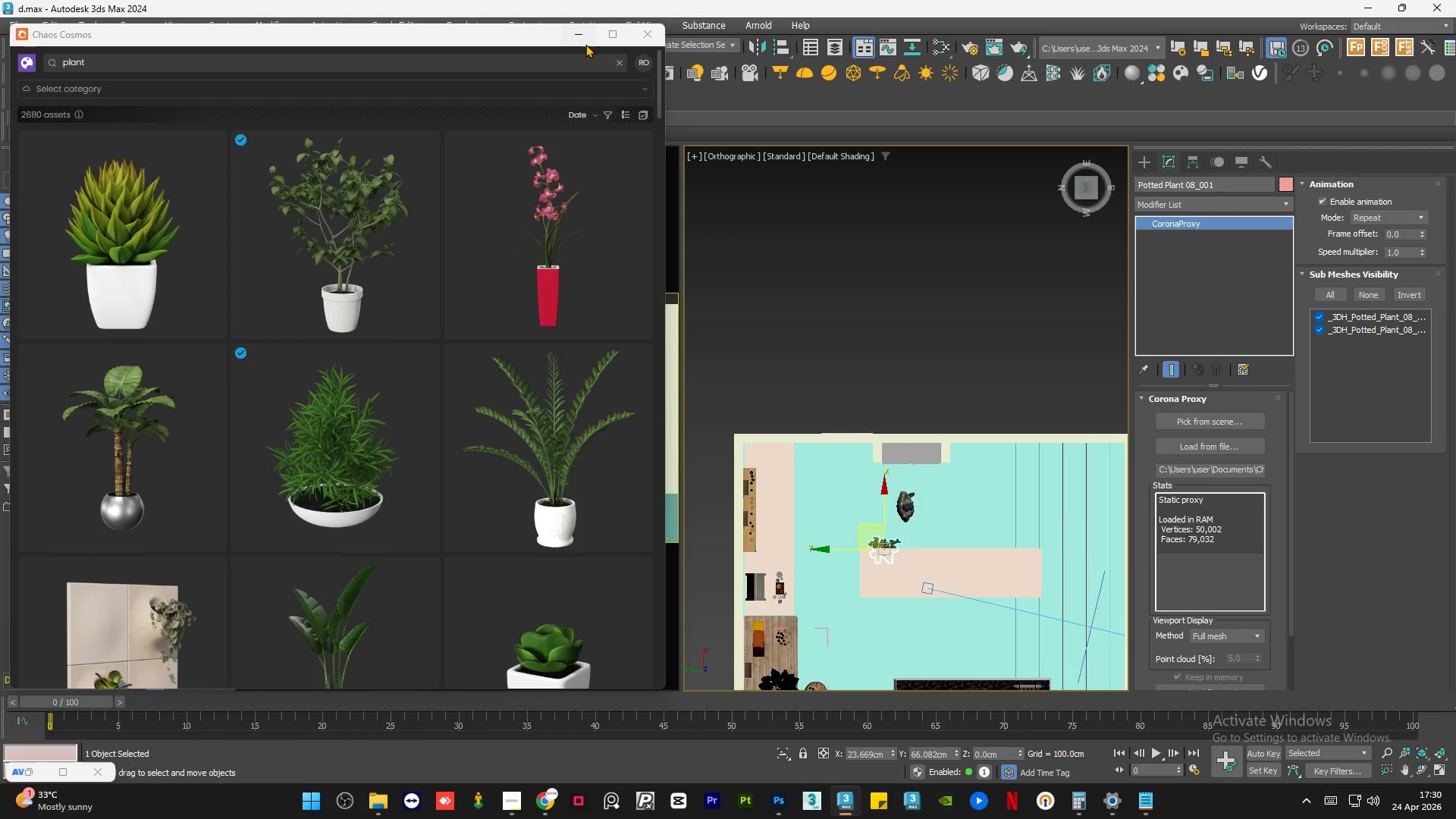 
left_click([583, 41])
 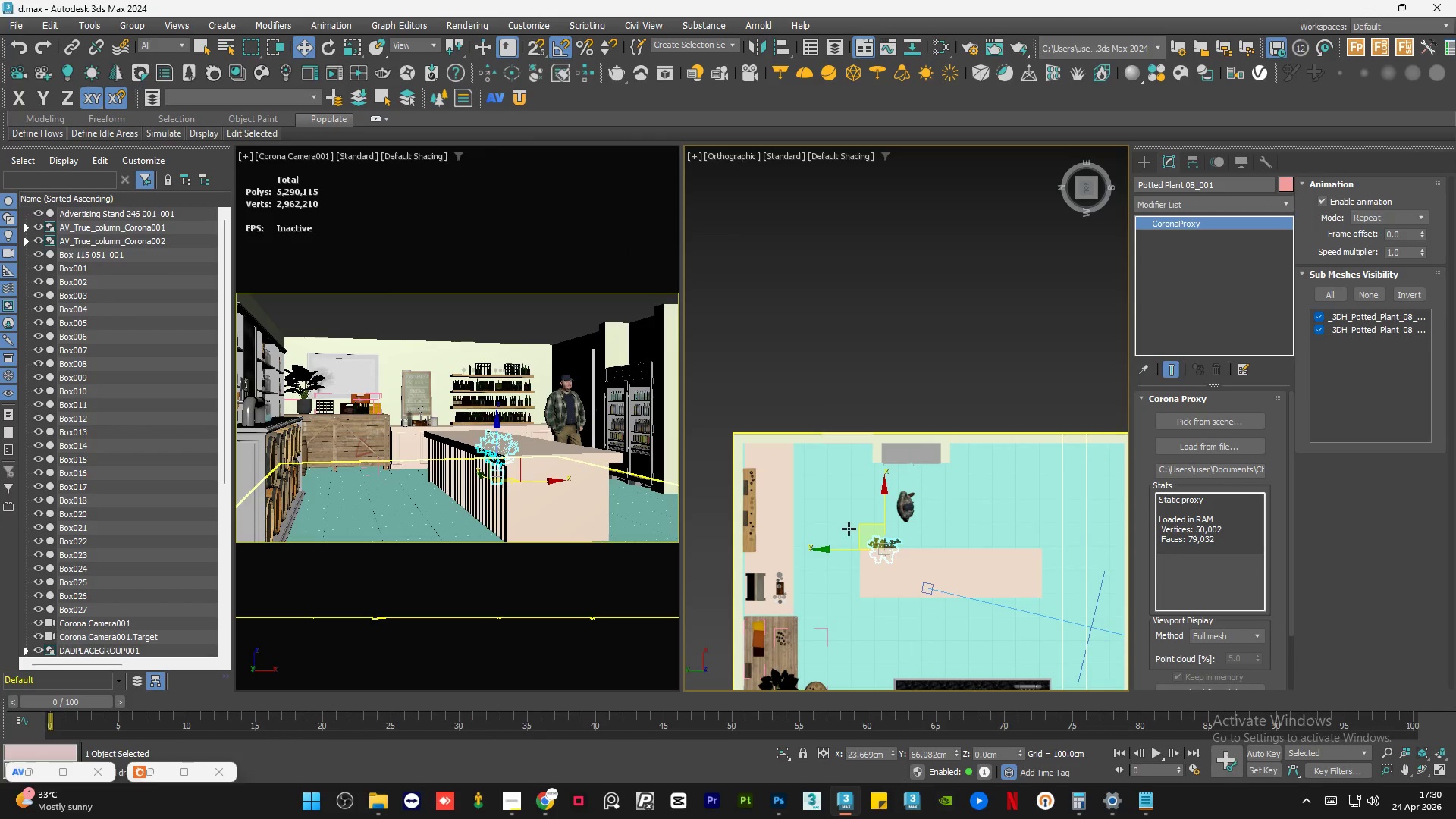 
left_click_drag(start_coordinate=[865, 528], to_coordinate=[944, 453])
 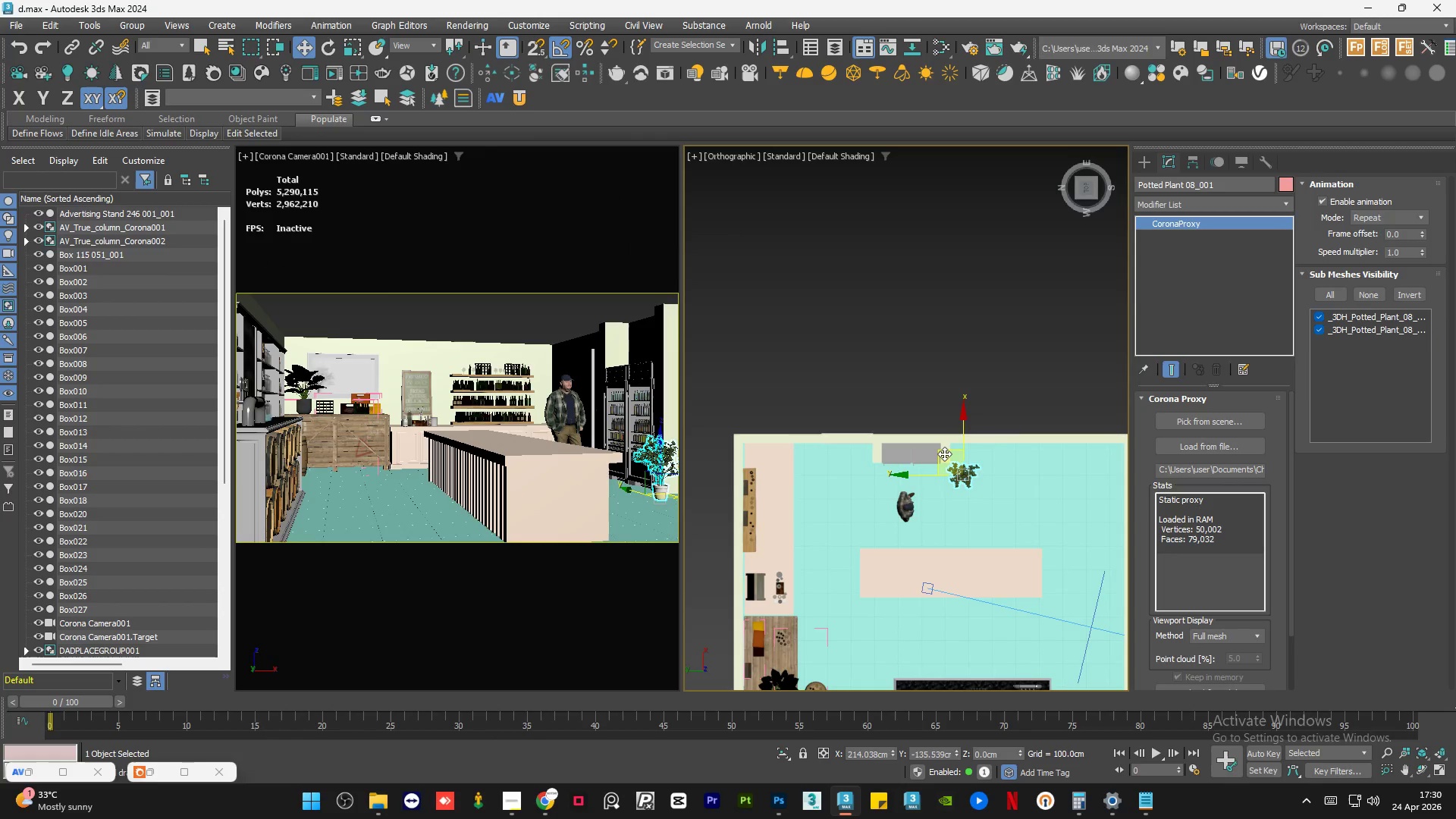 
key(R)
 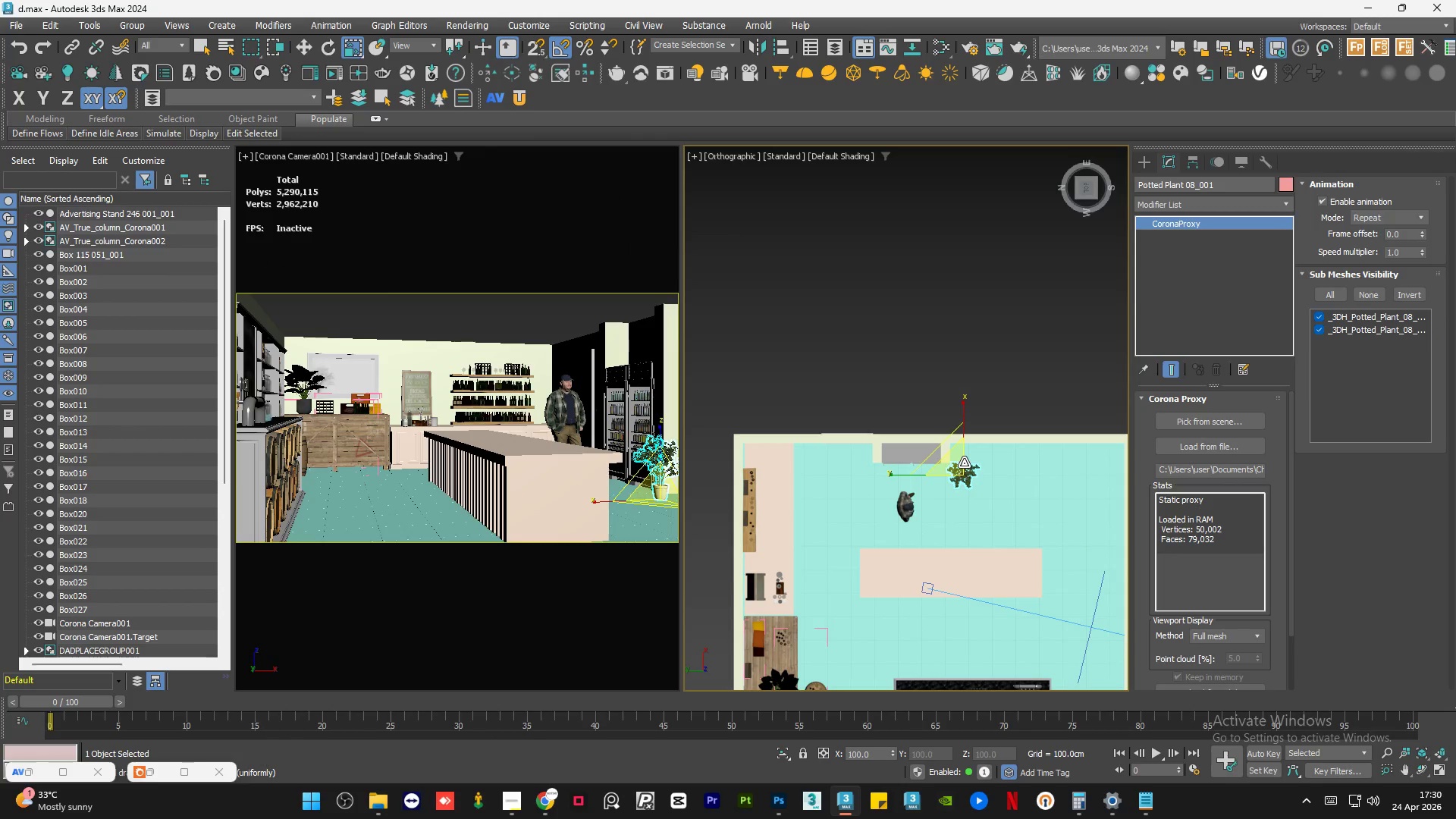 
left_click_drag(start_coordinate=[962, 463], to_coordinate=[966, 371])
 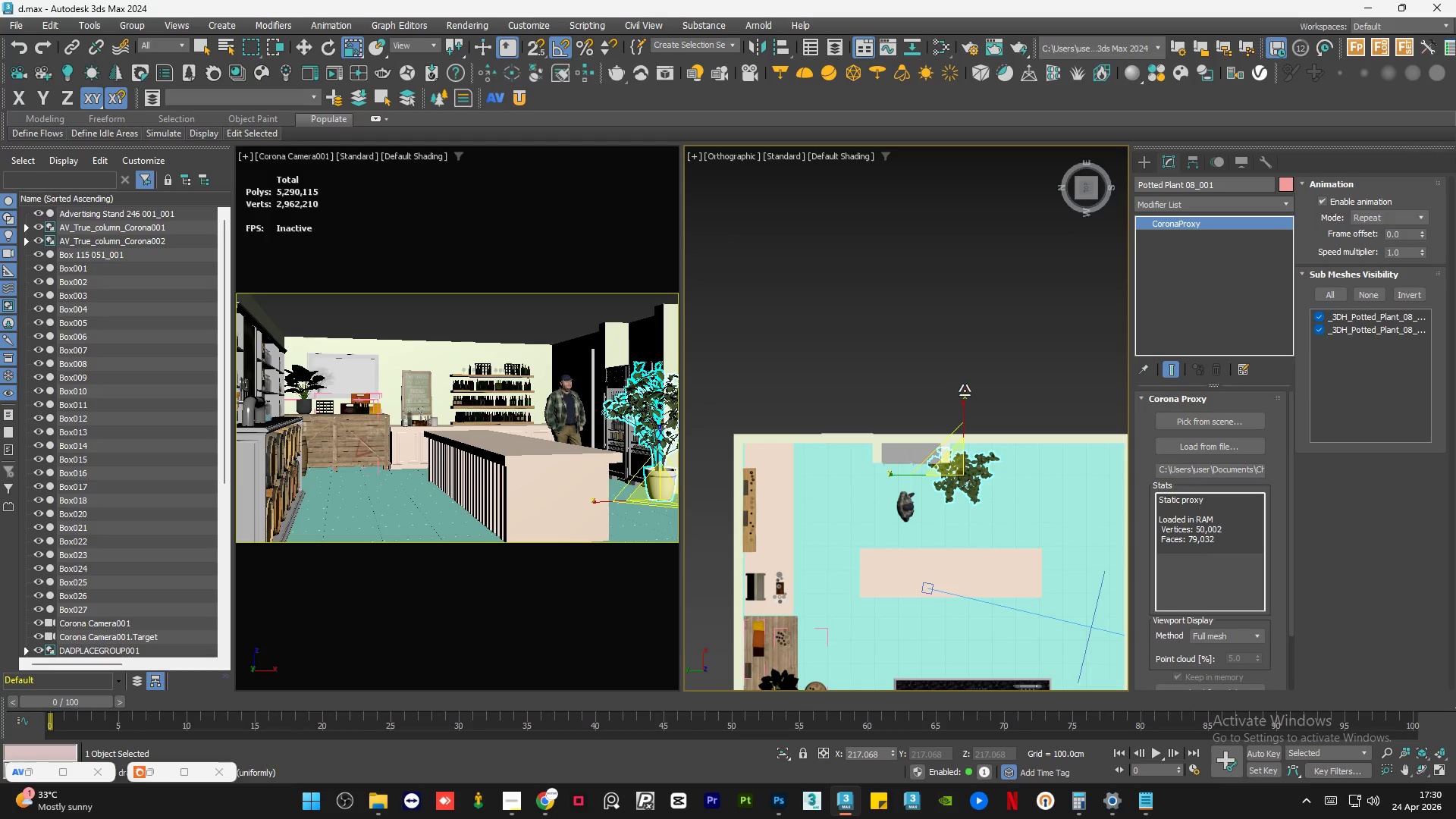 
key(E)
 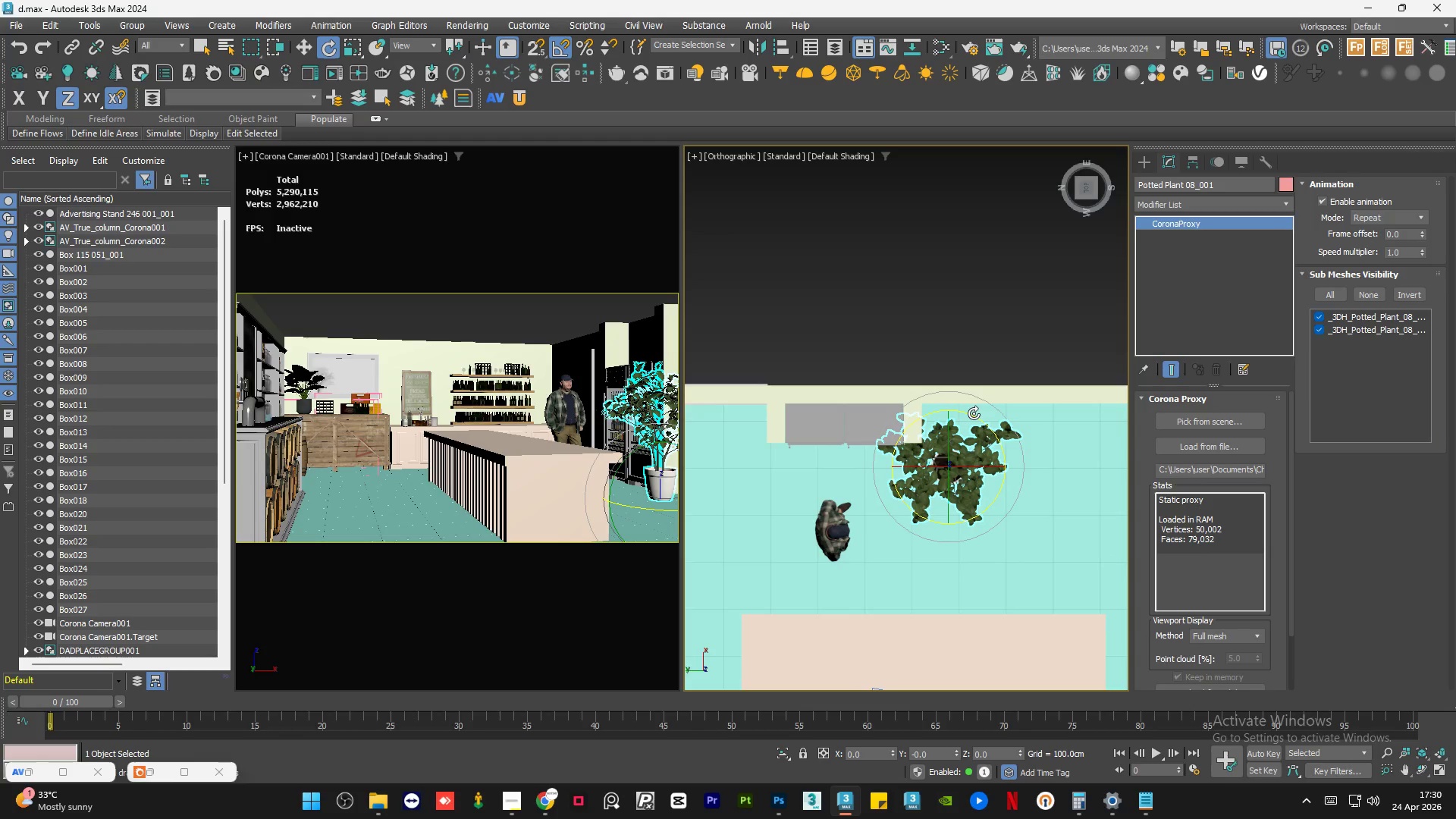 
scroll: coordinate [978, 482], scroll_direction: up, amount: 2.0
 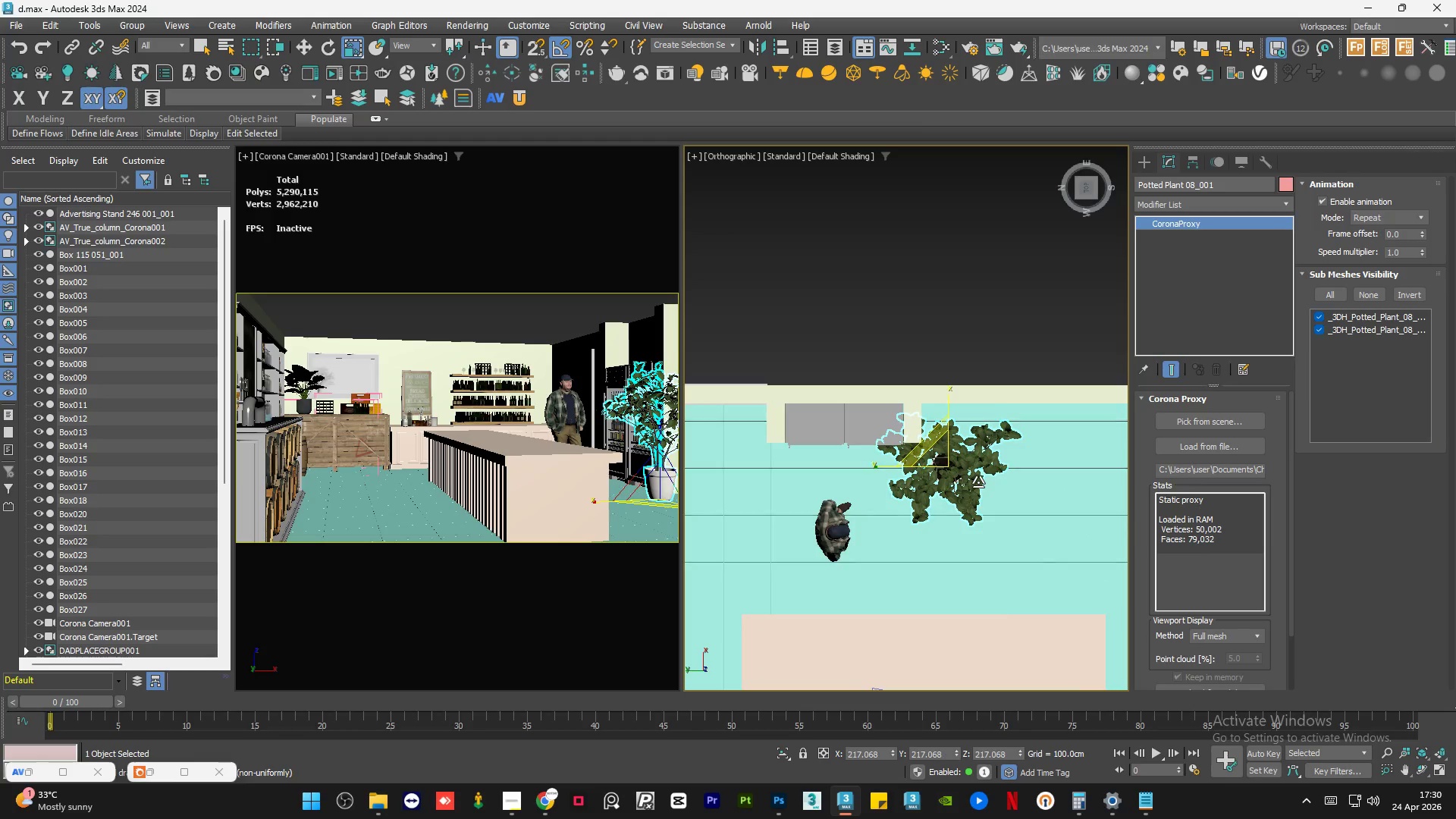 
left_click_drag(start_coordinate=[974, 413], to_coordinate=[1008, 550])
 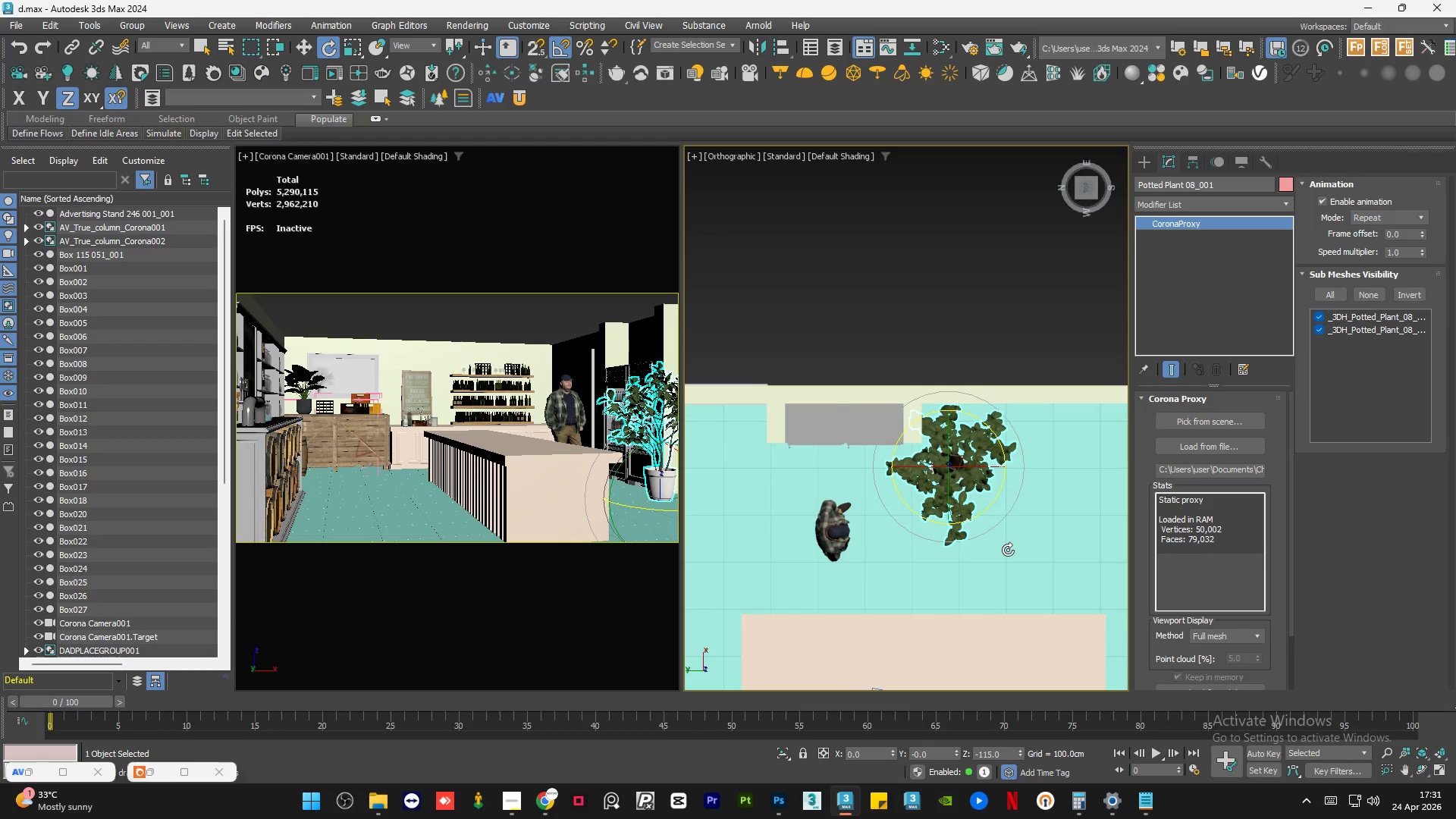 
key(W)
 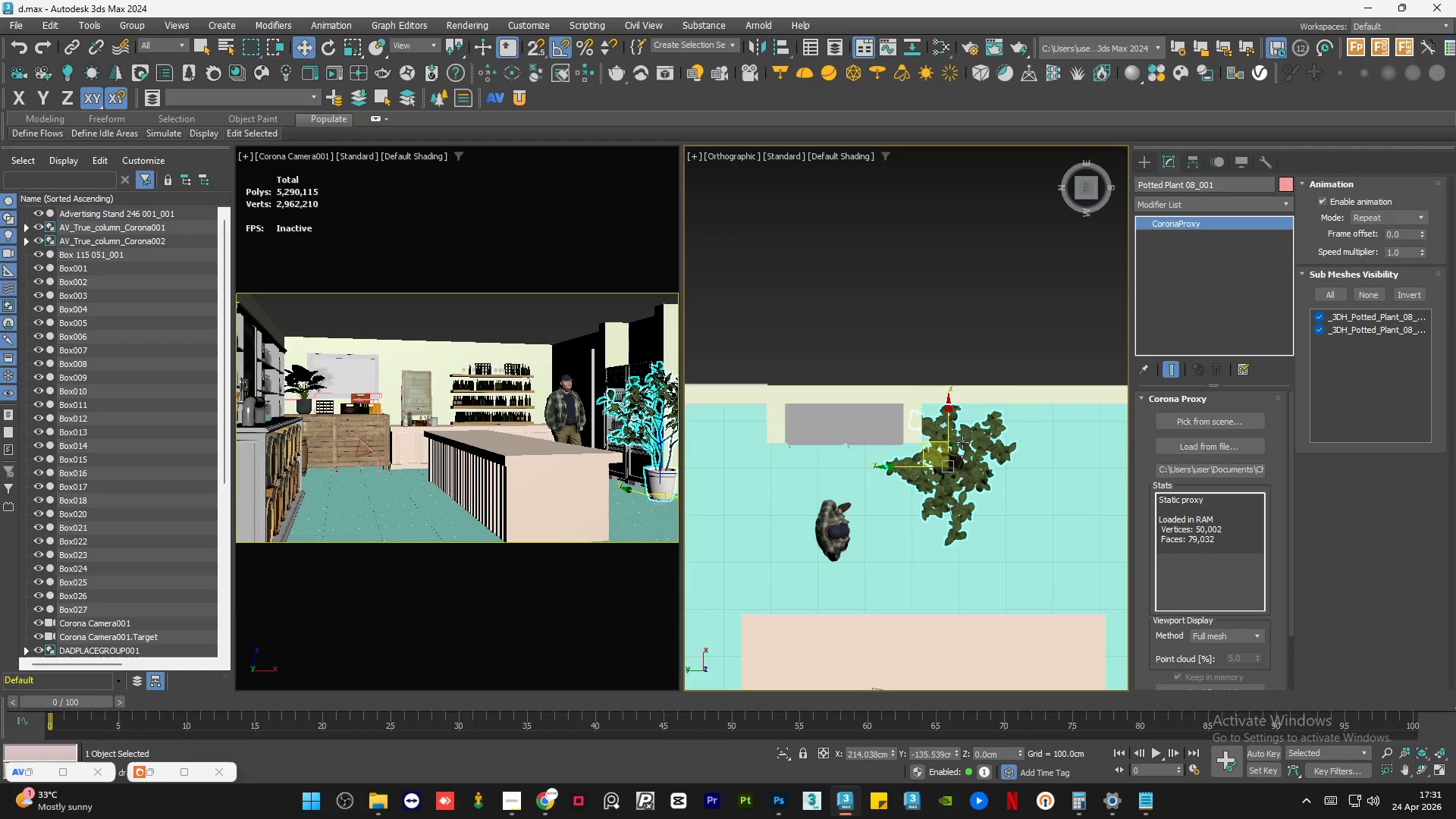 
scroll: coordinate [949, 445], scroll_direction: up, amount: 1.0
 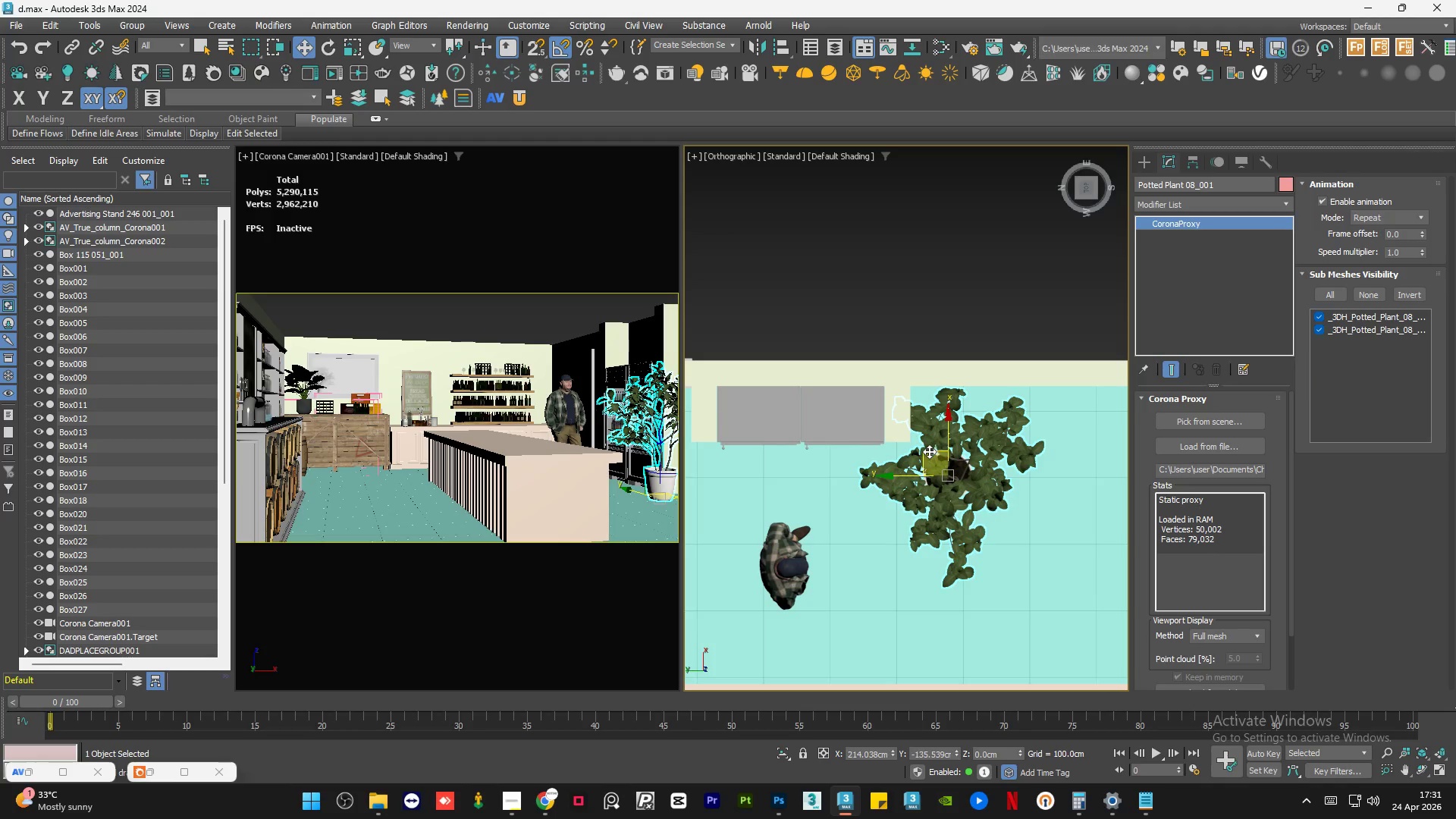 
left_click_drag(start_coordinate=[929, 451], to_coordinate=[937, 441])
 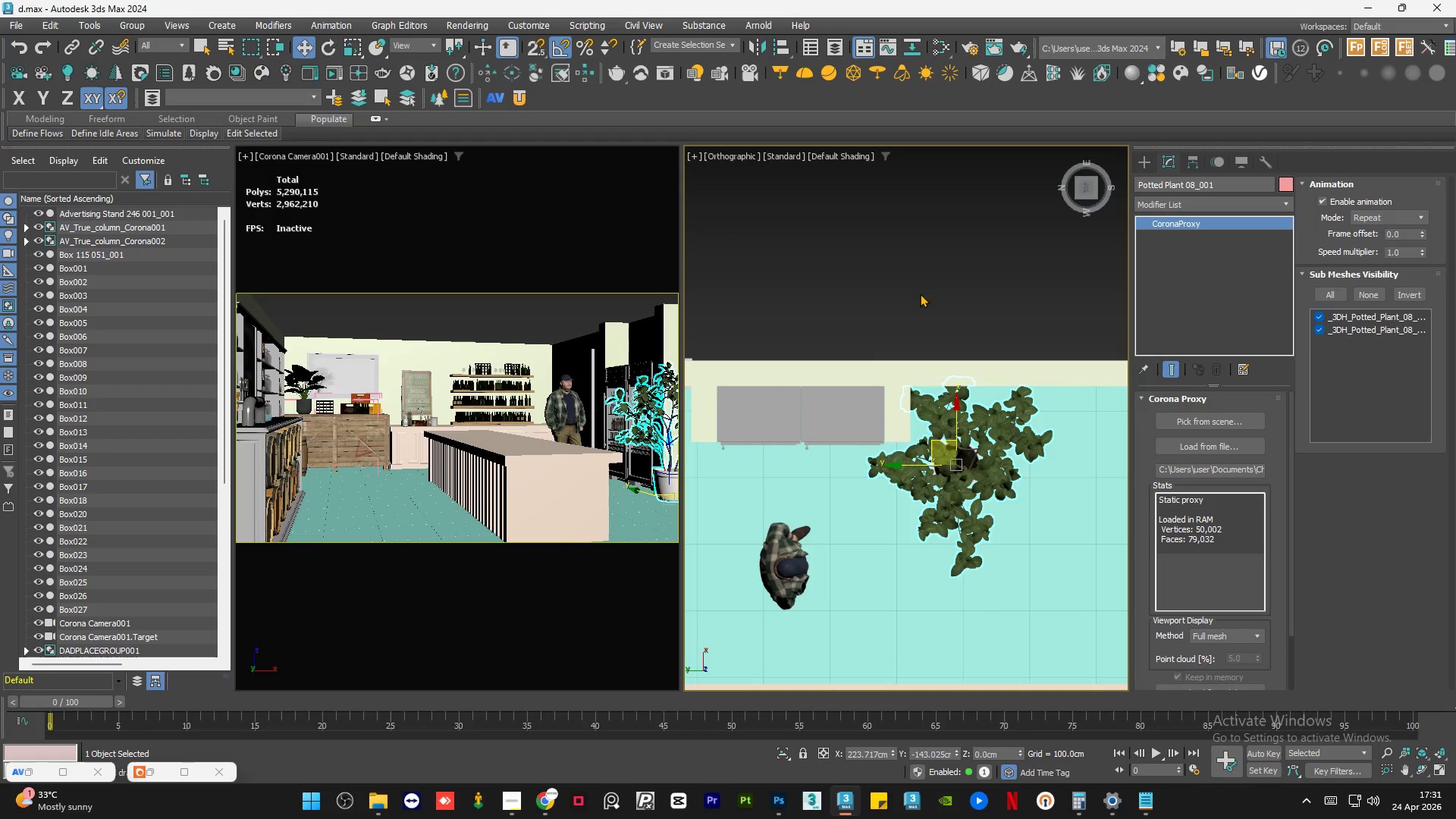 
left_click([920, 293])
 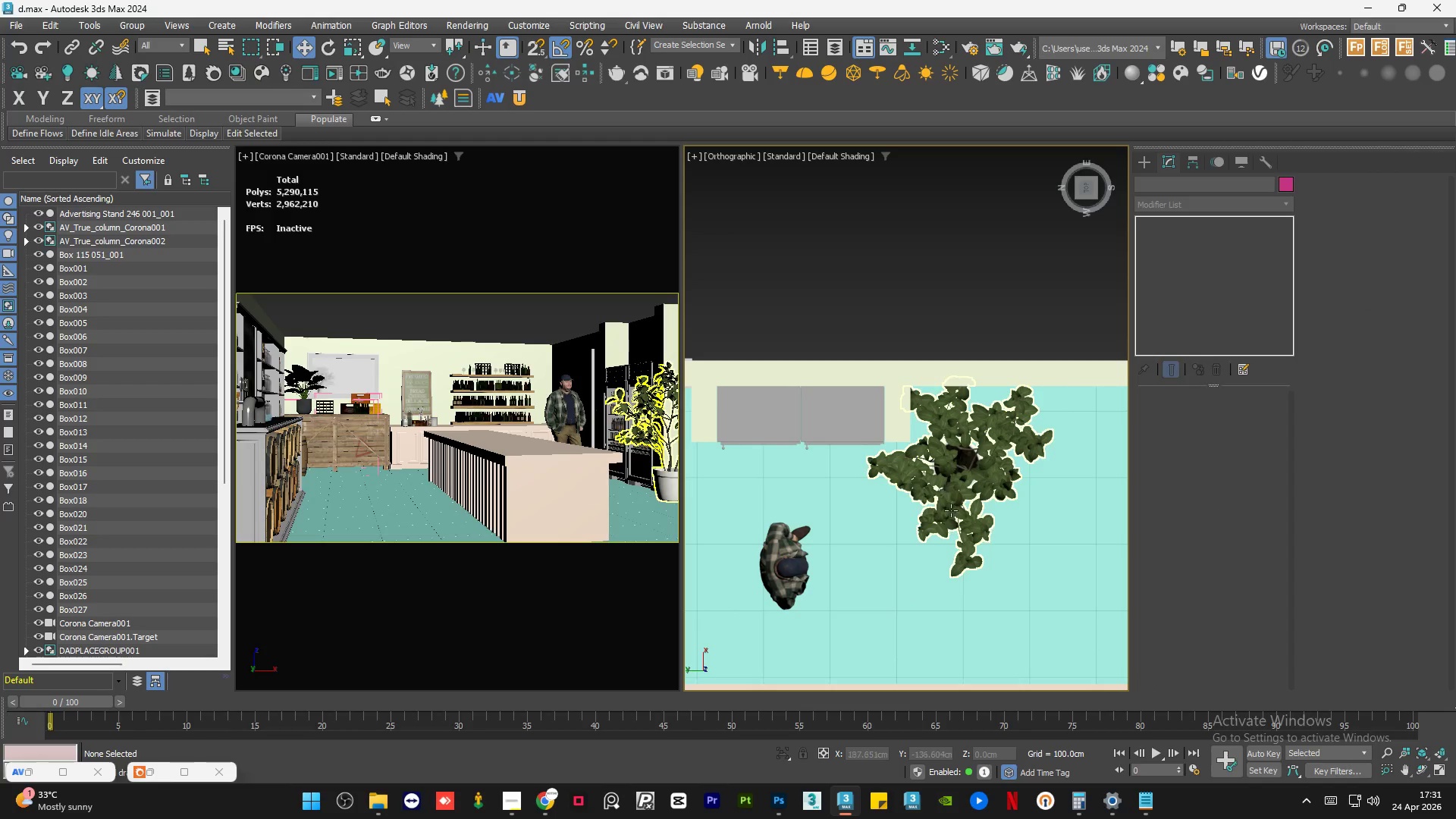 
left_click([965, 473])
 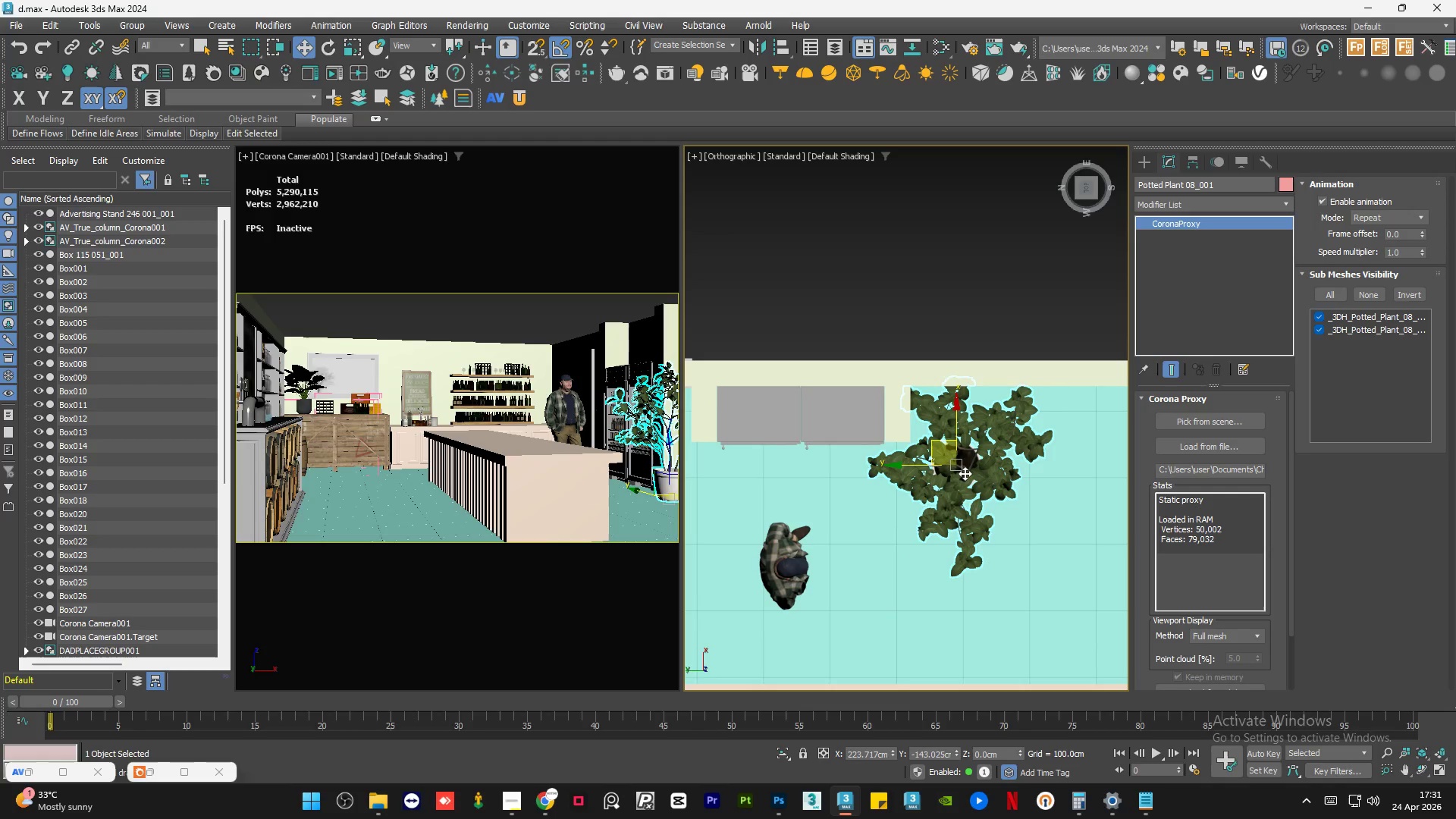 
key(R)
 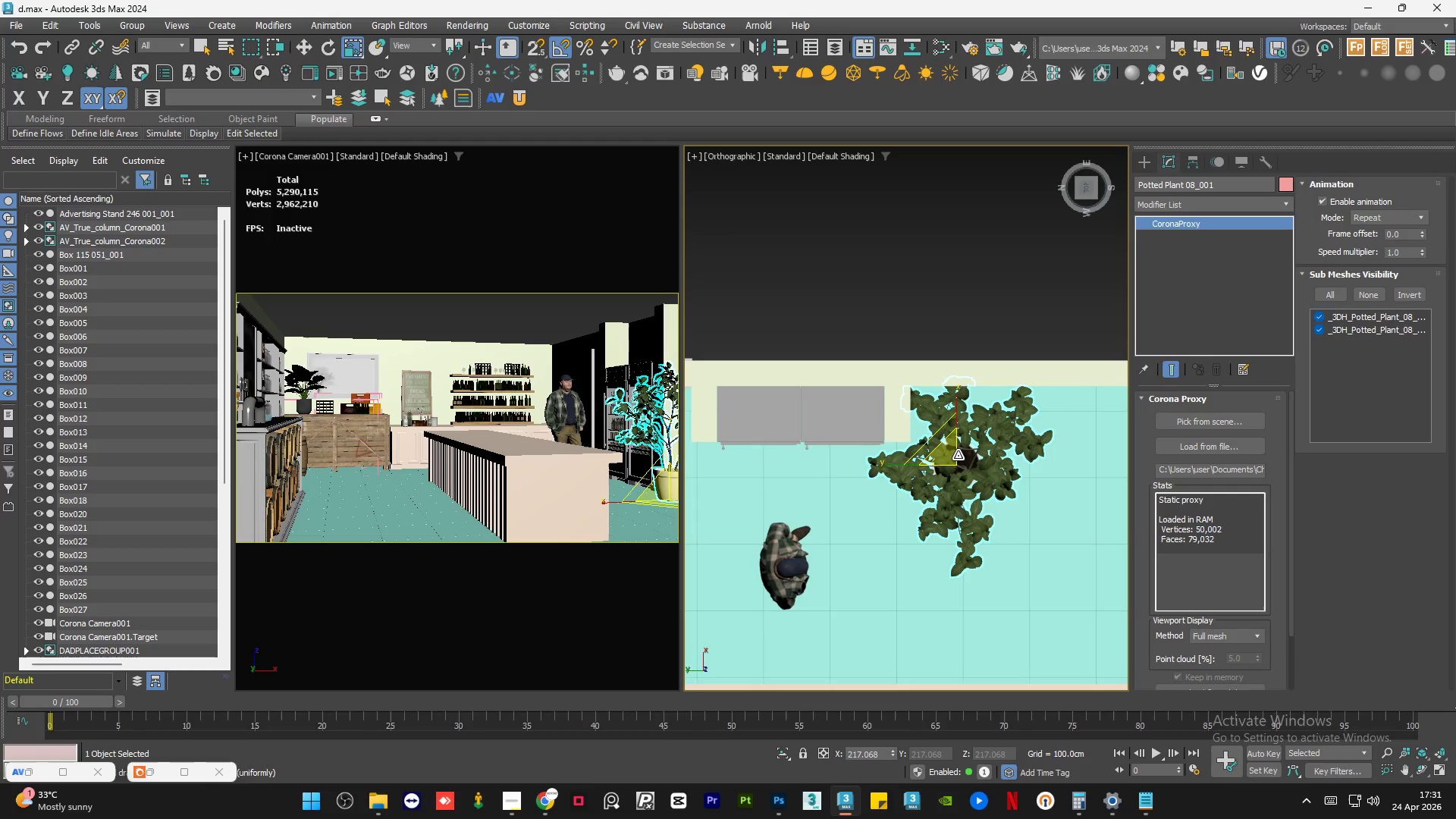 
left_click_drag(start_coordinate=[956, 455], to_coordinate=[955, 450])
 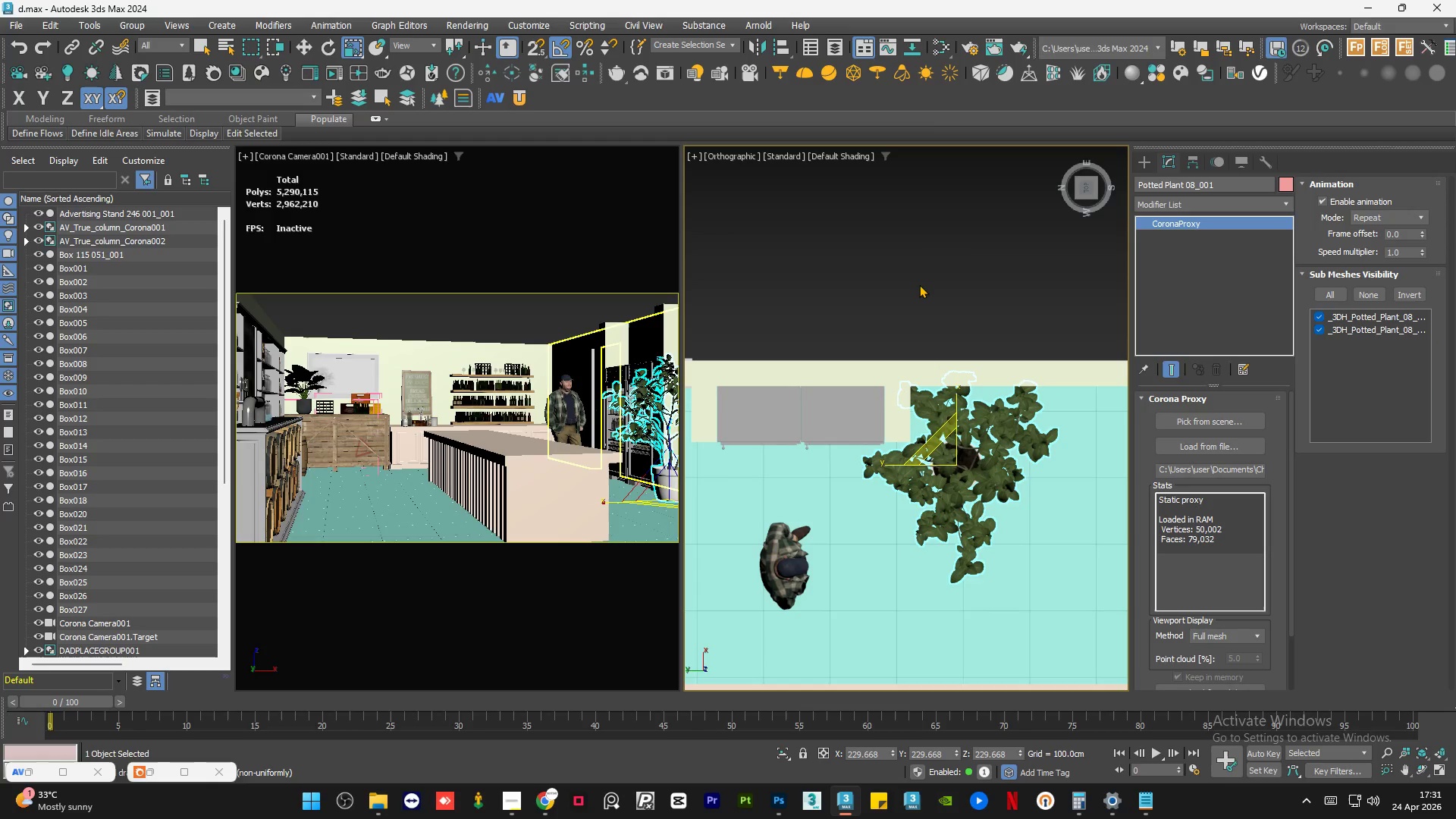 
left_click([919, 284])
 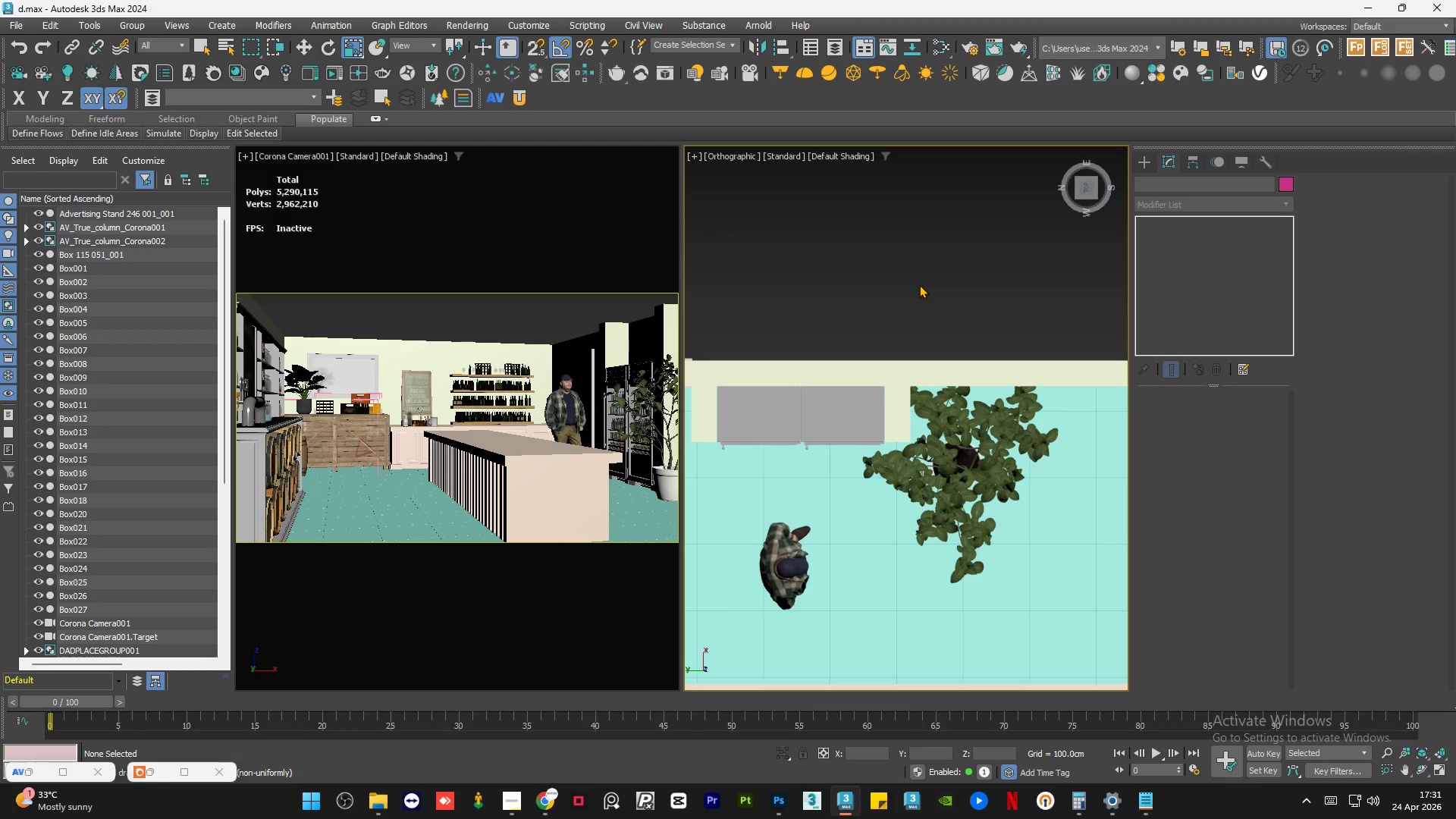 
wait(37.06)
 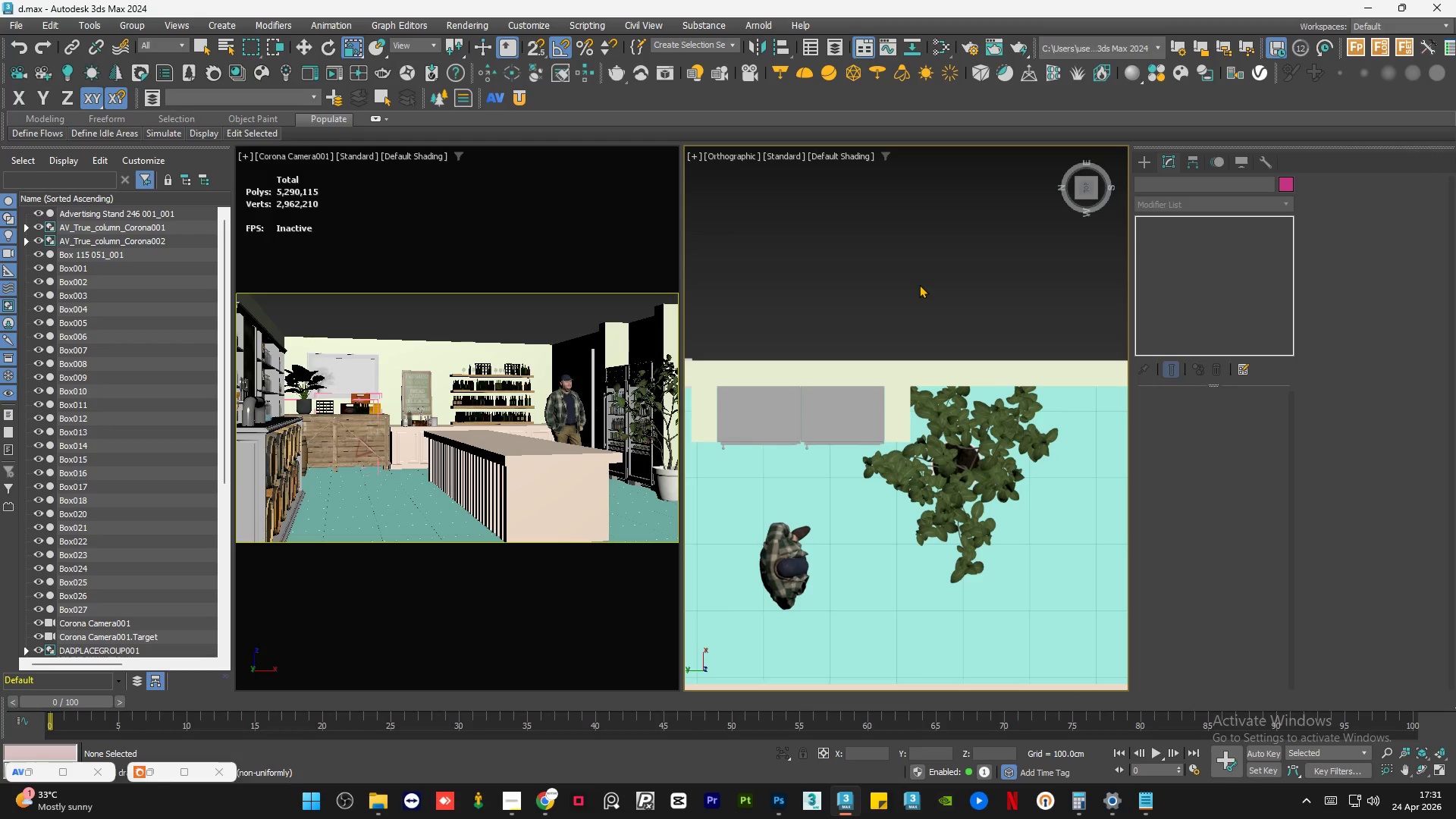 
key(MediaTrackPrevious)
 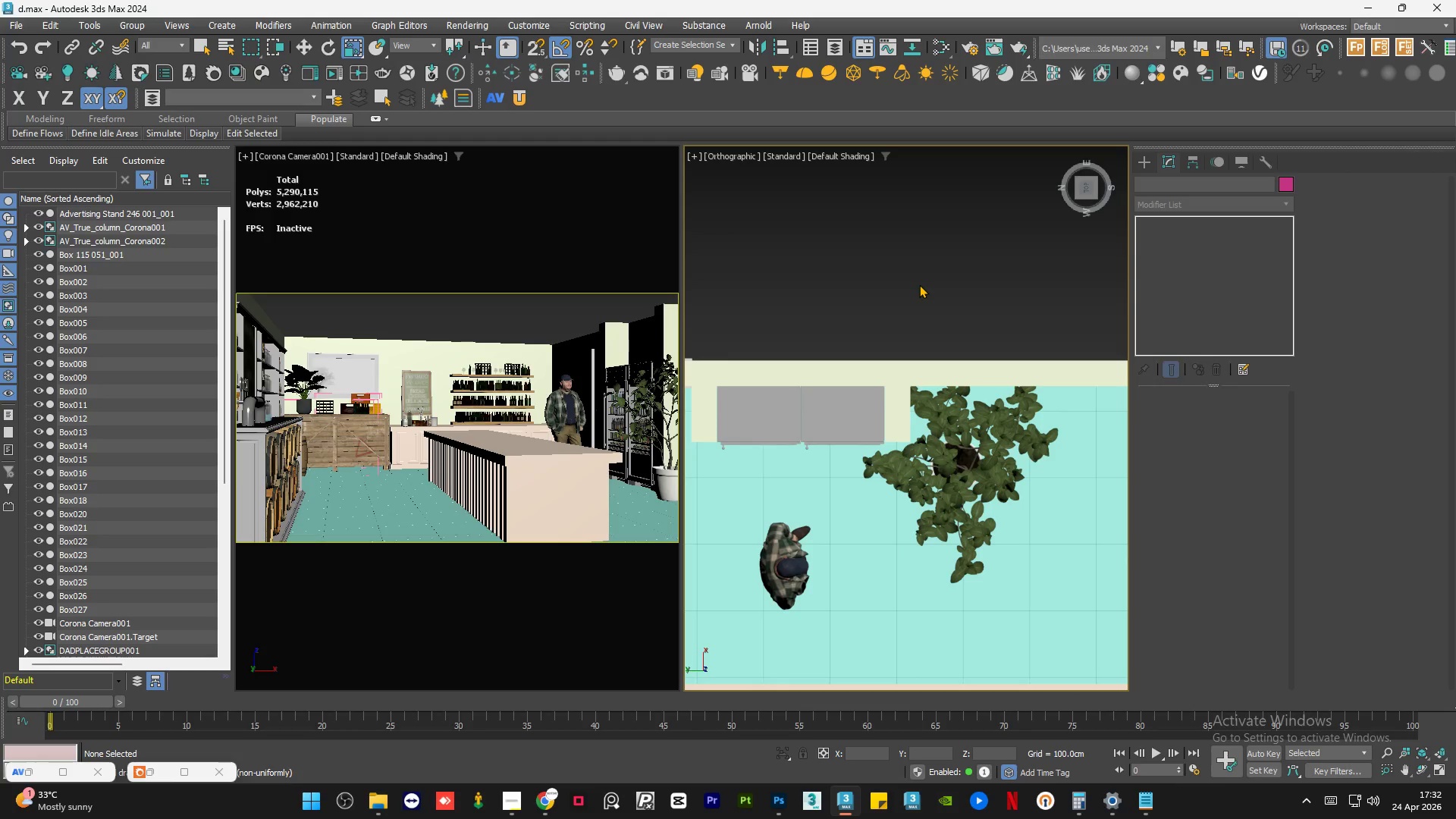 
wait(25.2)
 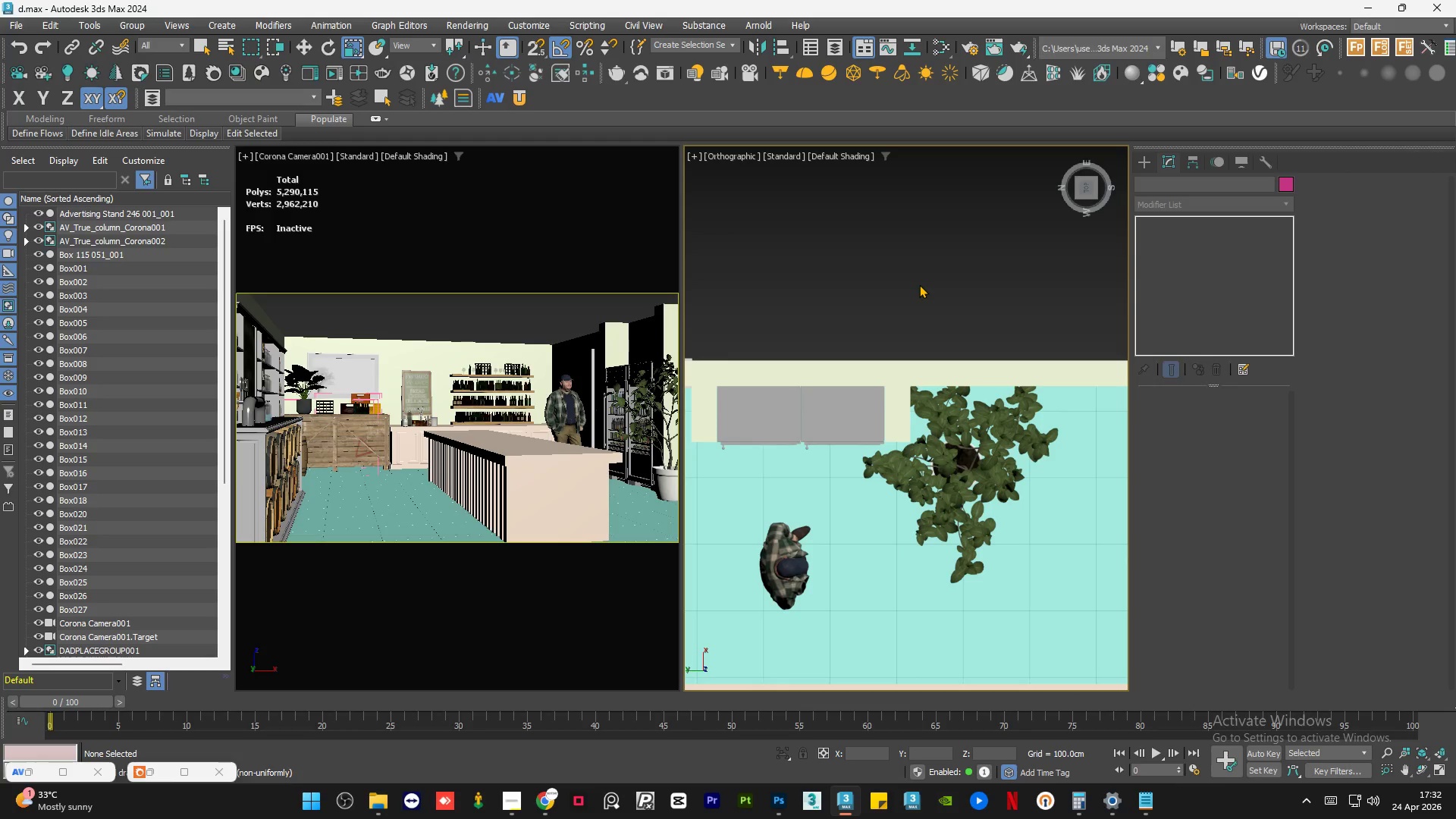 
double_click([919, 284])
 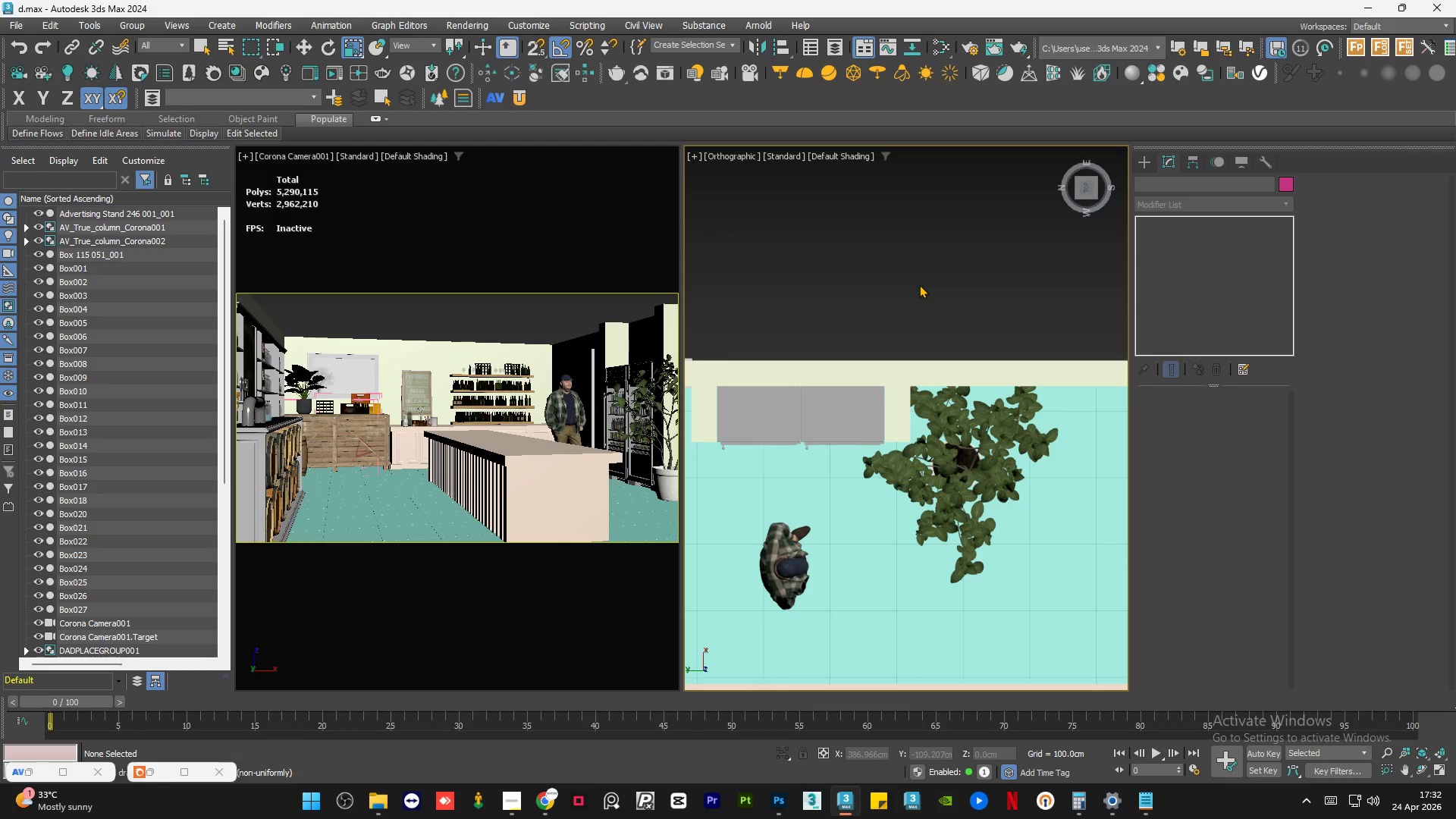 
type(bv)
 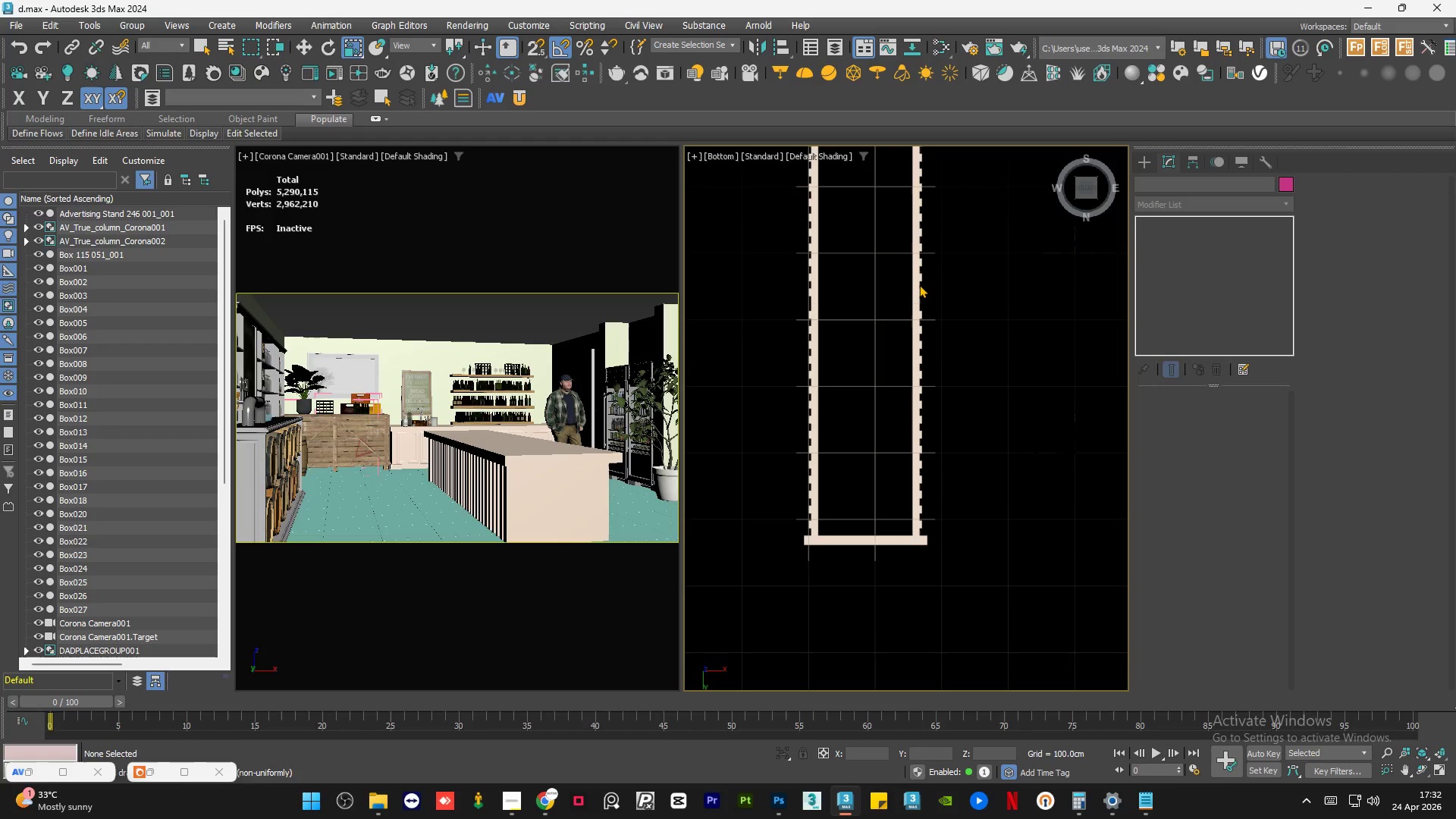 
scroll: coordinate [869, 400], scroll_direction: down, amount: 6.0
 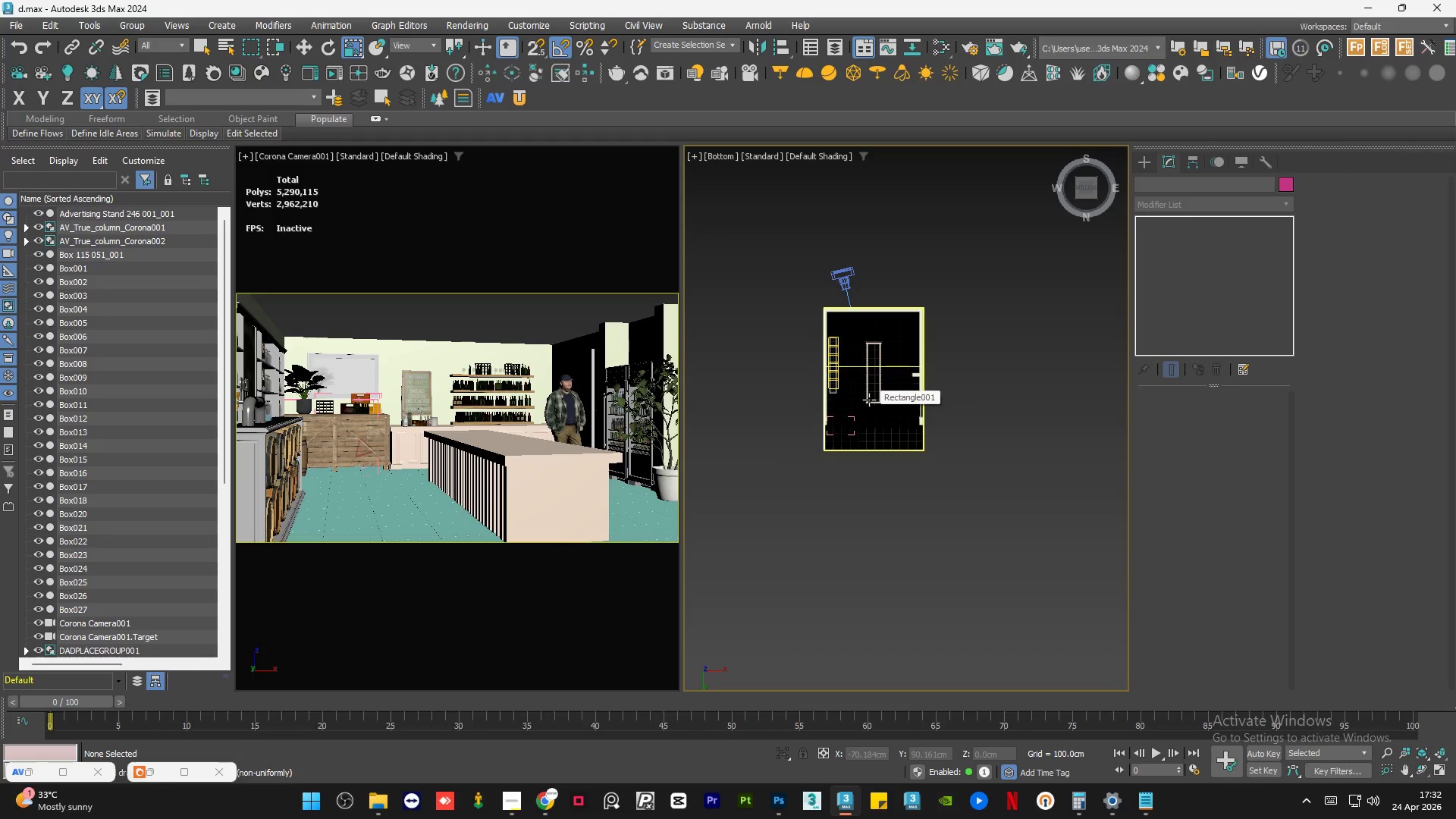 
hold_key(key=AltLeft, duration=0.89)
 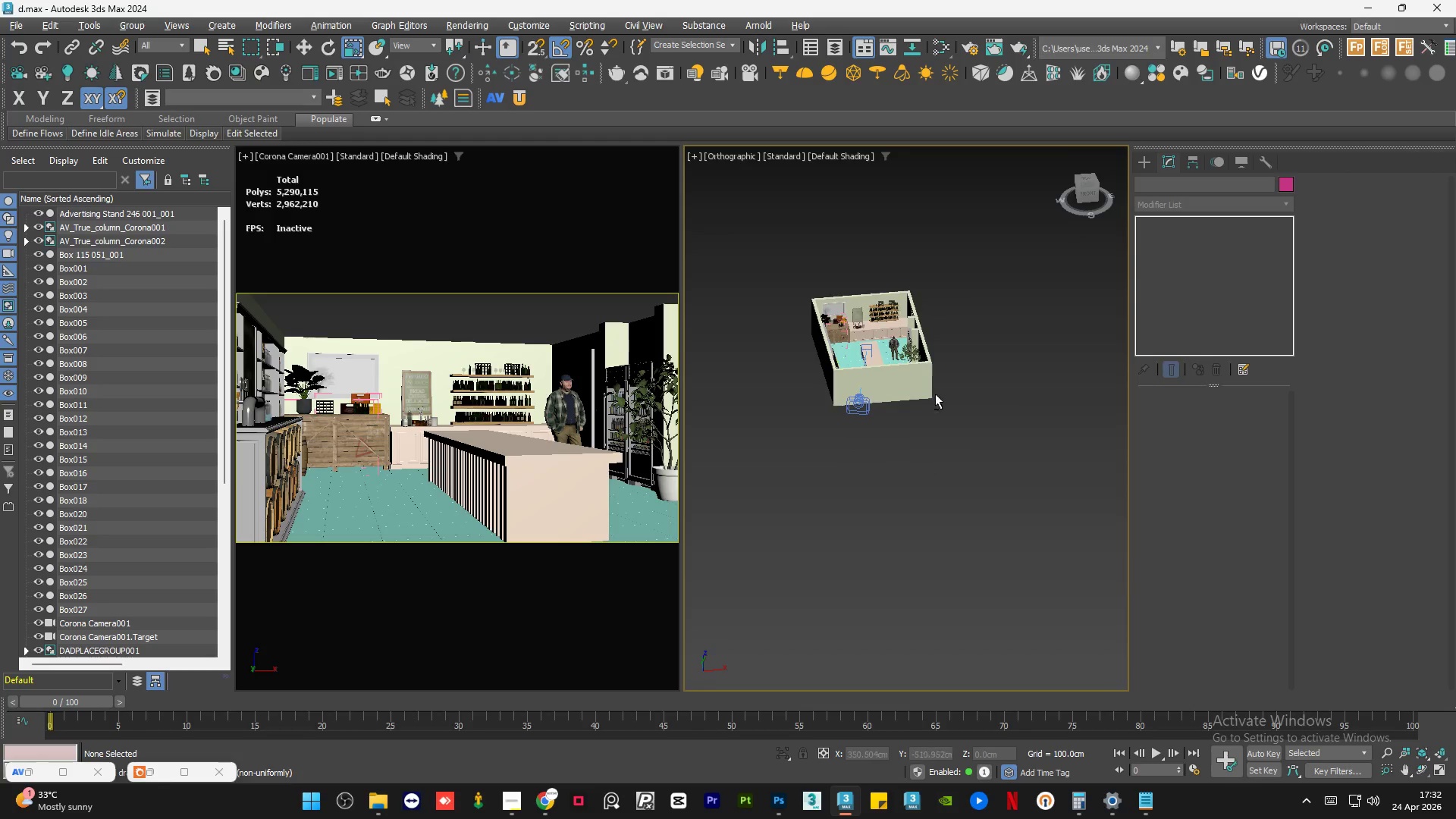 
hold_key(key=AltLeft, duration=0.5)
 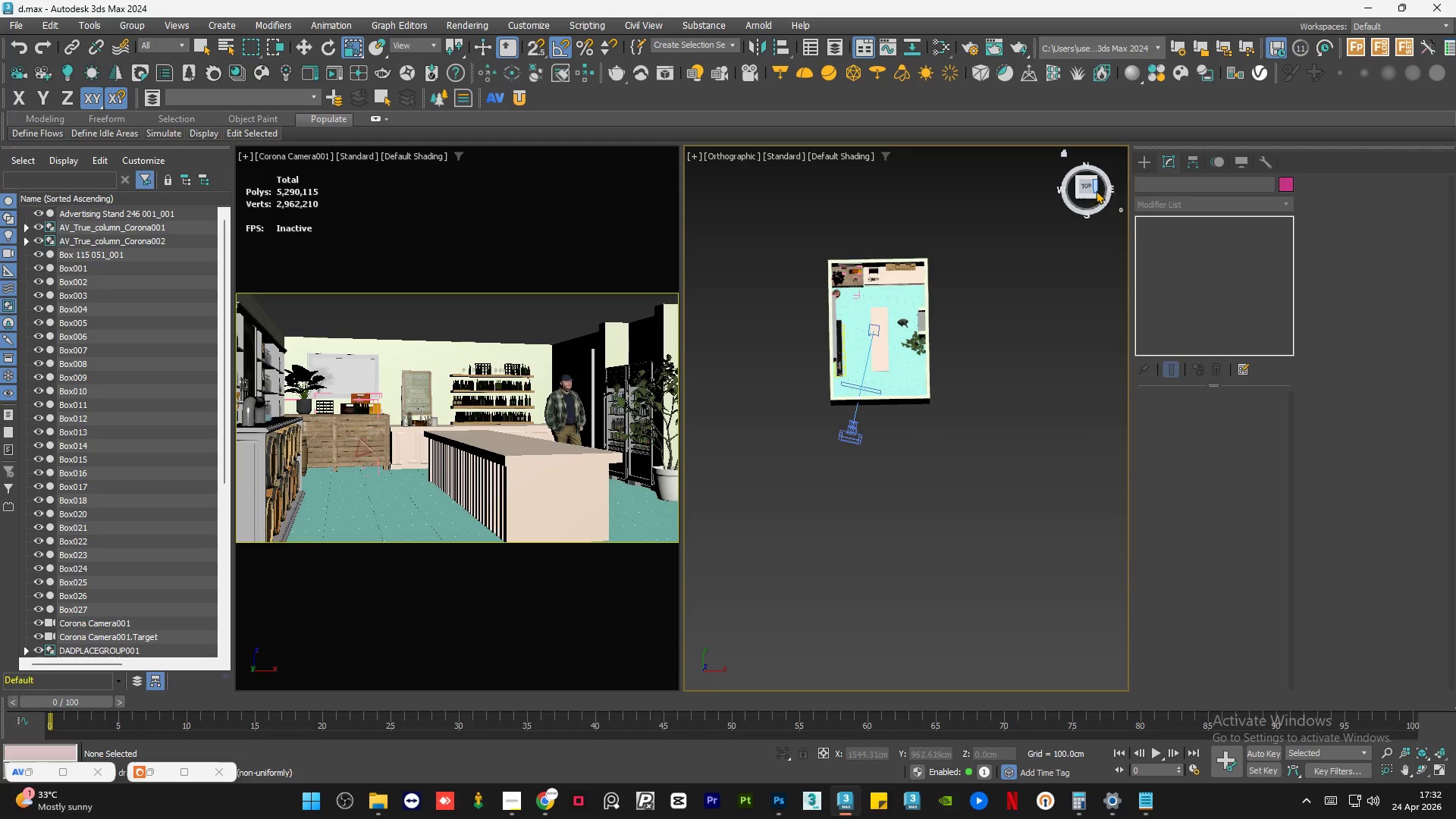 
left_click([1086, 184])
 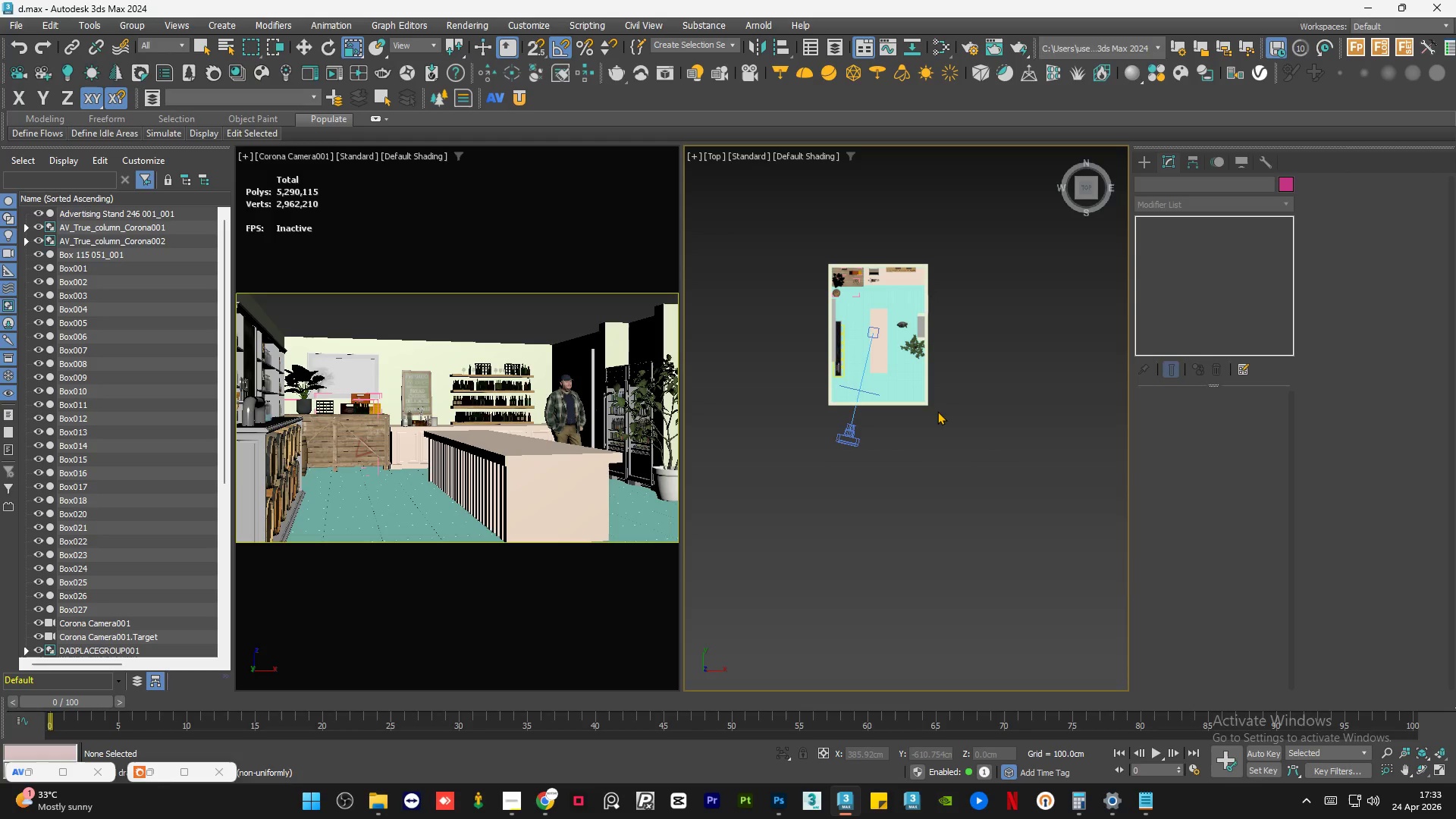 
wait(40.66)
 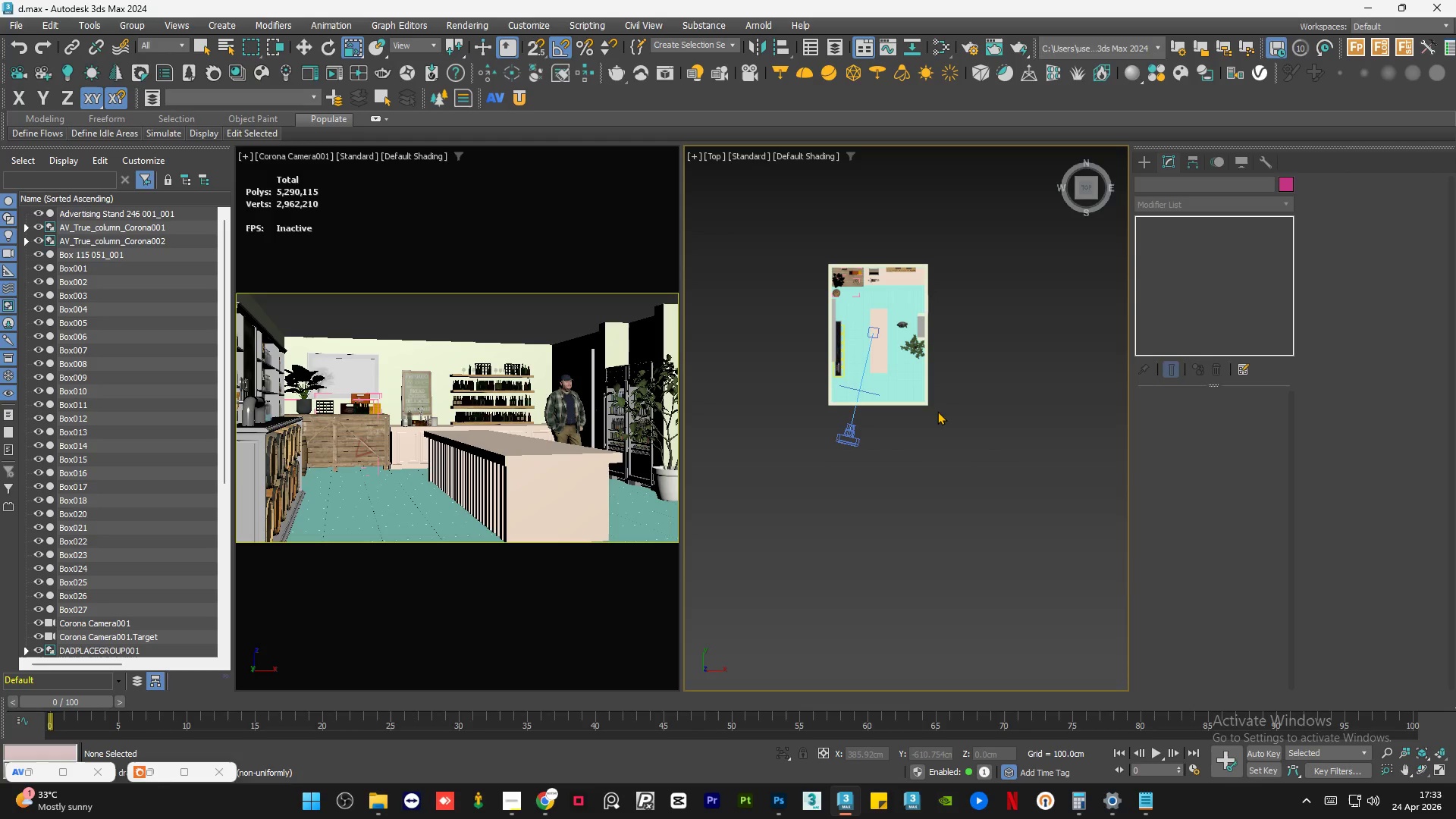 
double_click([940, 441])
 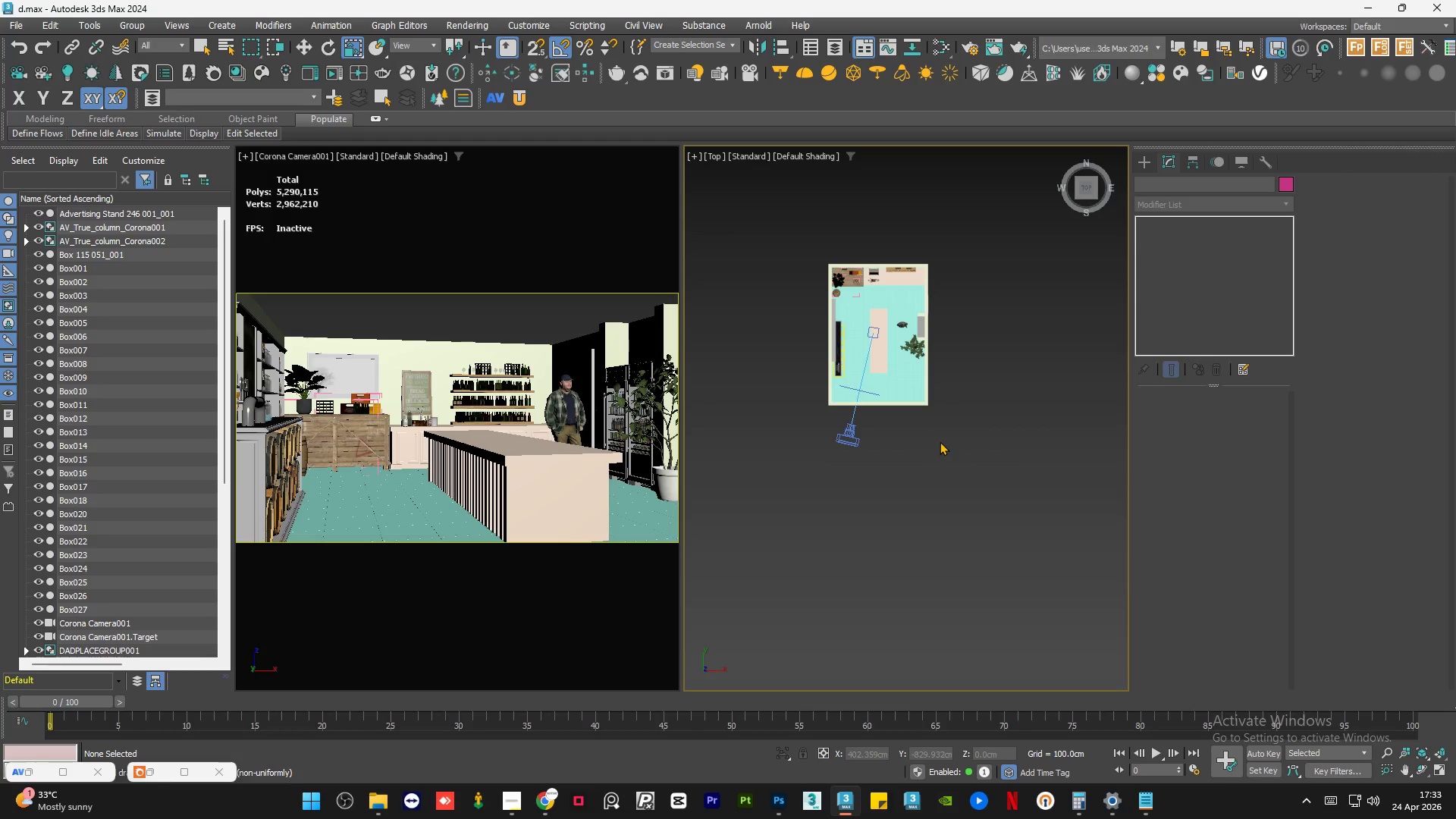 
key(Control+S)
 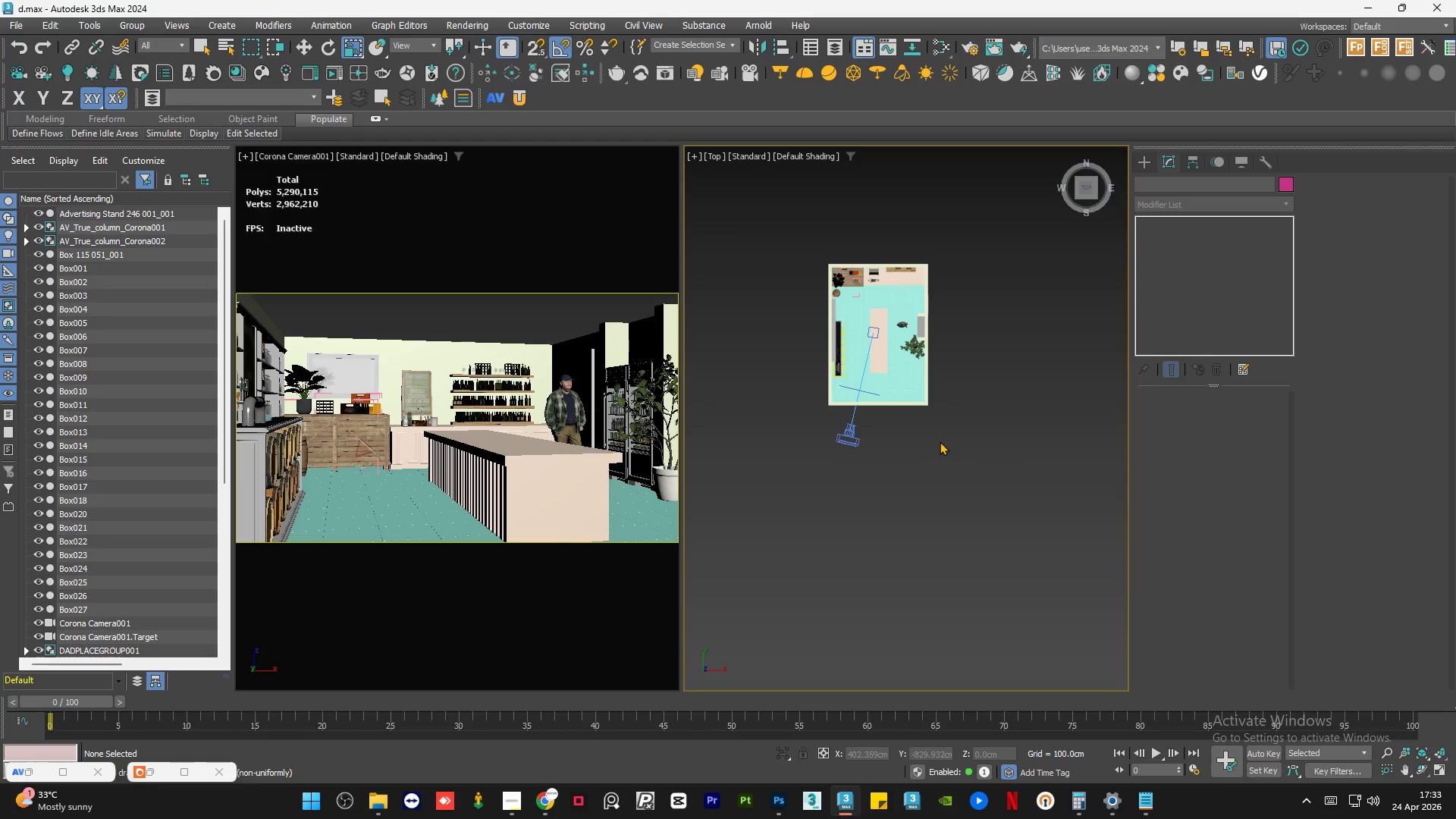 
left_click([940, 441])
 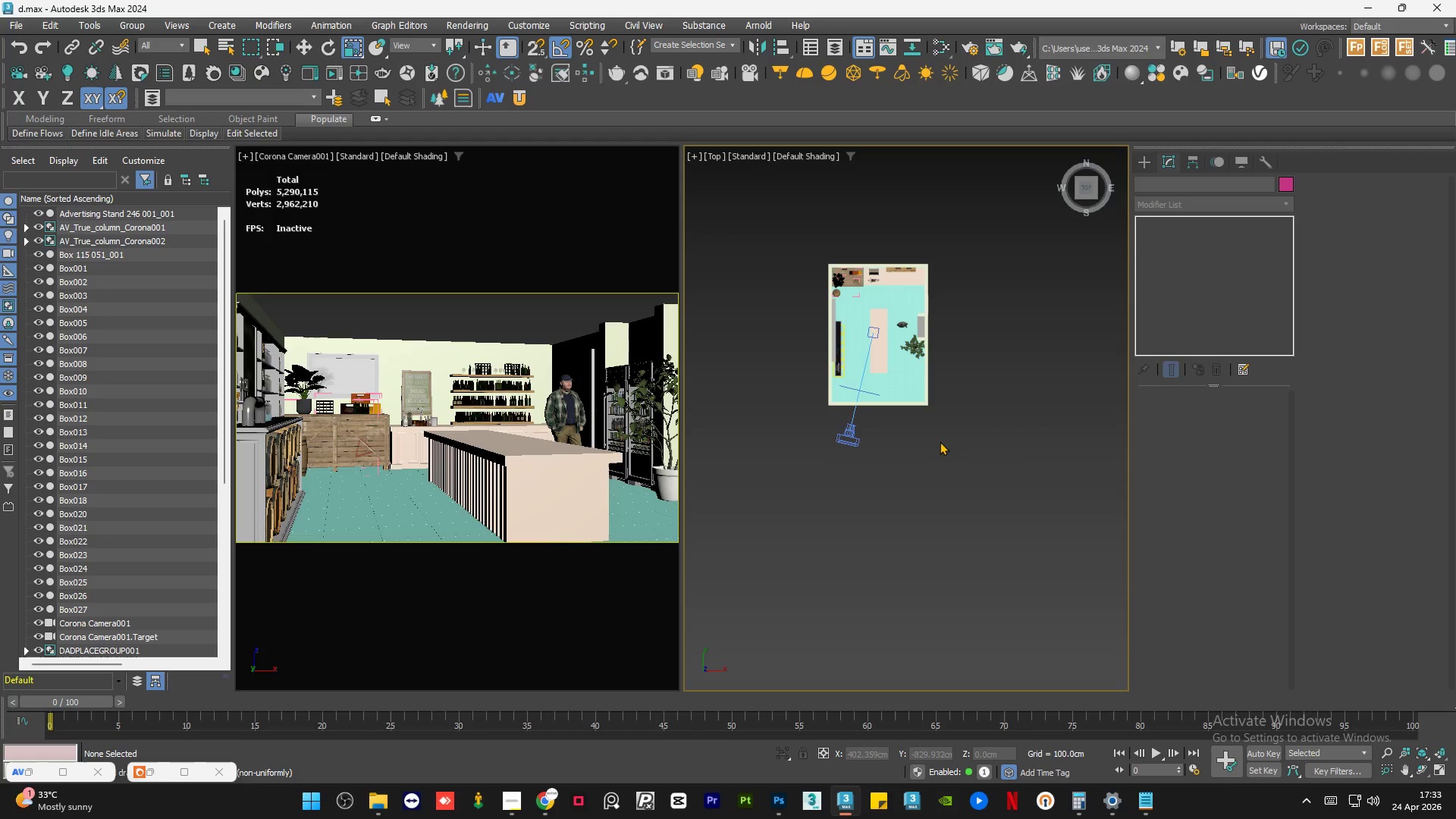 
key(Control+S)
 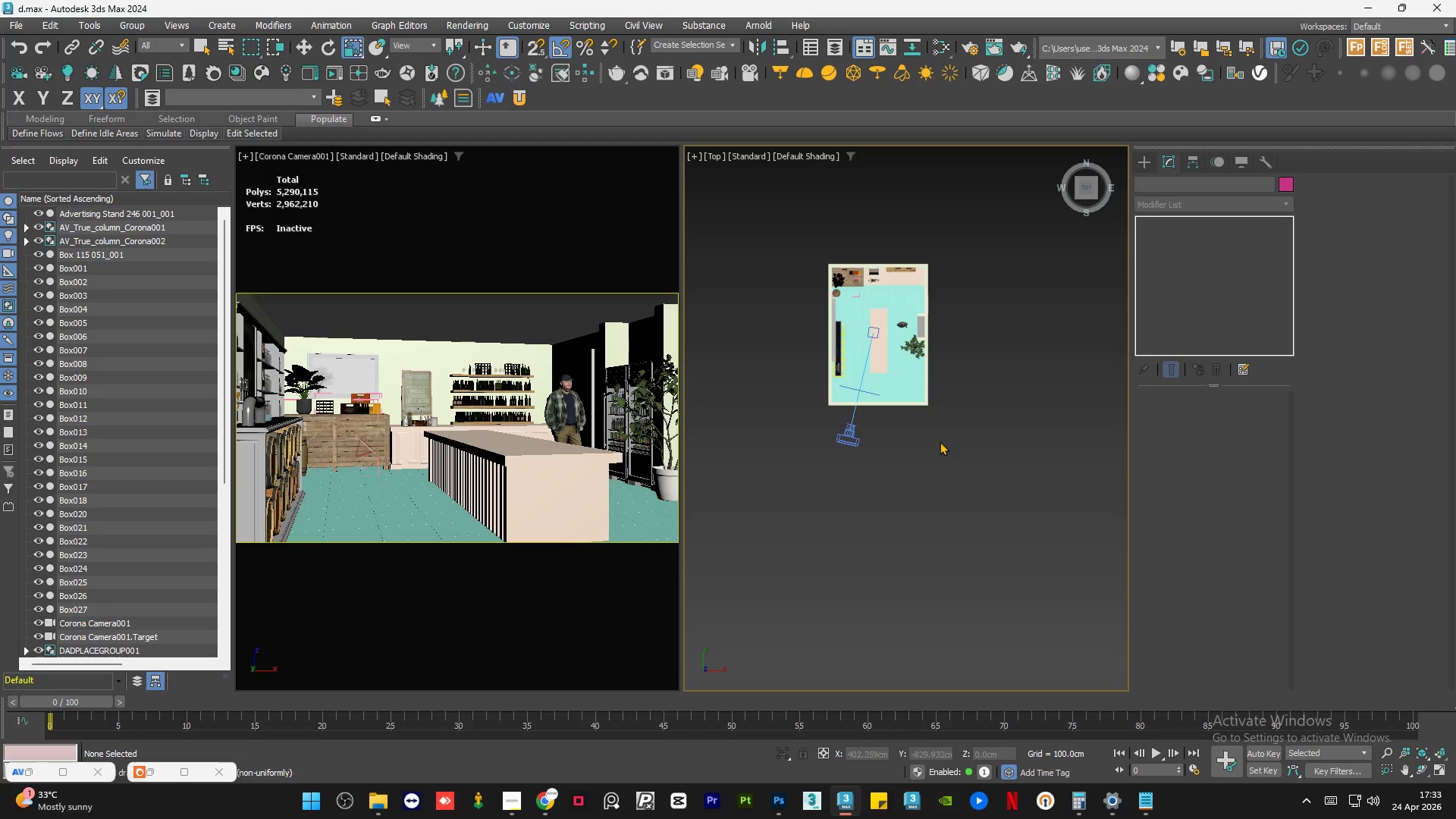 
wait(15.12)
 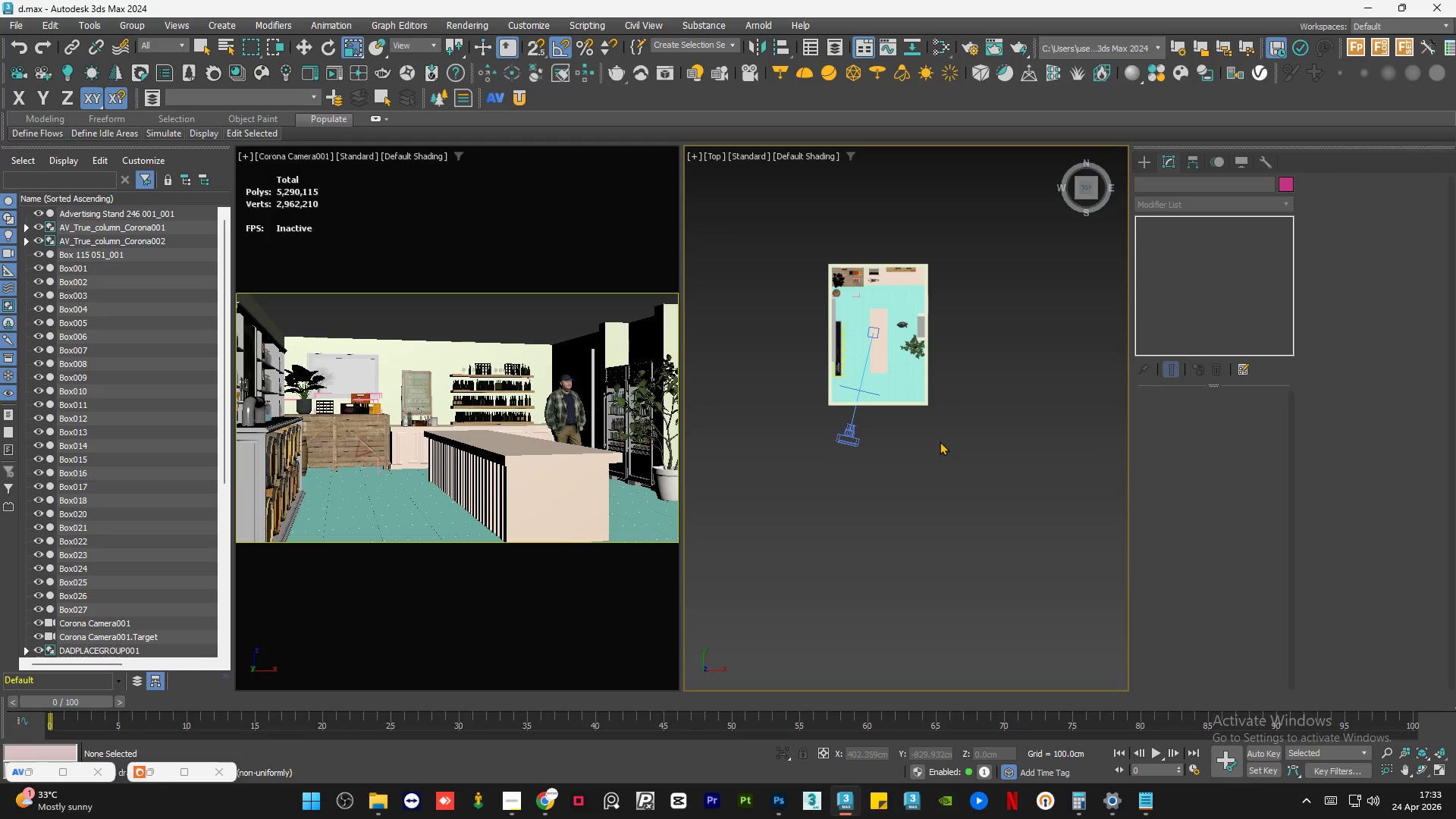 
scroll: coordinate [864, 306], scroll_direction: up, amount: 3.0
 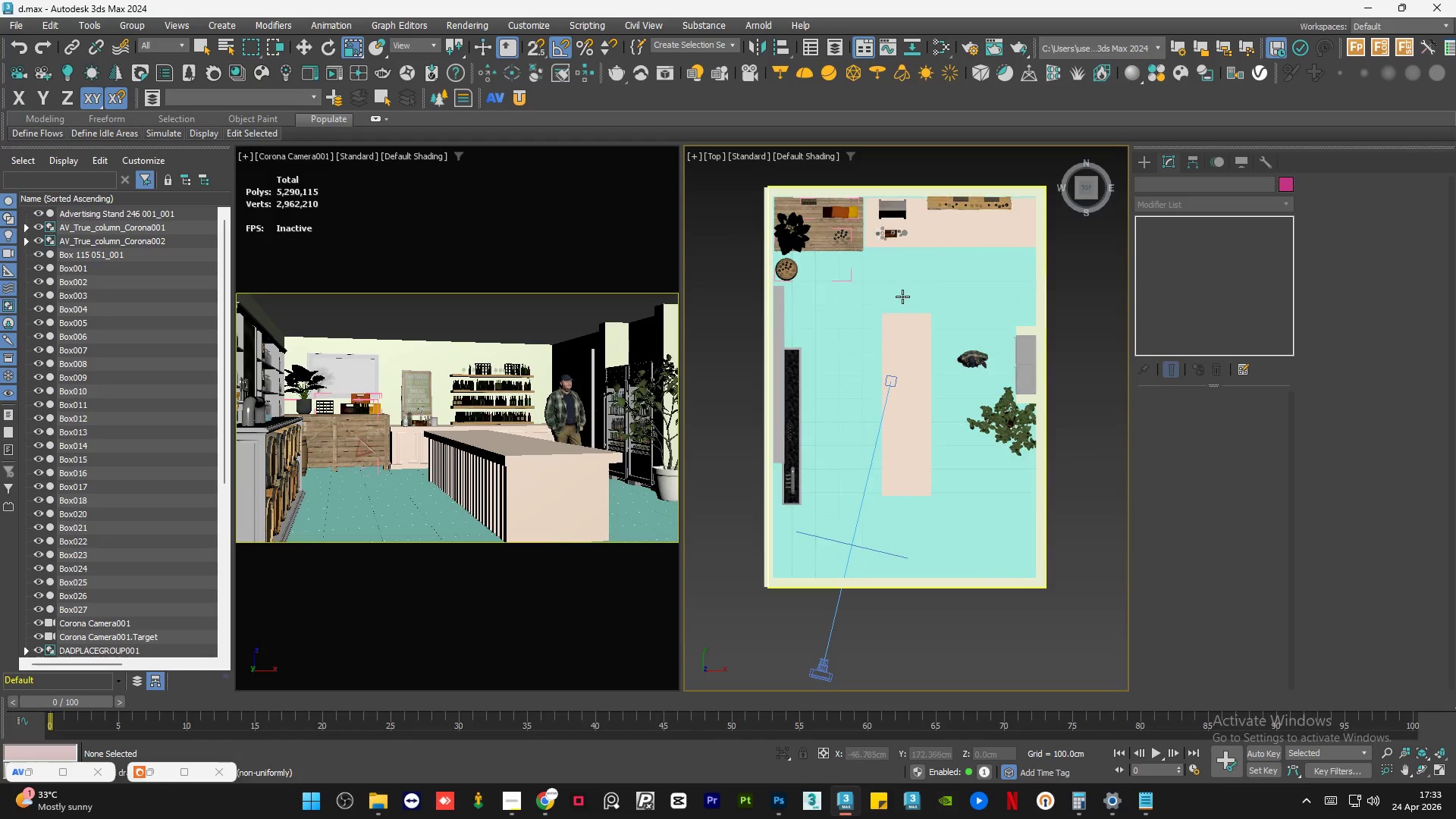 
left_click([902, 297])
 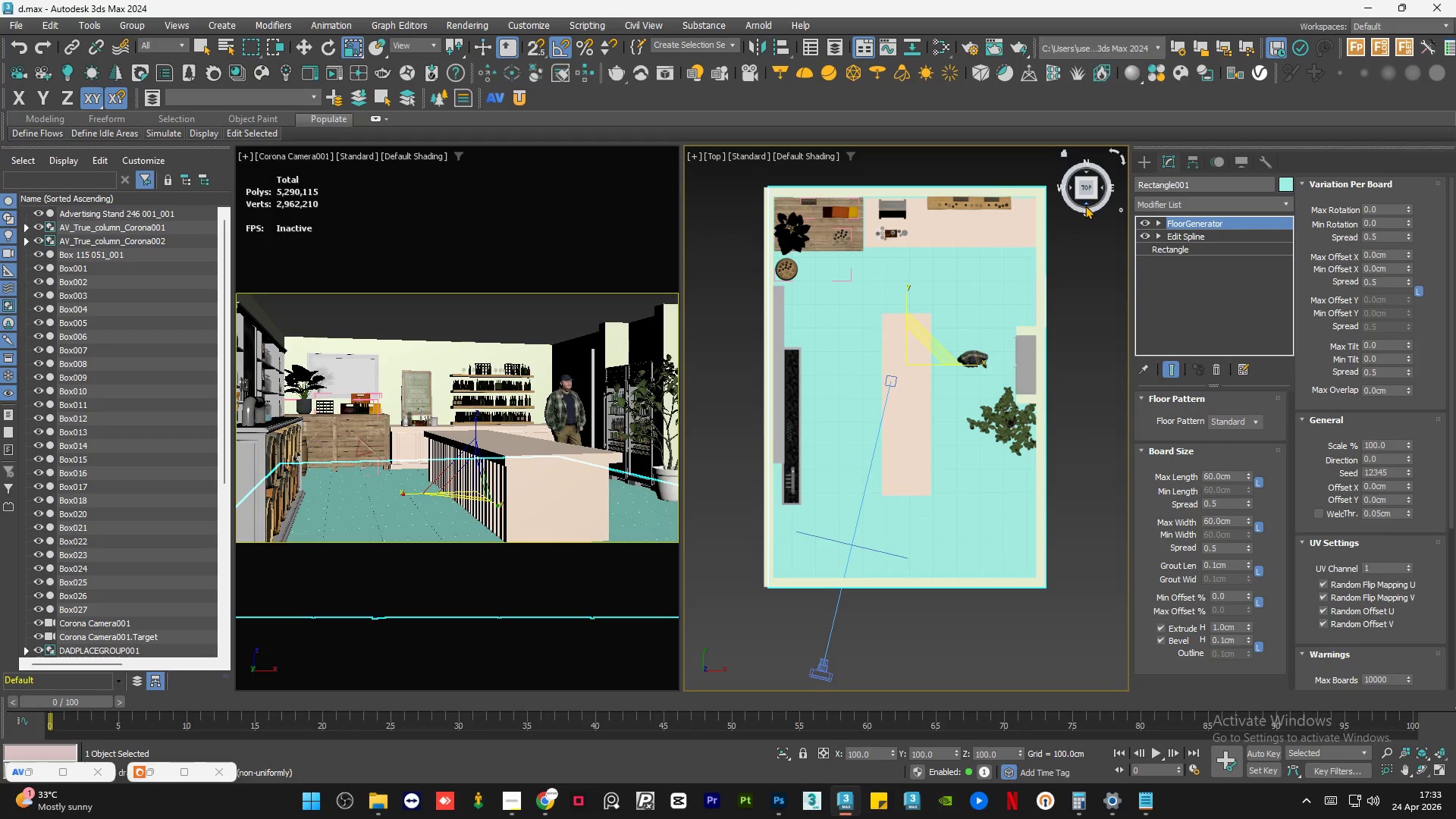 
left_click([1085, 205])
 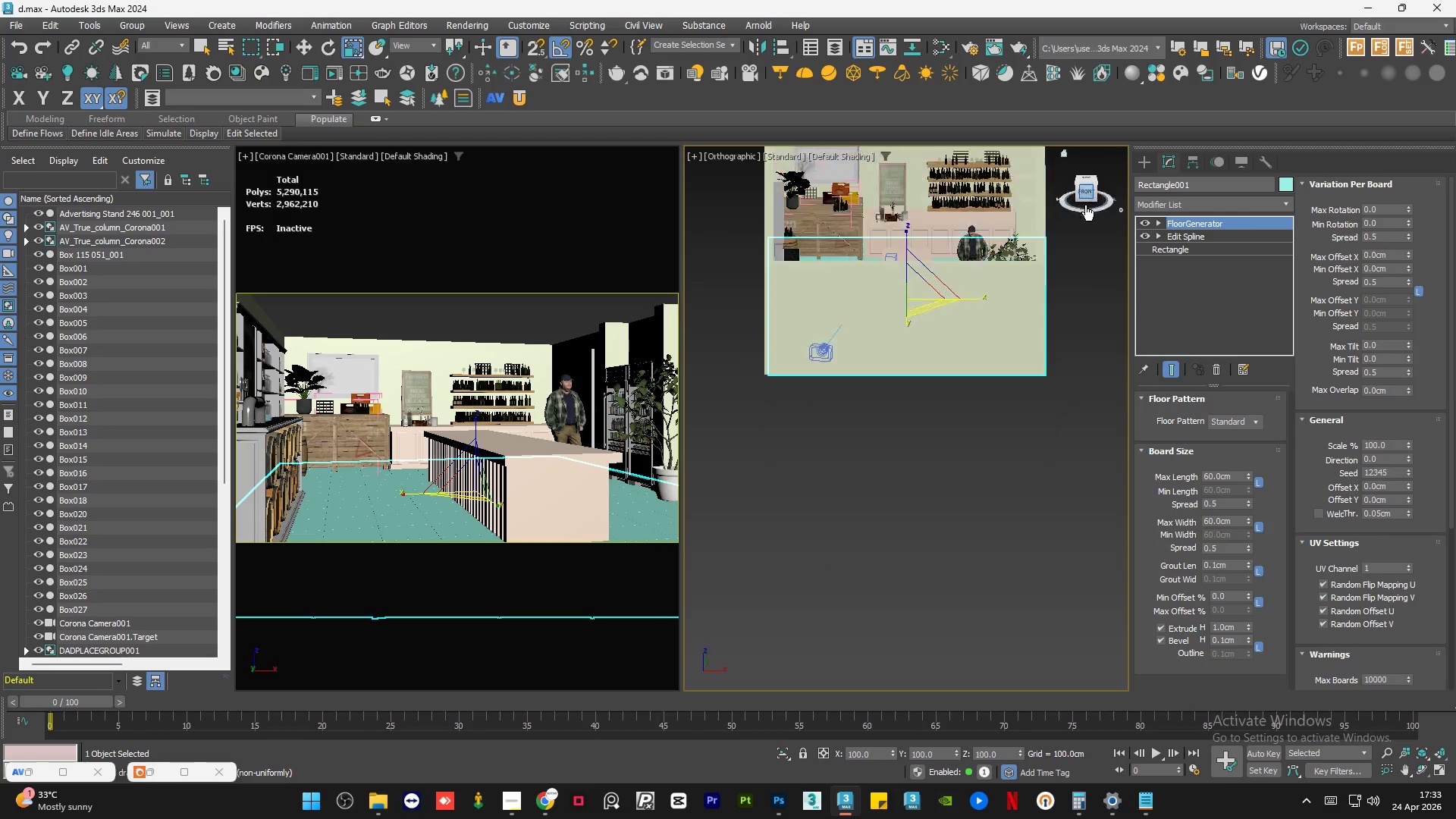 
key(W)
 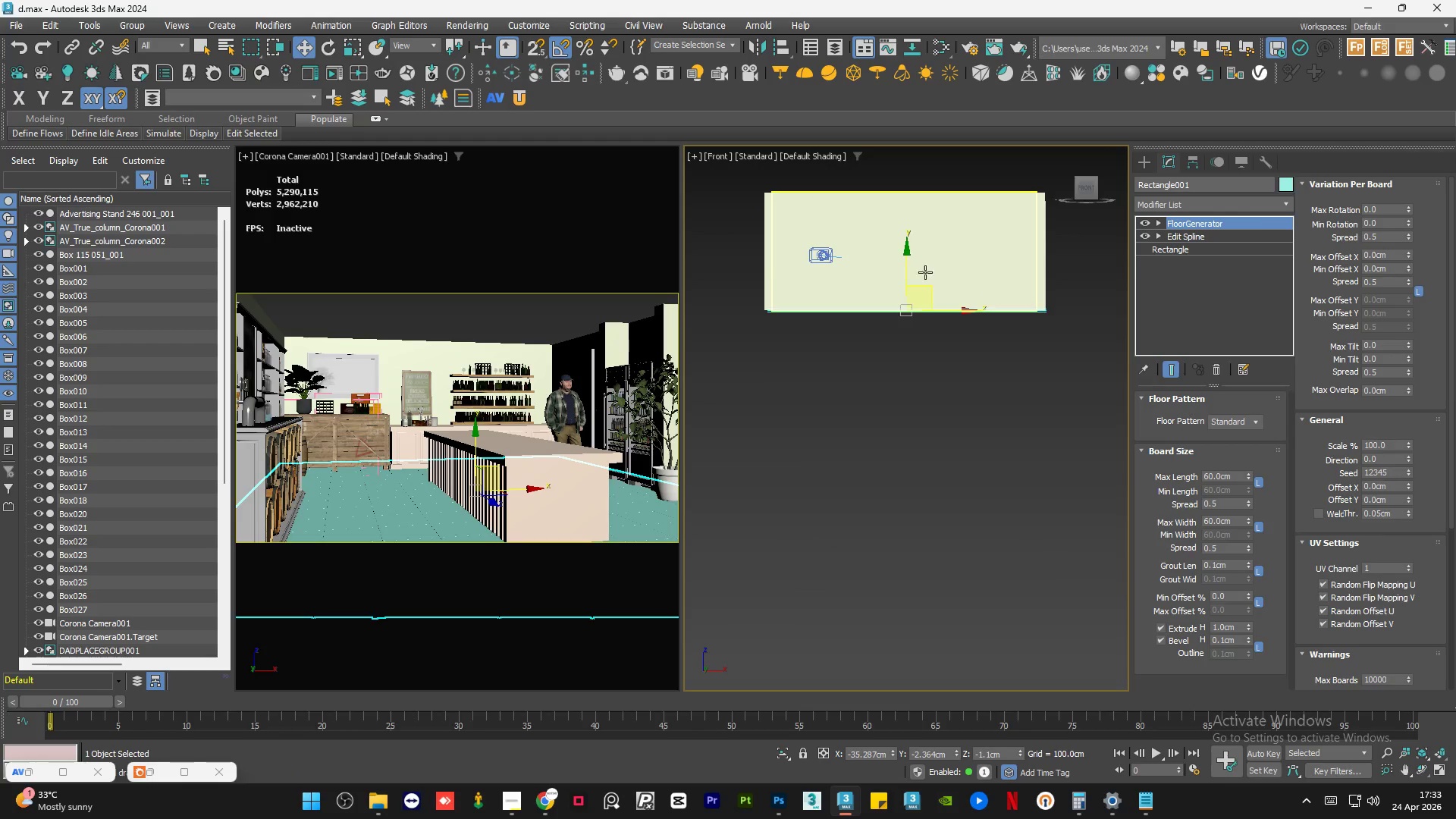 
scroll: coordinate [908, 290], scroll_direction: up, amount: 4.0
 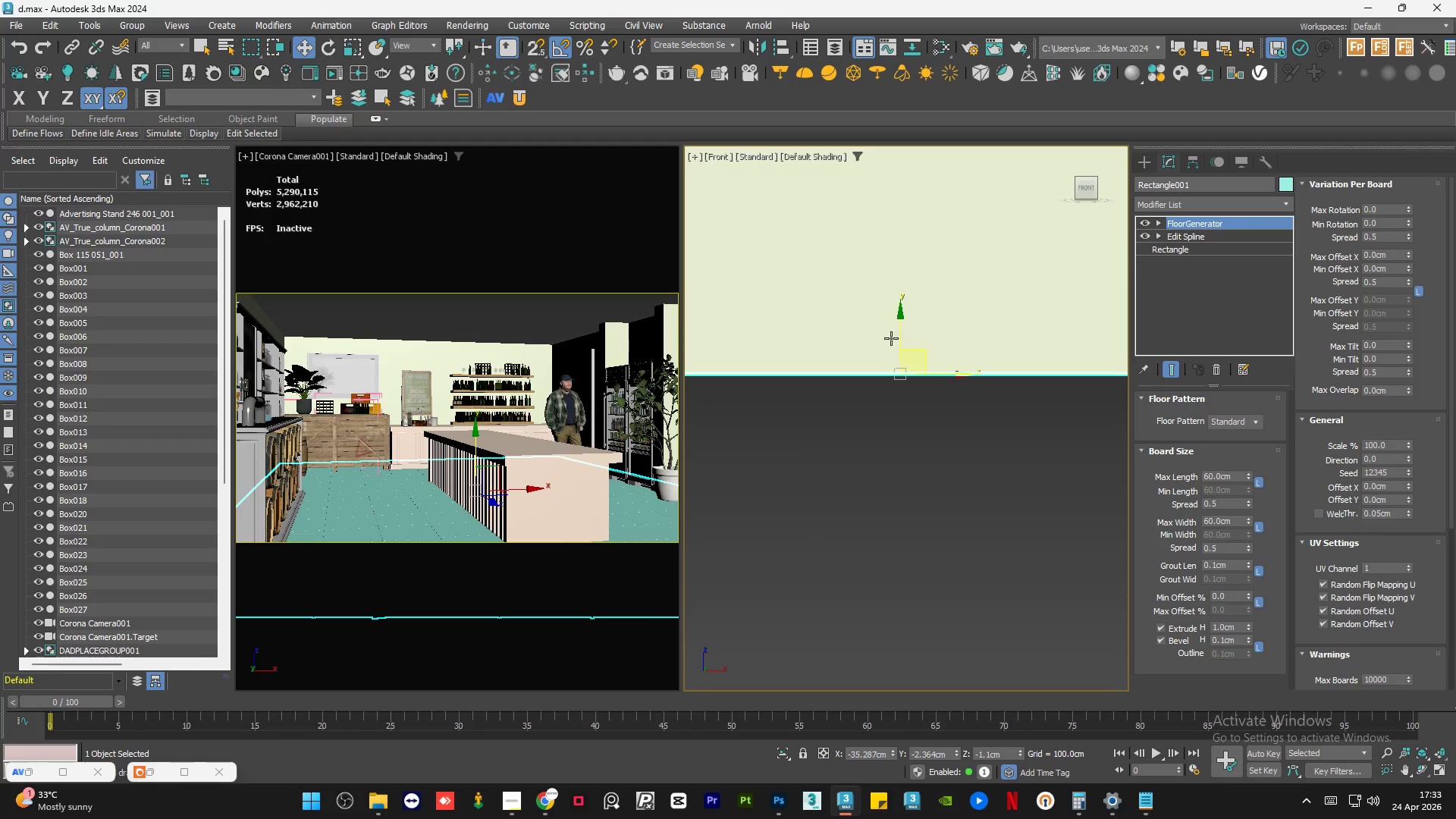 
hold_key(key=ShiftLeft, duration=1.26)
 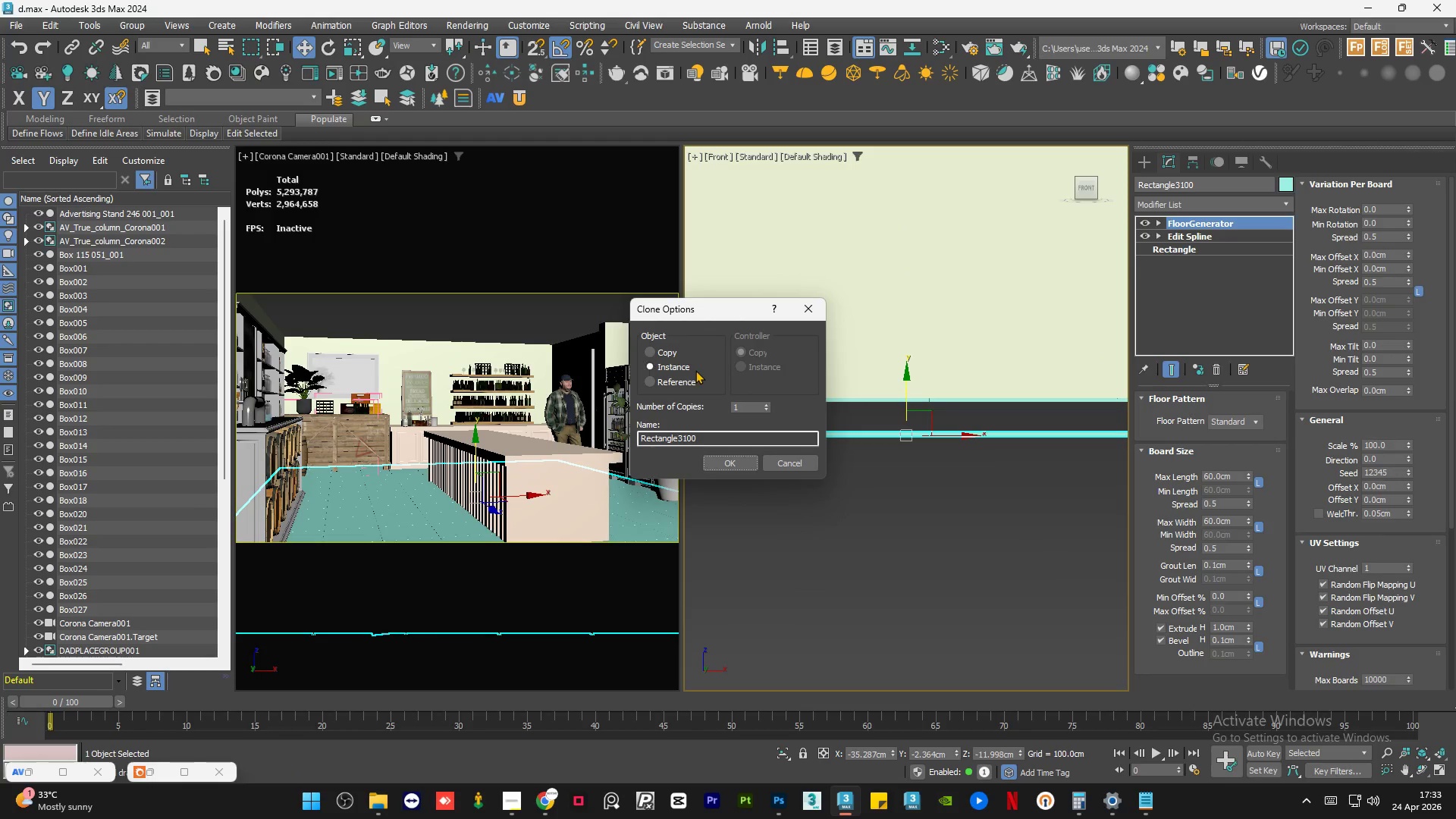 
scroll: coordinate [894, 347], scroll_direction: up, amount: 2.0
 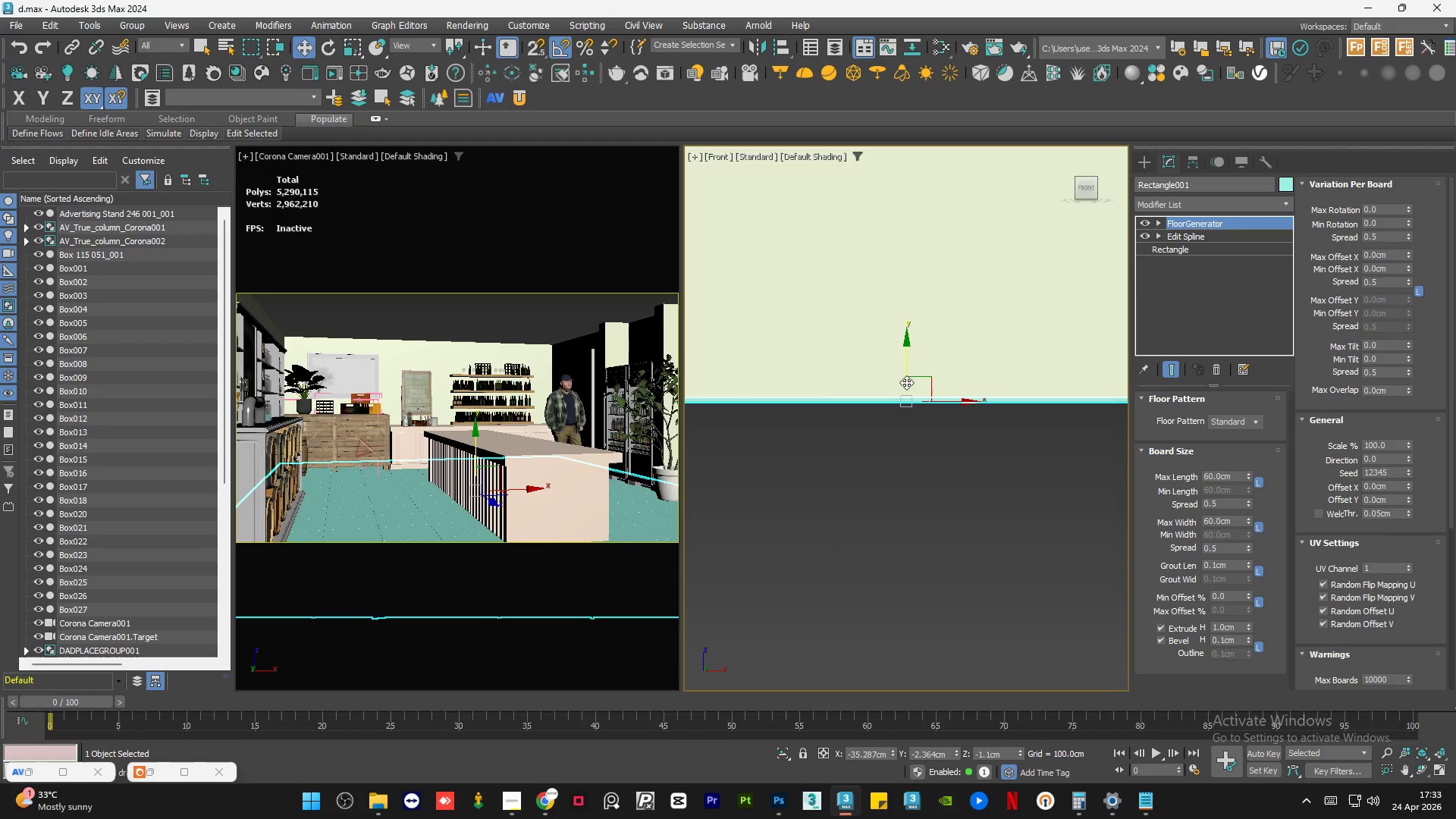 
left_click_drag(start_coordinate=[905, 359], to_coordinate=[908, 394])
 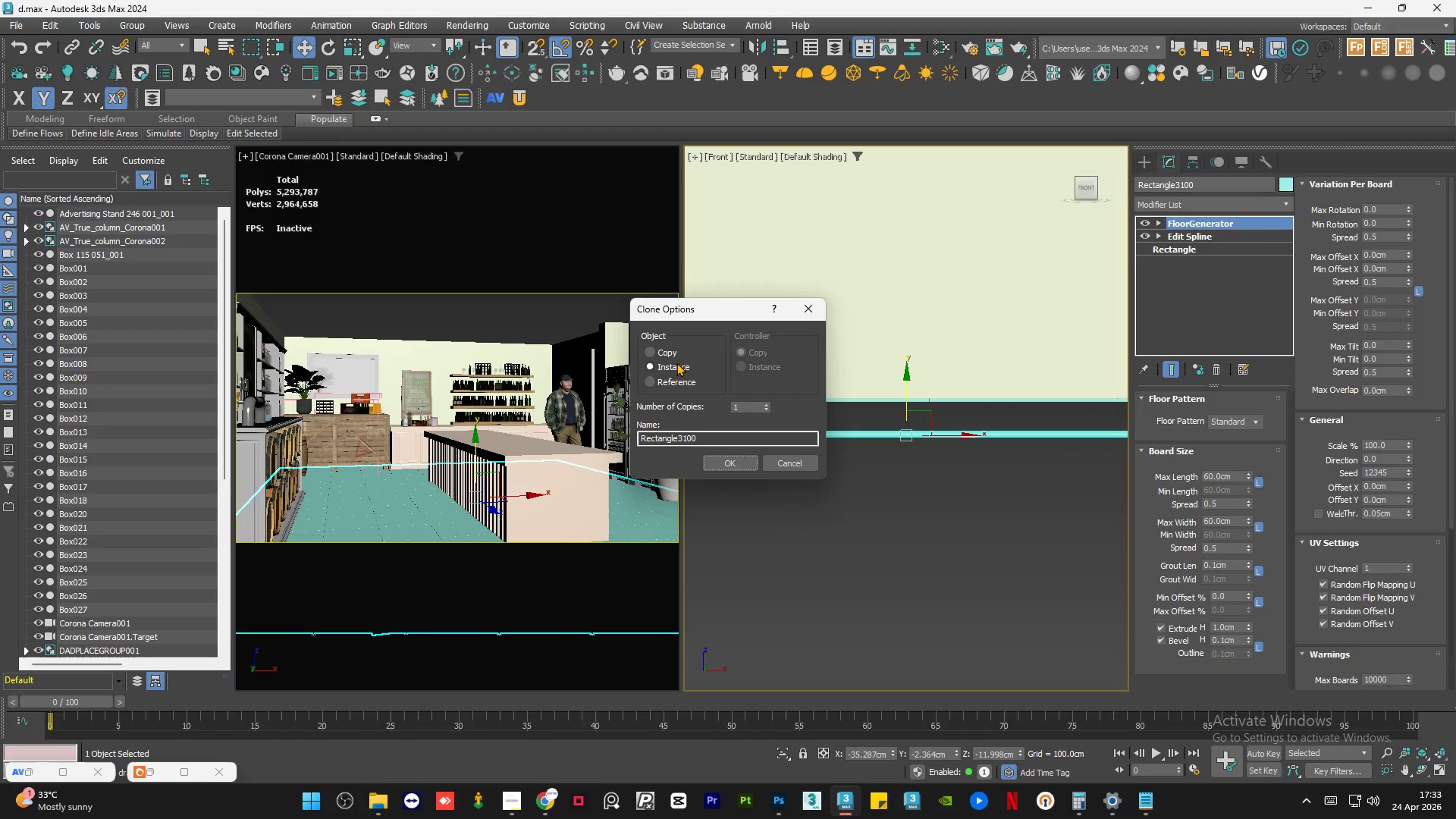 
left_click([664, 355])
 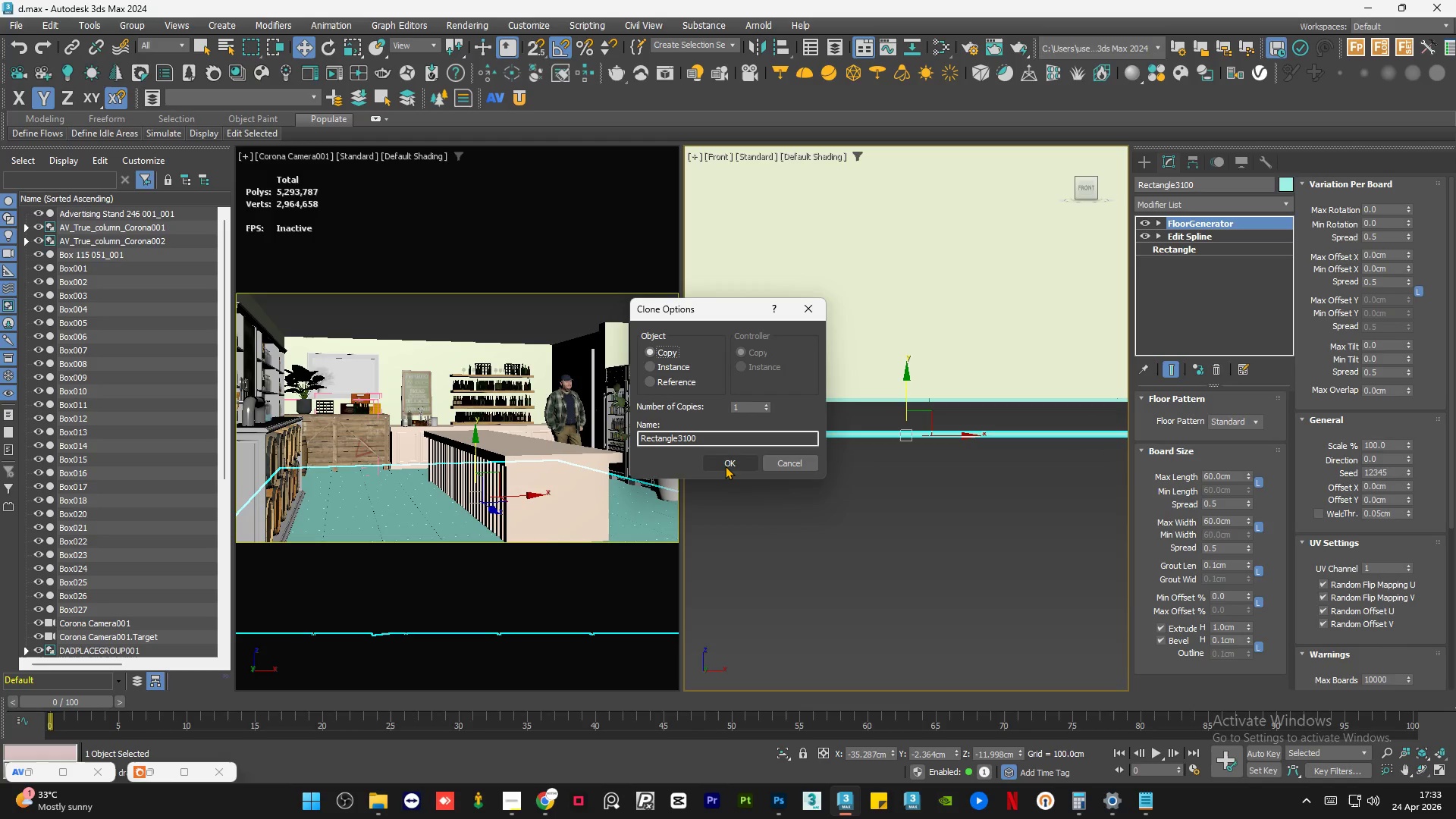 
left_click([725, 466])
 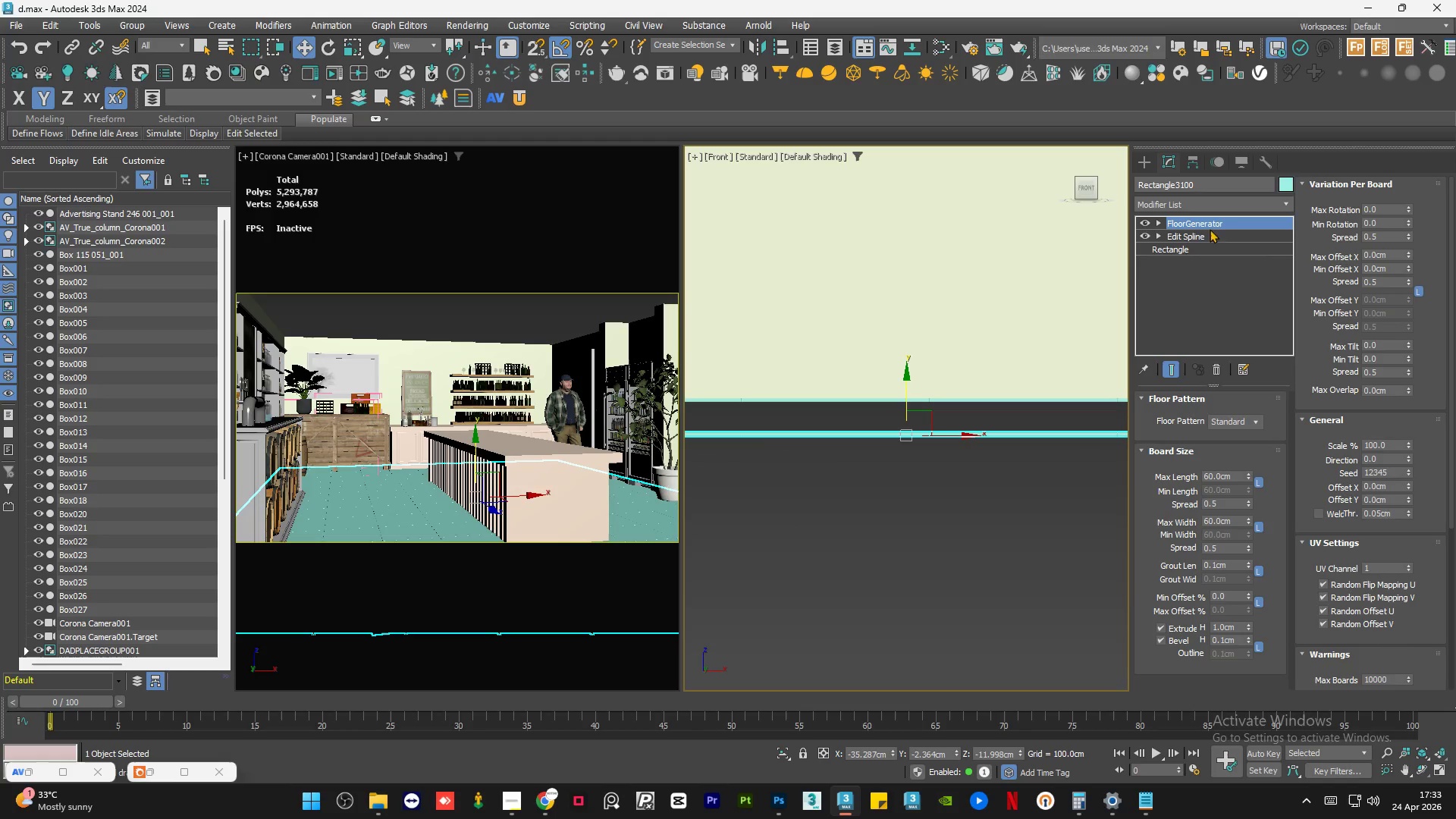 
right_click([1213, 225])
 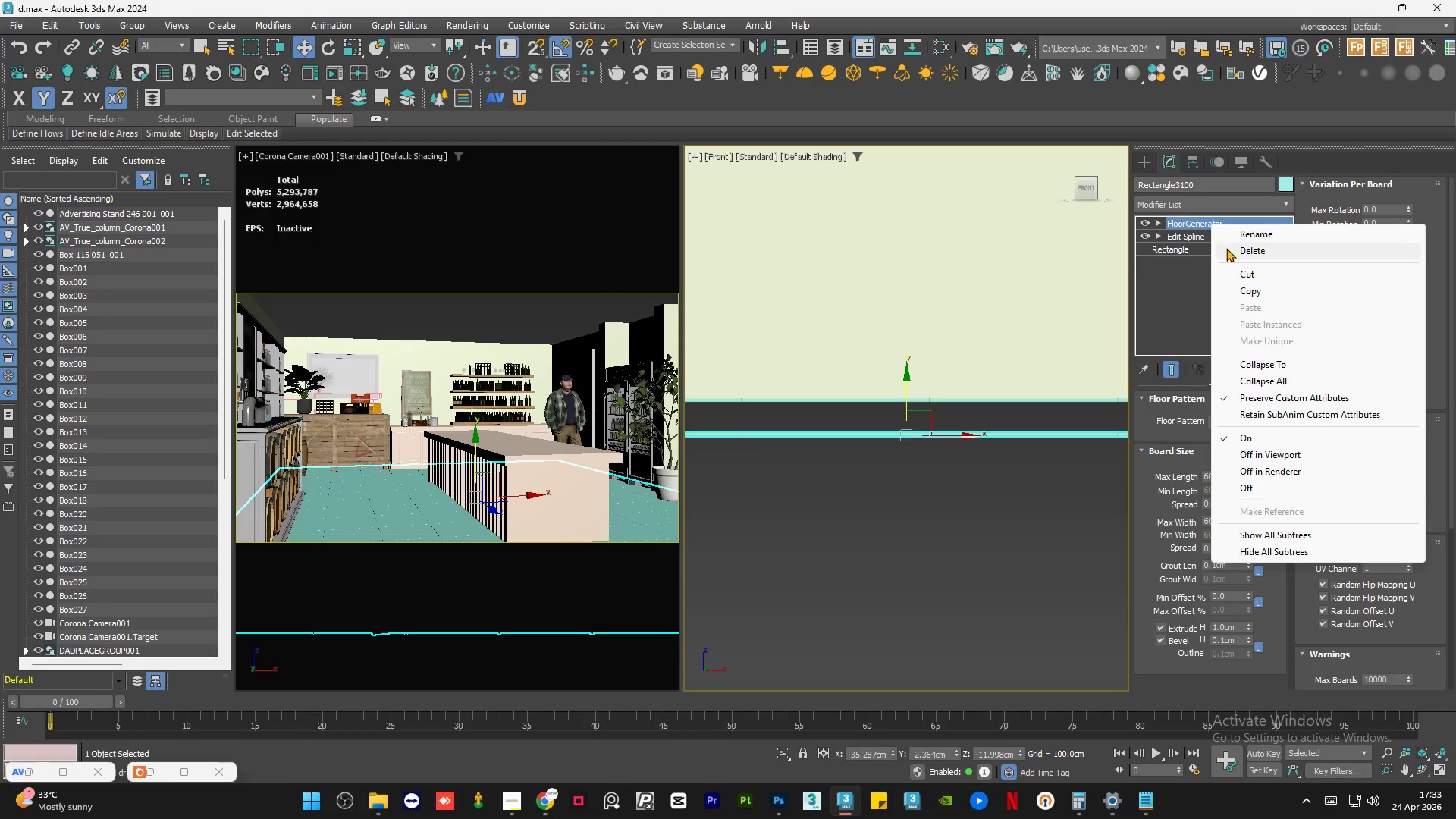 
left_click([1228, 248])
 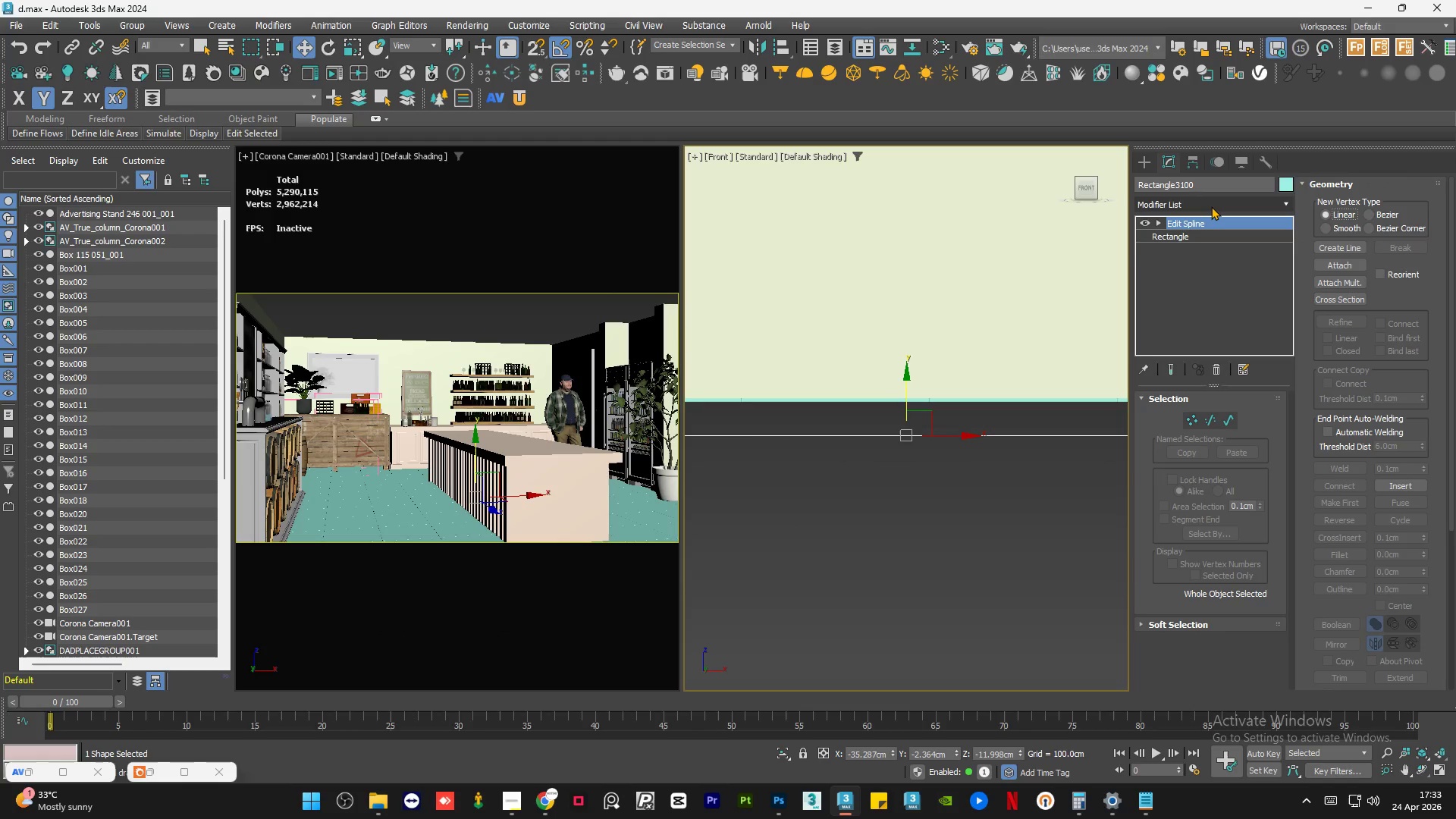 
left_click([1211, 206])
 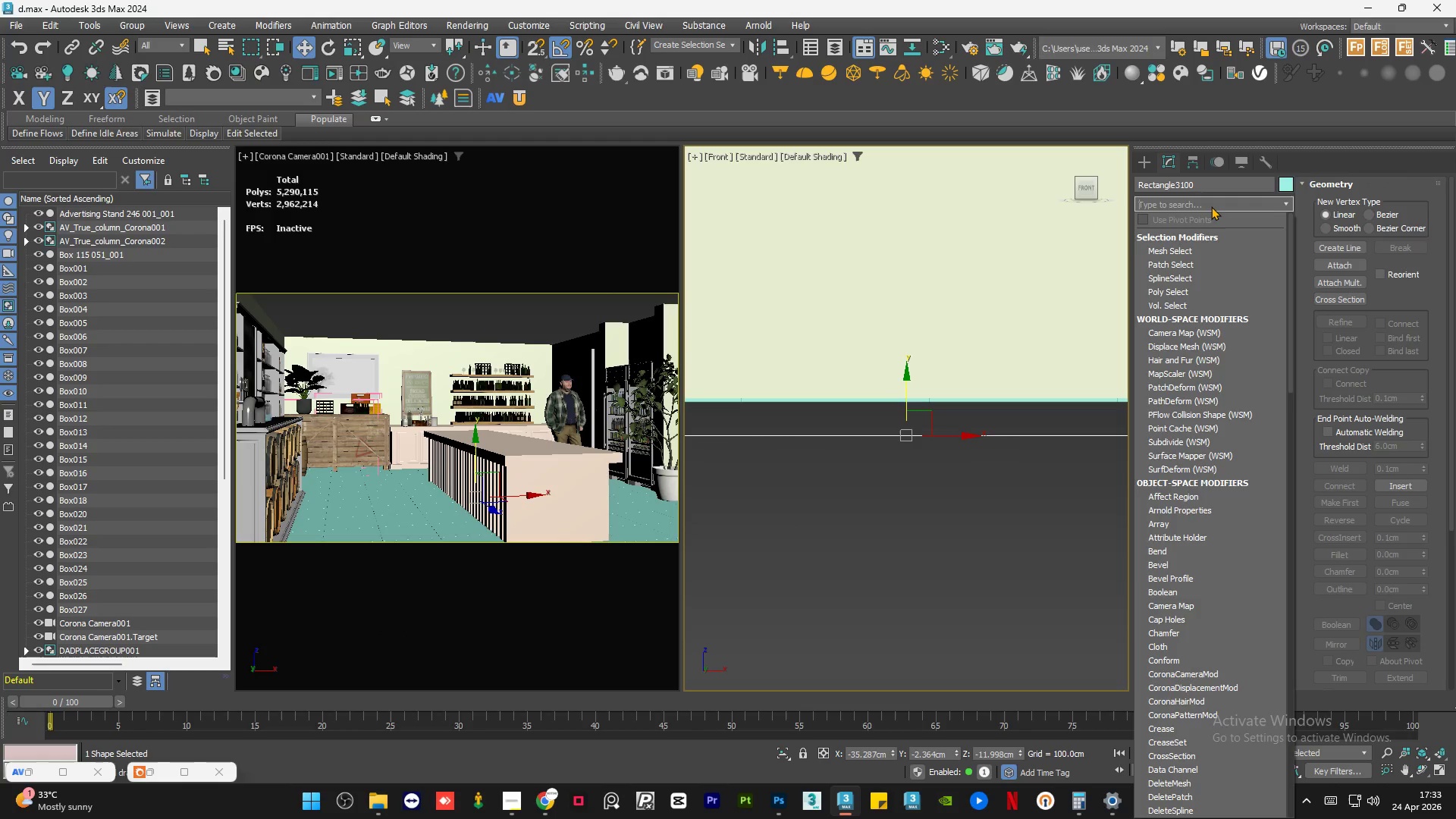 
type(extr)
 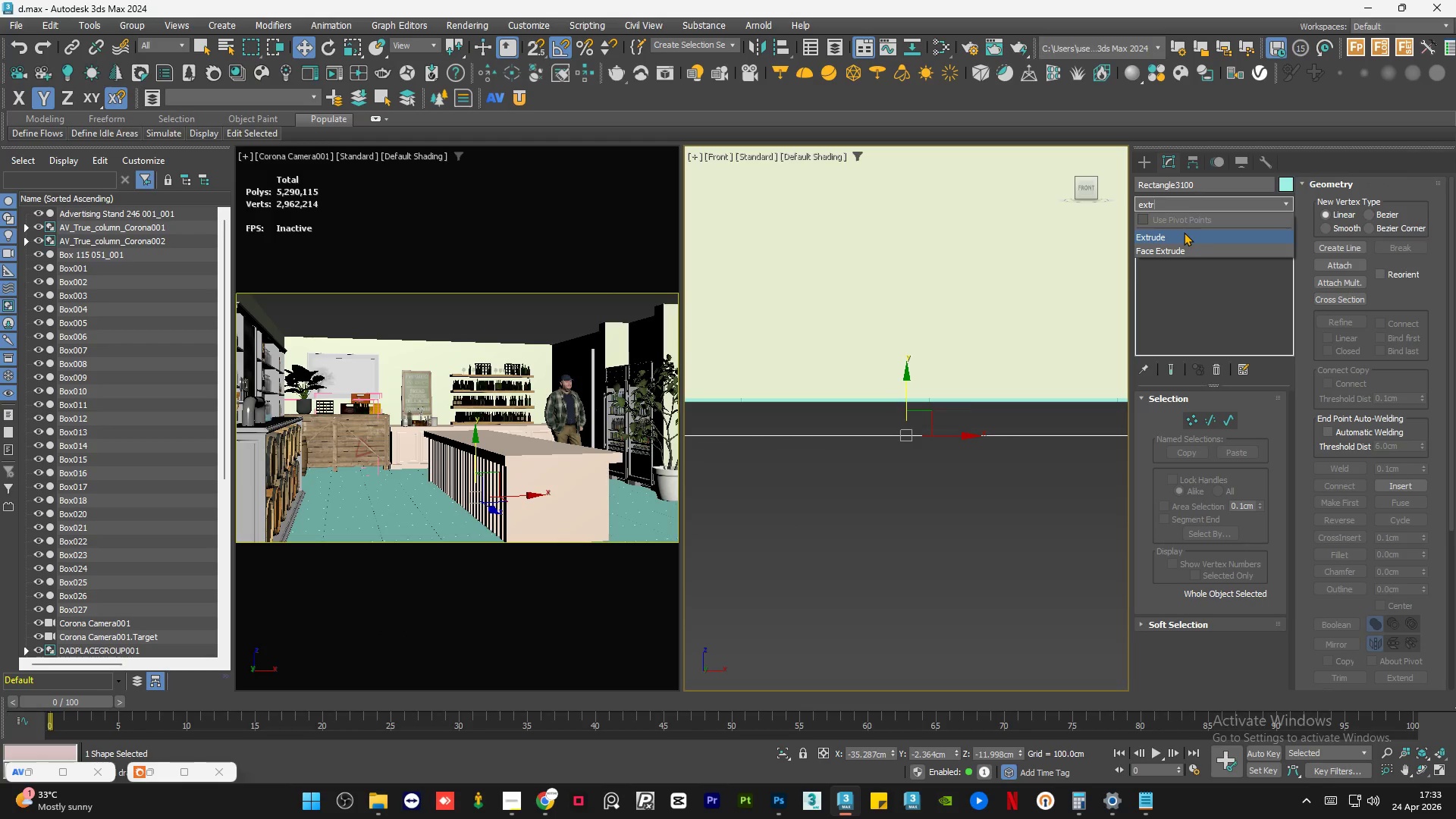 
left_click([1183, 233])
 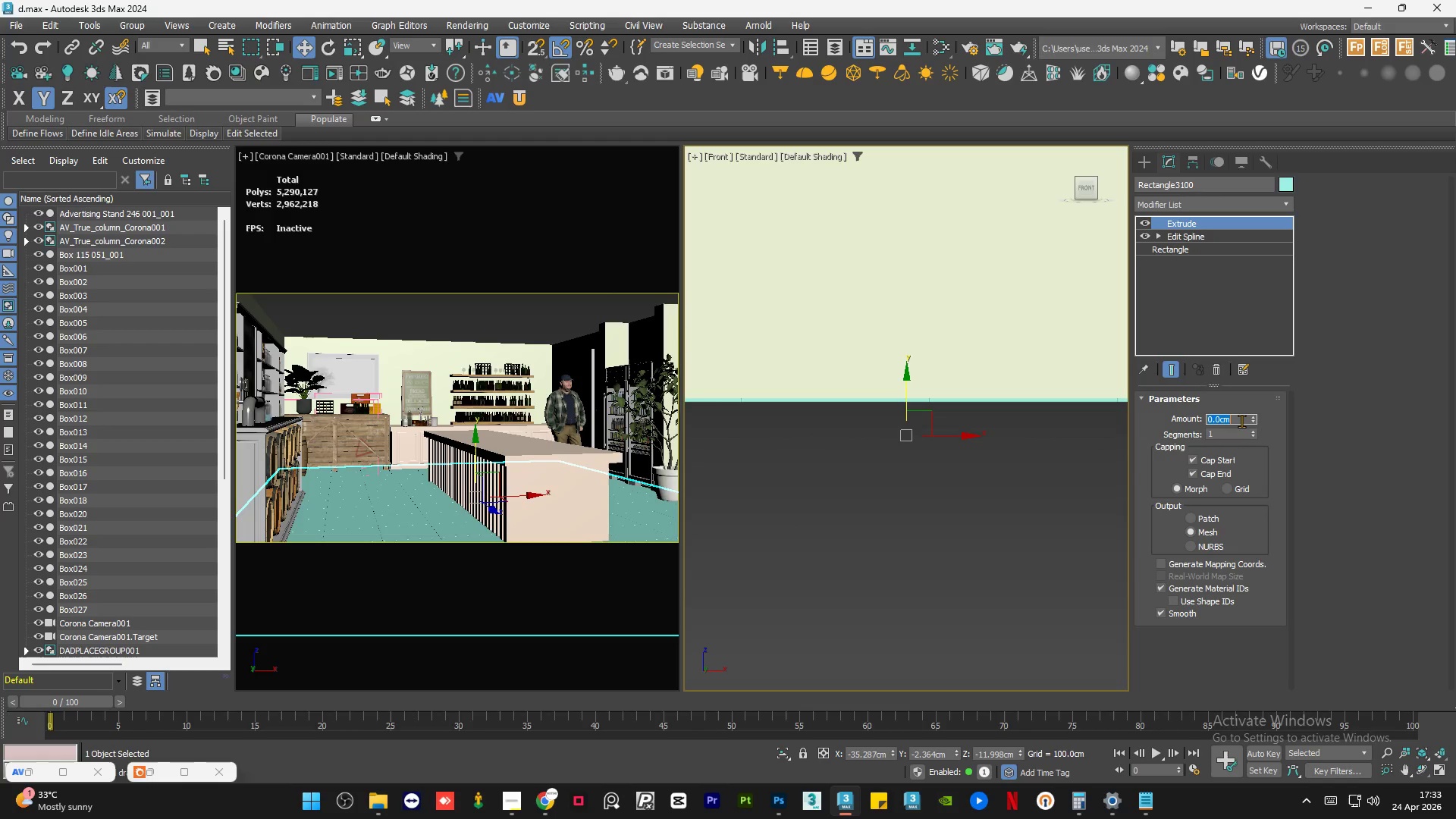 
key(Numpad2)
 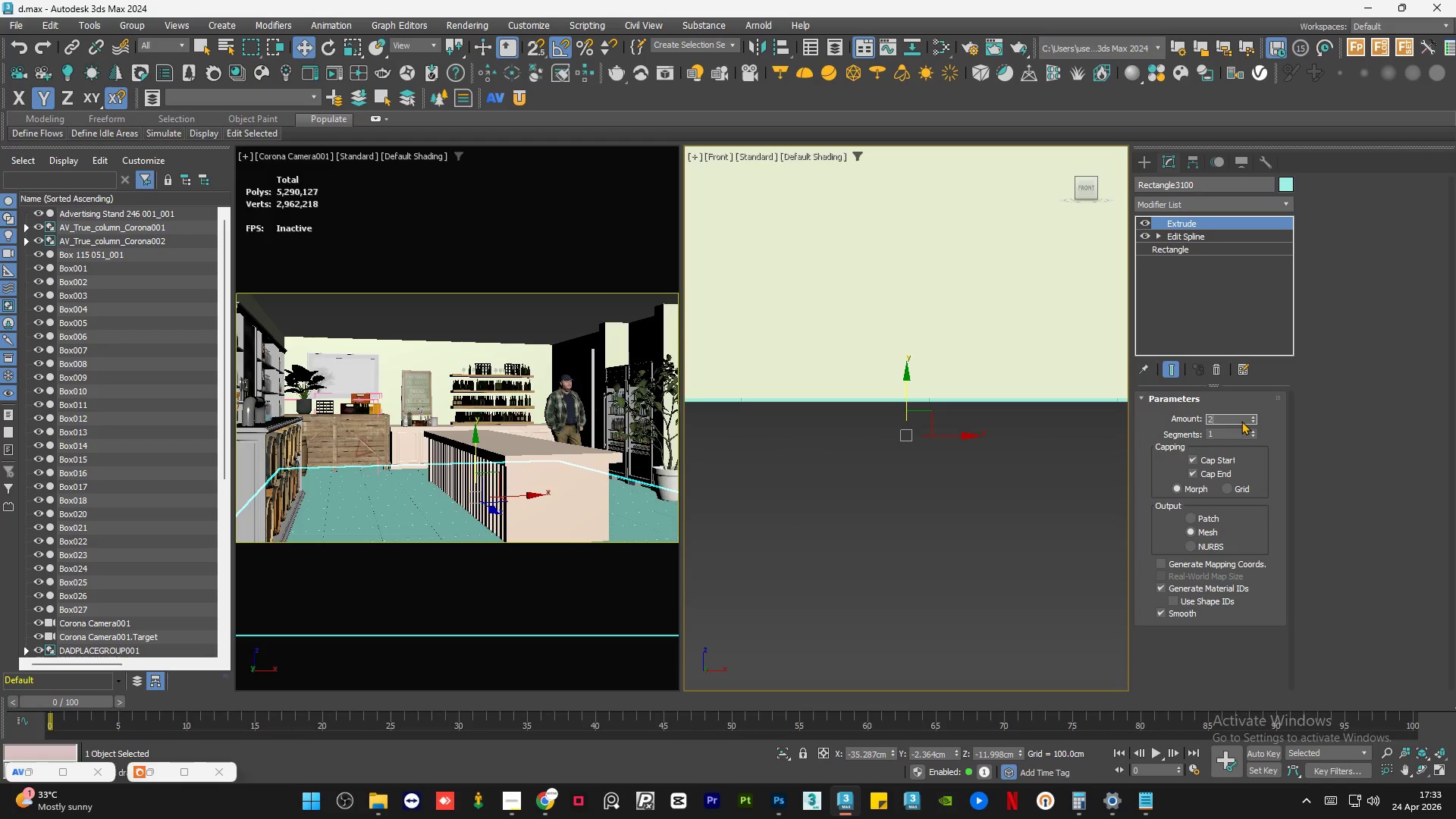 
key(Numpad0)
 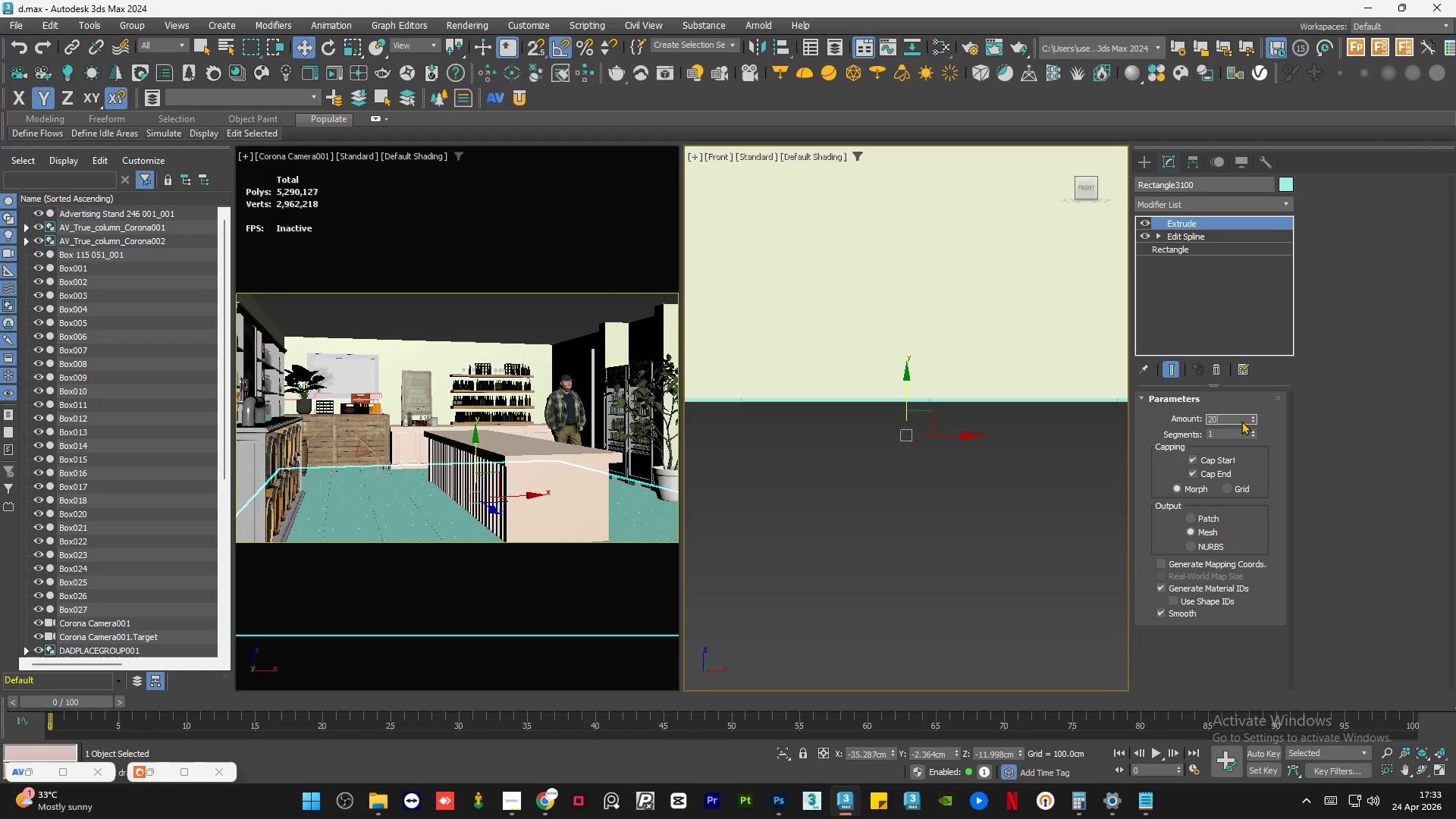 
key(NumpadDecimal)
 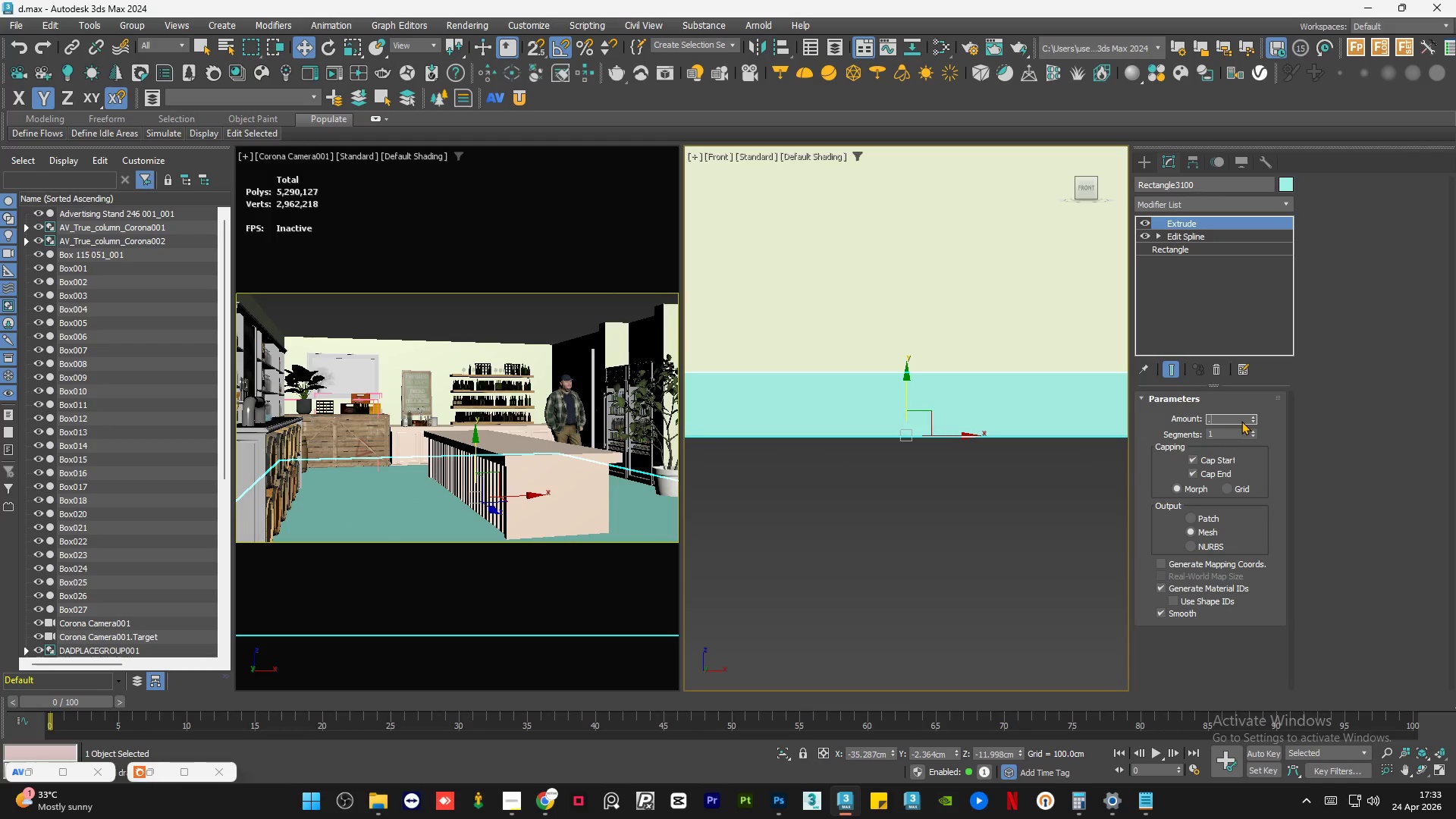 
key(NumpadEnter)
 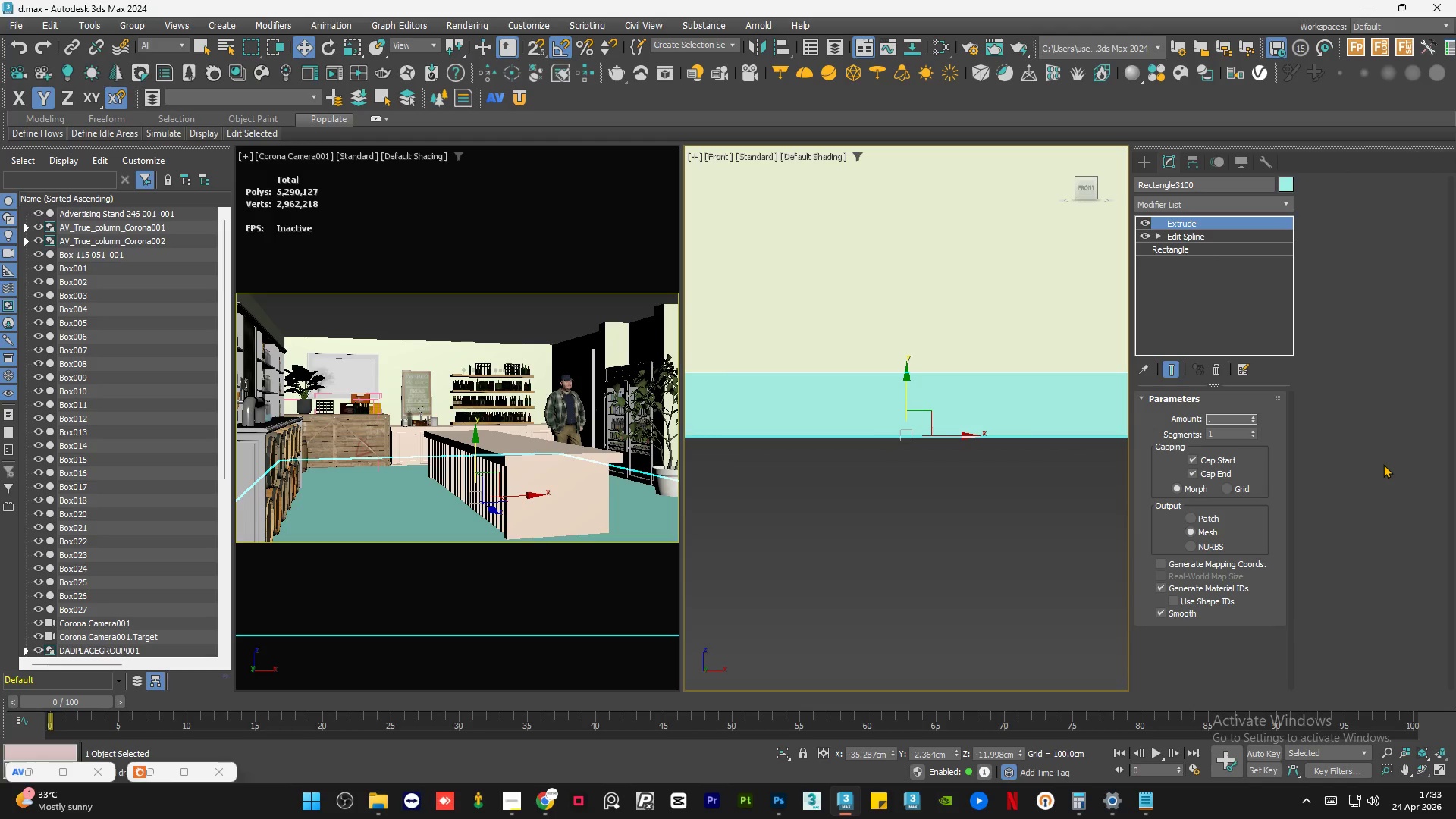 
key(Backspace)
 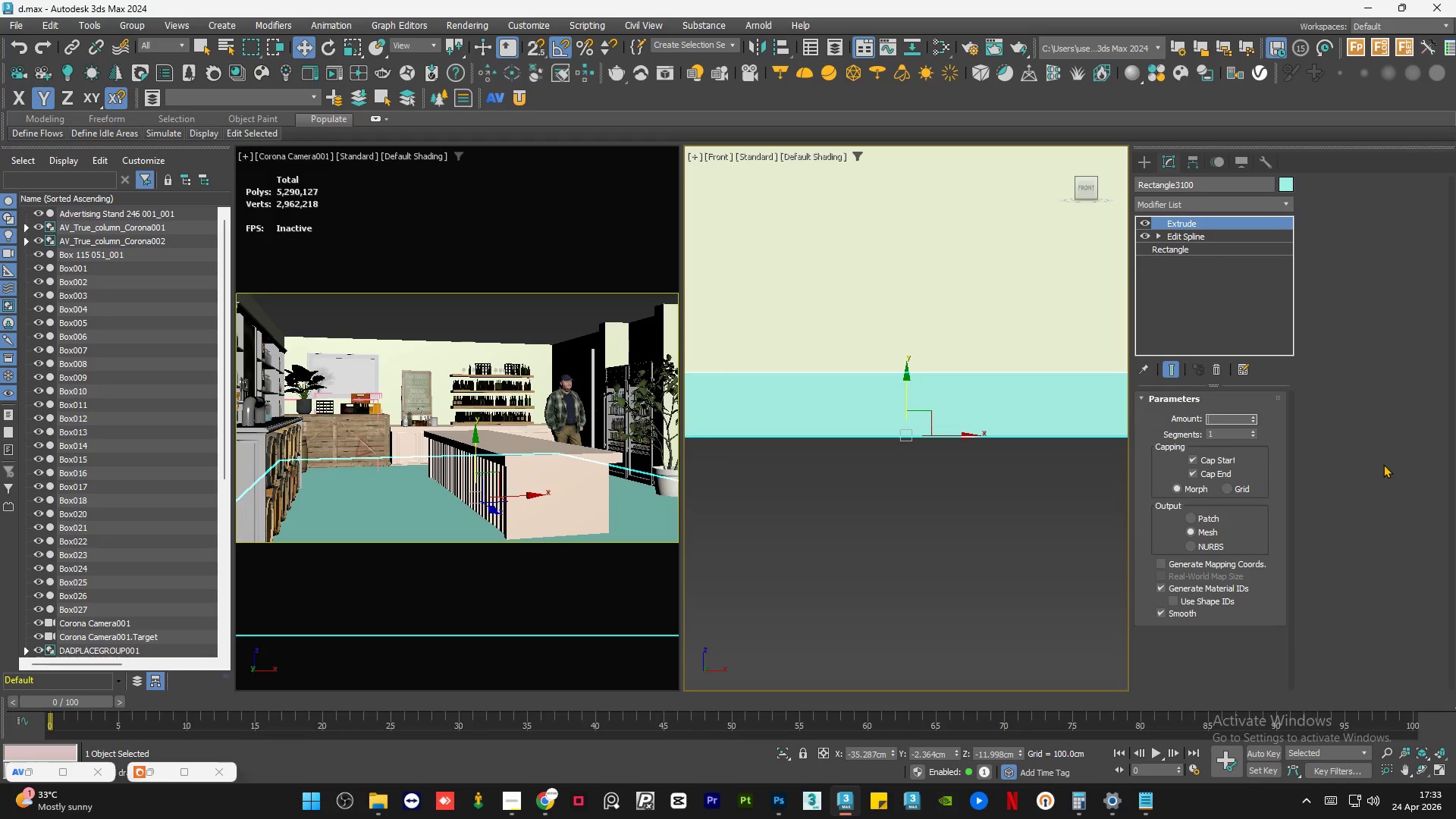 
key(Backspace)
 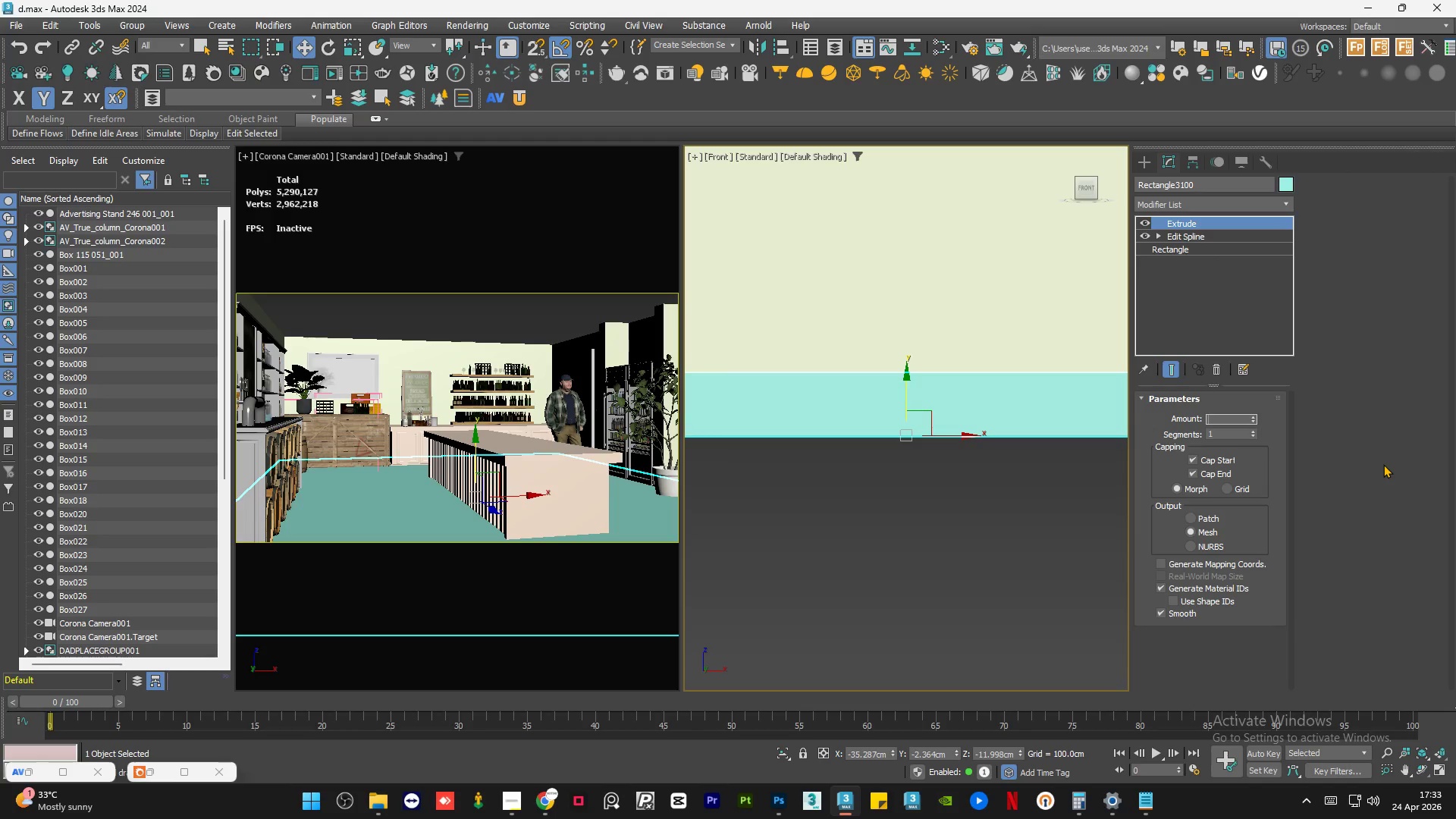 
key(Backspace)
 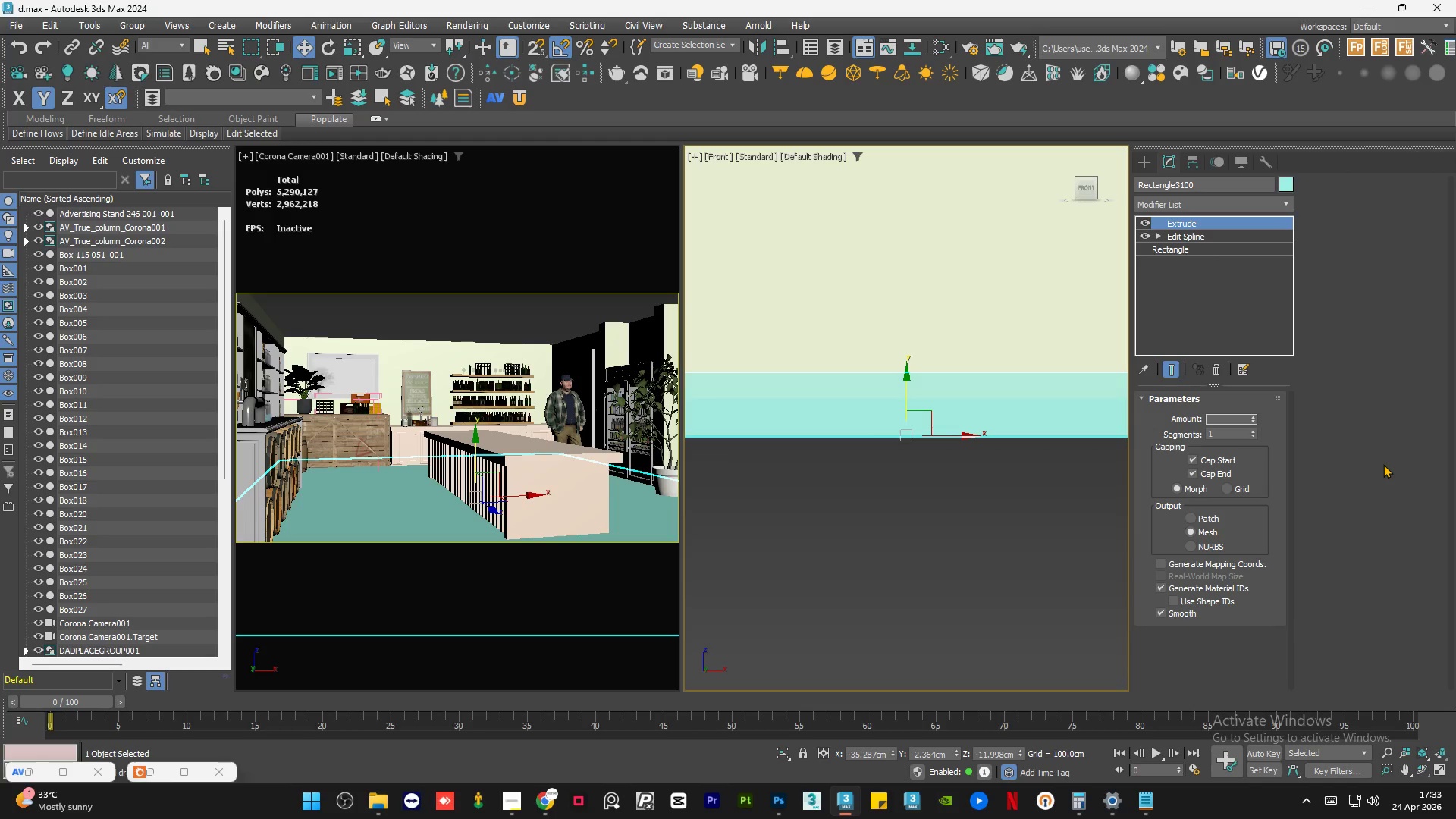 
key(Numpad1)
 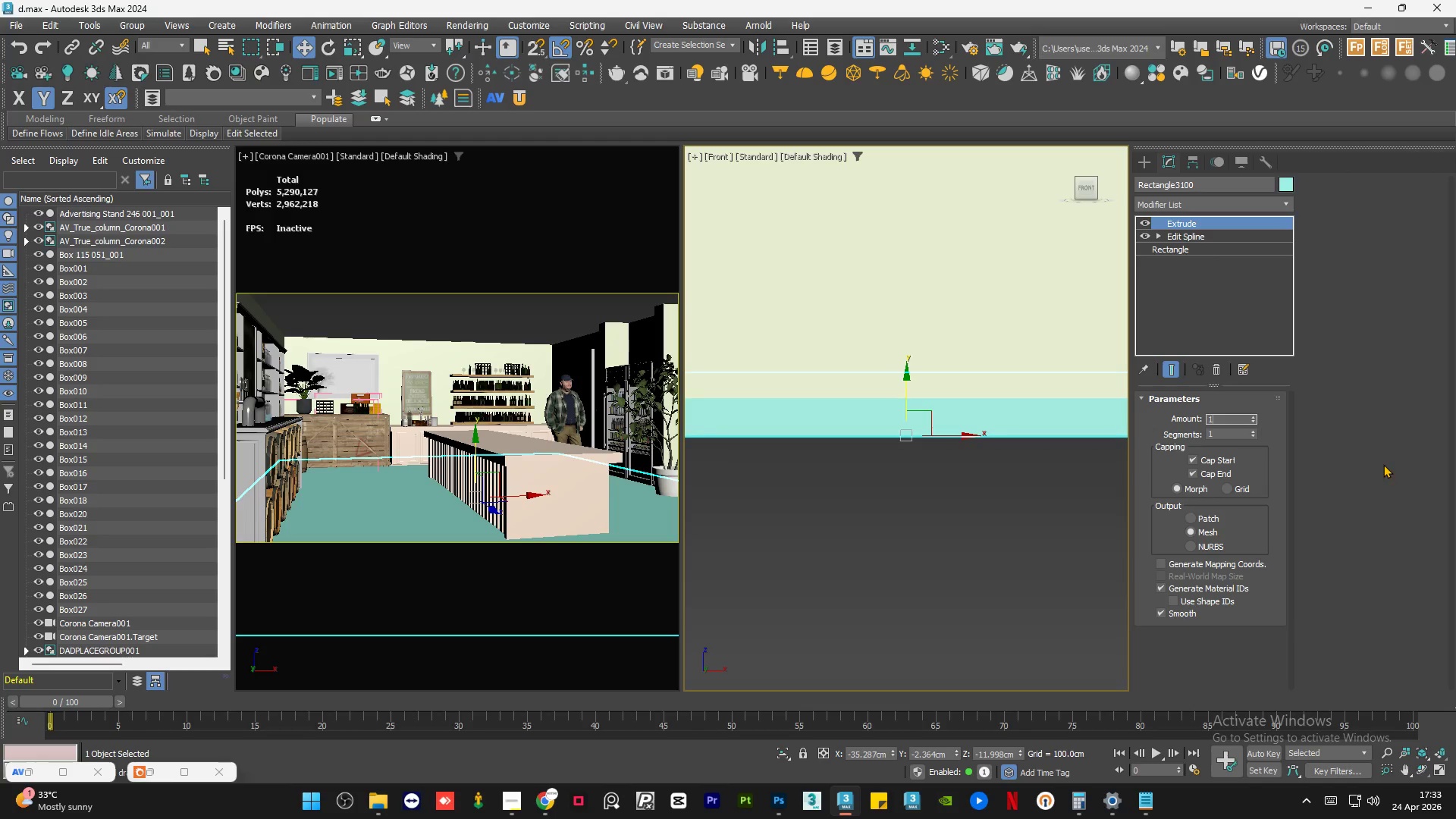 
key(Numpad0)
 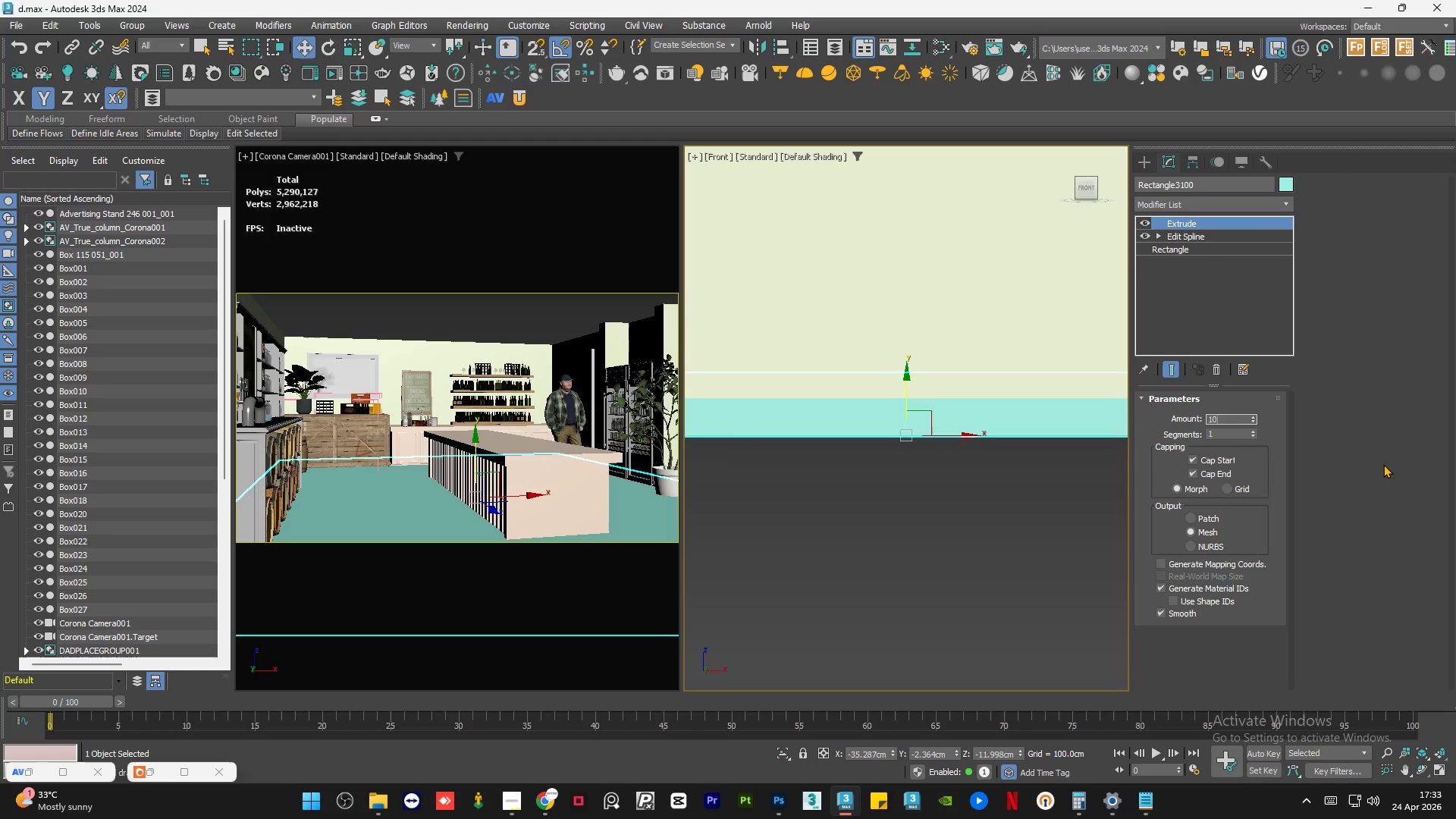 
key(NumpadEnter)
 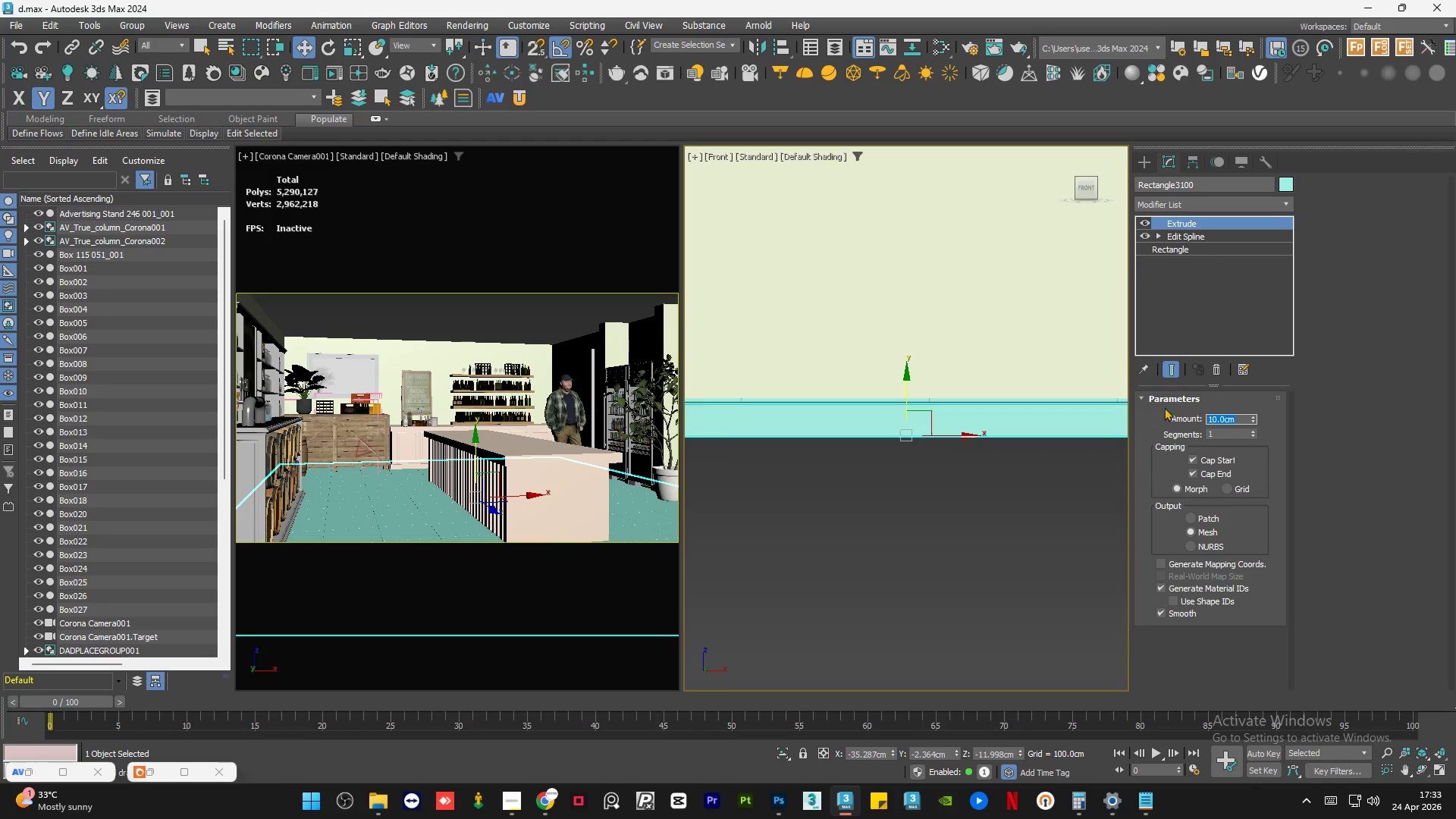 
scroll: coordinate [914, 397], scroll_direction: up, amount: 4.0
 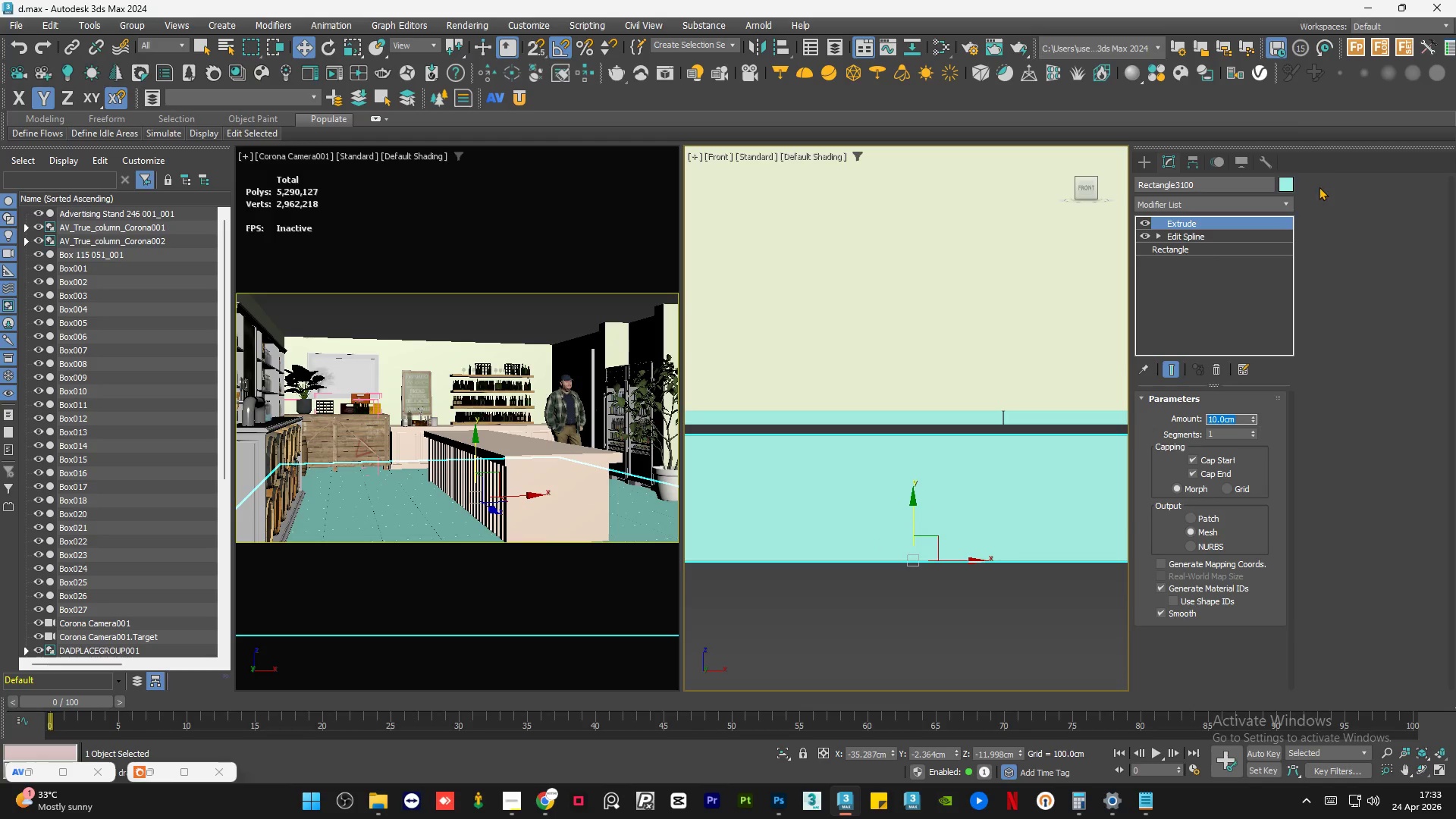 
left_click([1288, 186])
 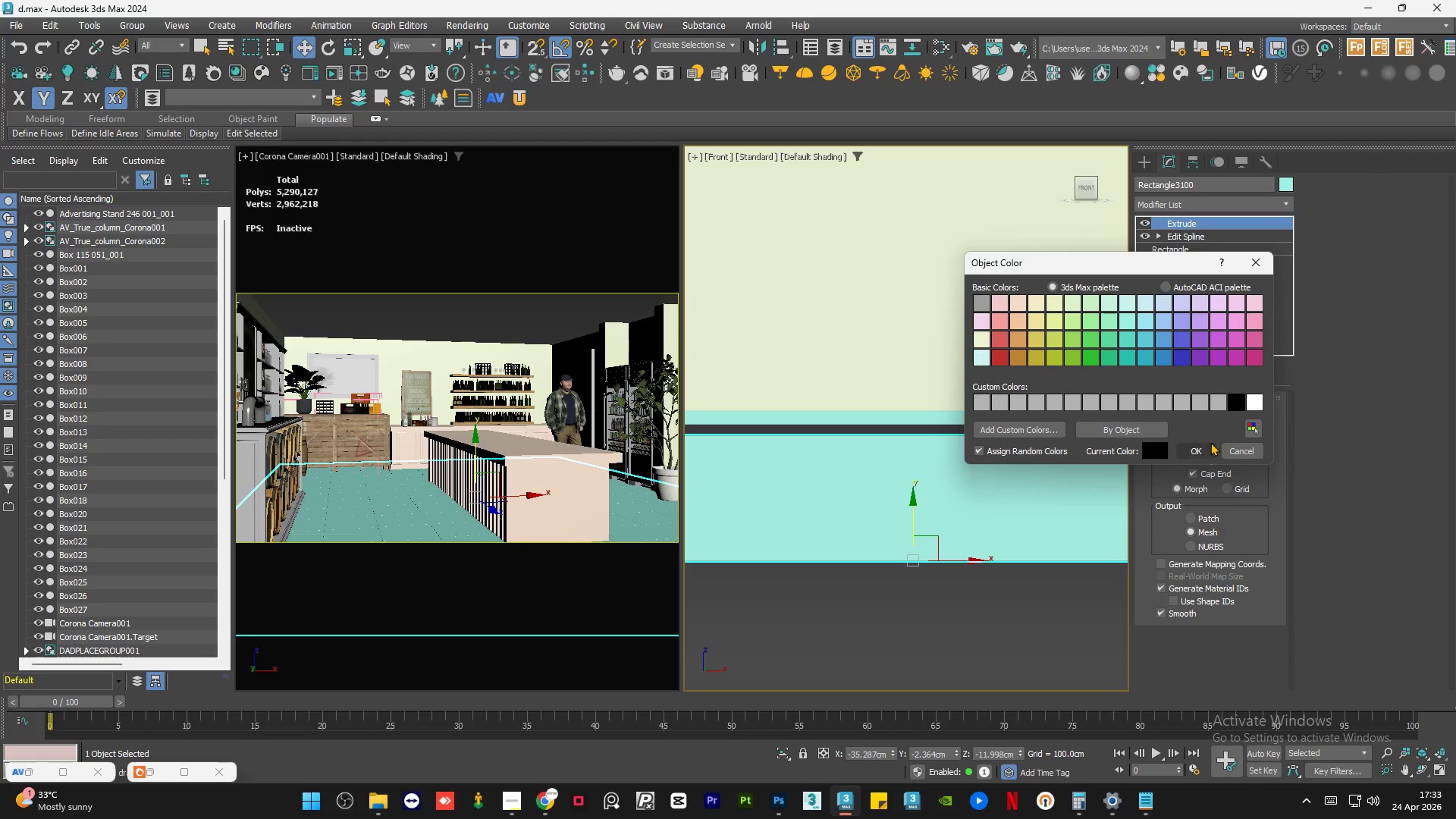 
left_click([1197, 454])
 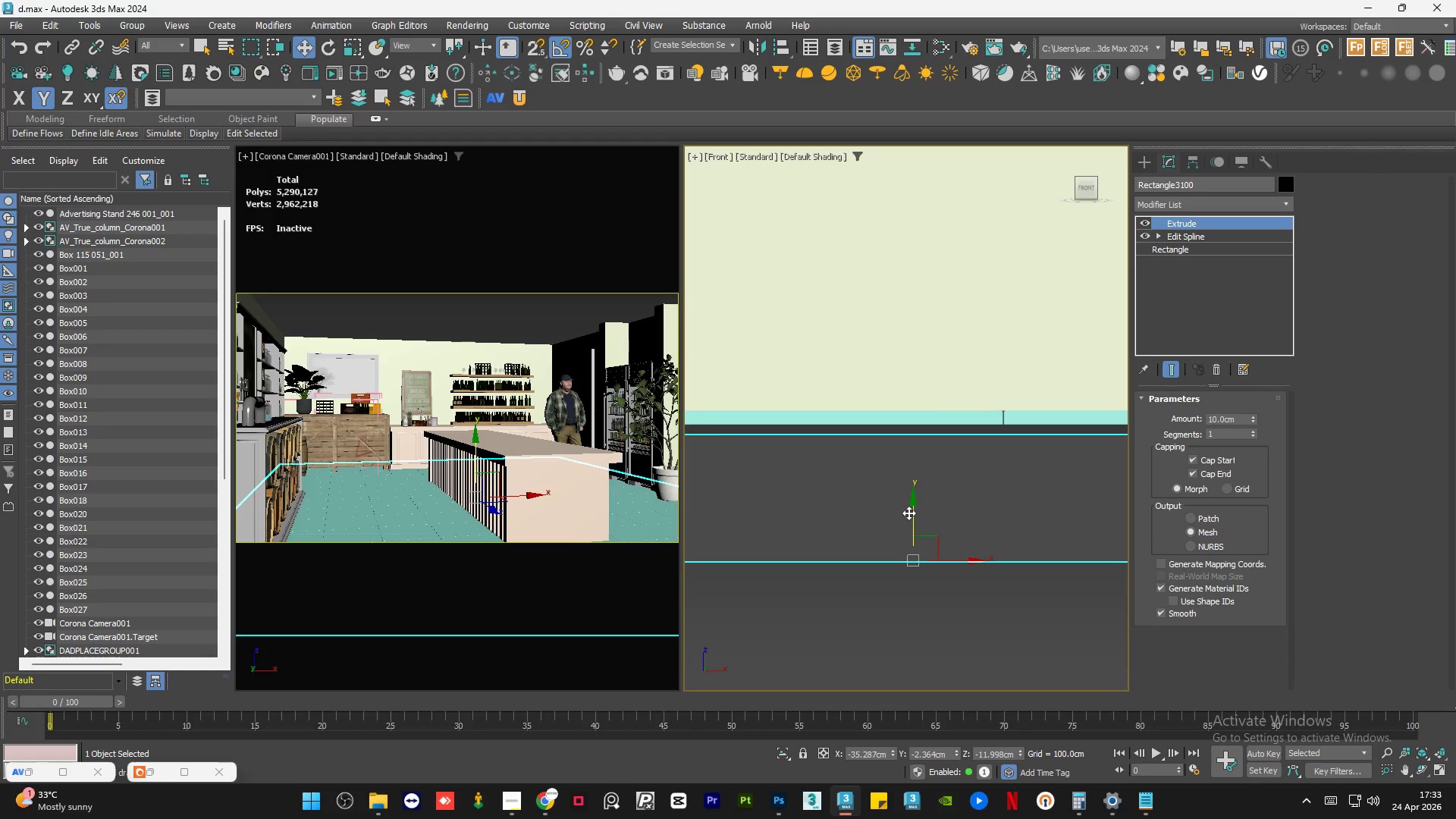 
left_click_drag(start_coordinate=[916, 509], to_coordinate=[930, 489])
 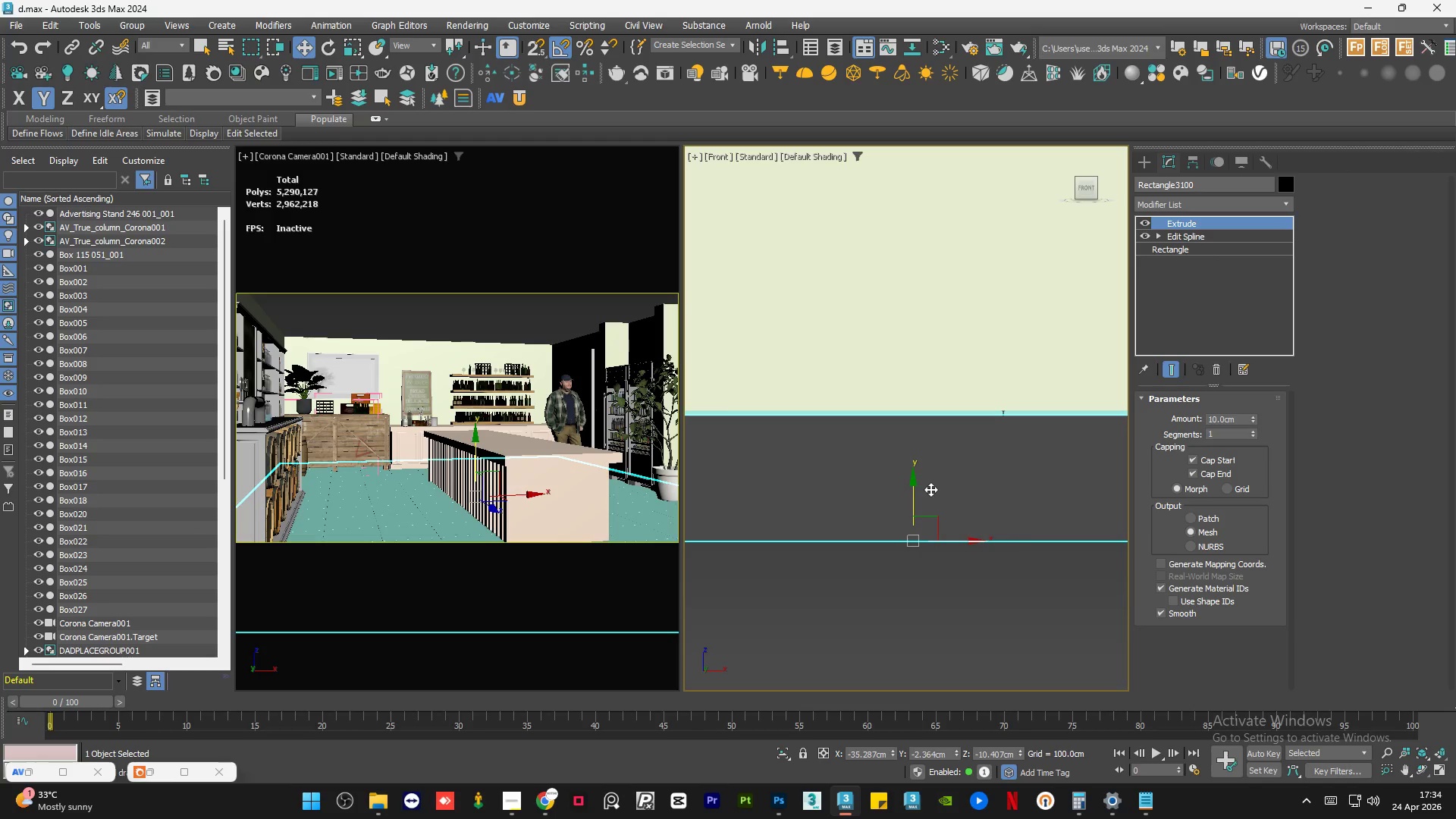 
scroll: coordinate [933, 488], scroll_direction: down, amount: 5.0
 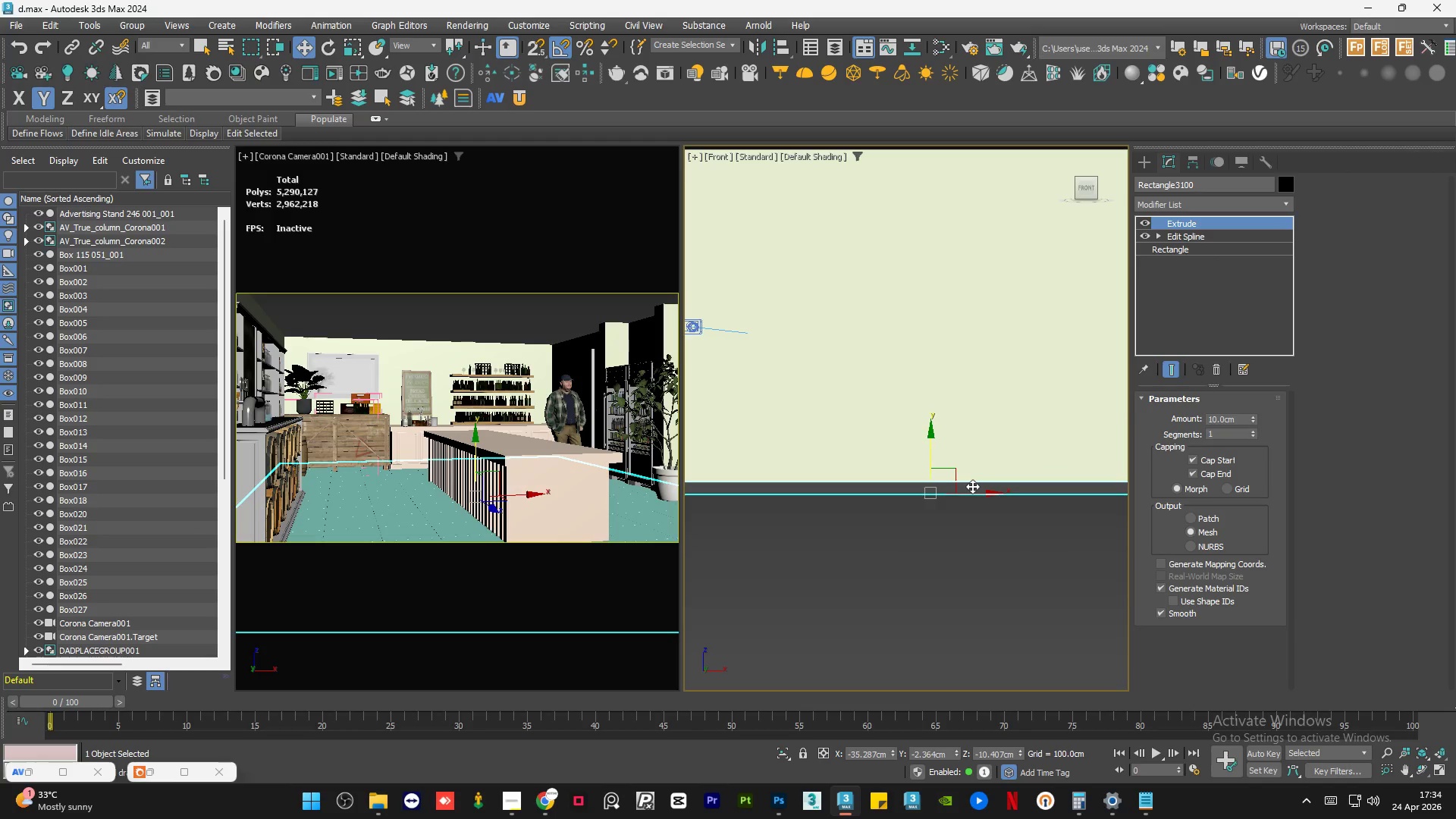 
hold_key(key=AltLeft, duration=0.59)
 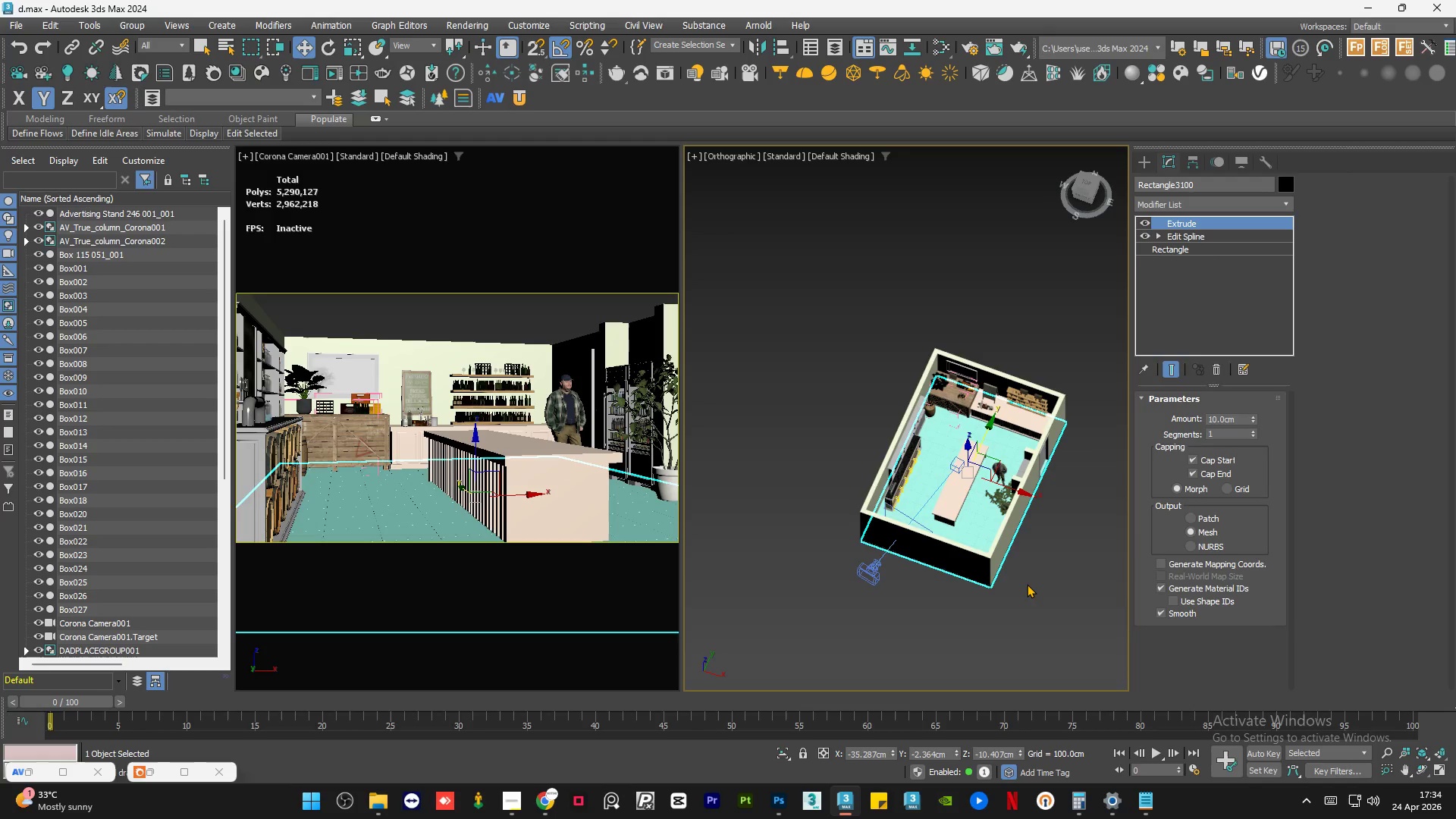 
scroll: coordinate [971, 480], scroll_direction: down, amount: 5.0
 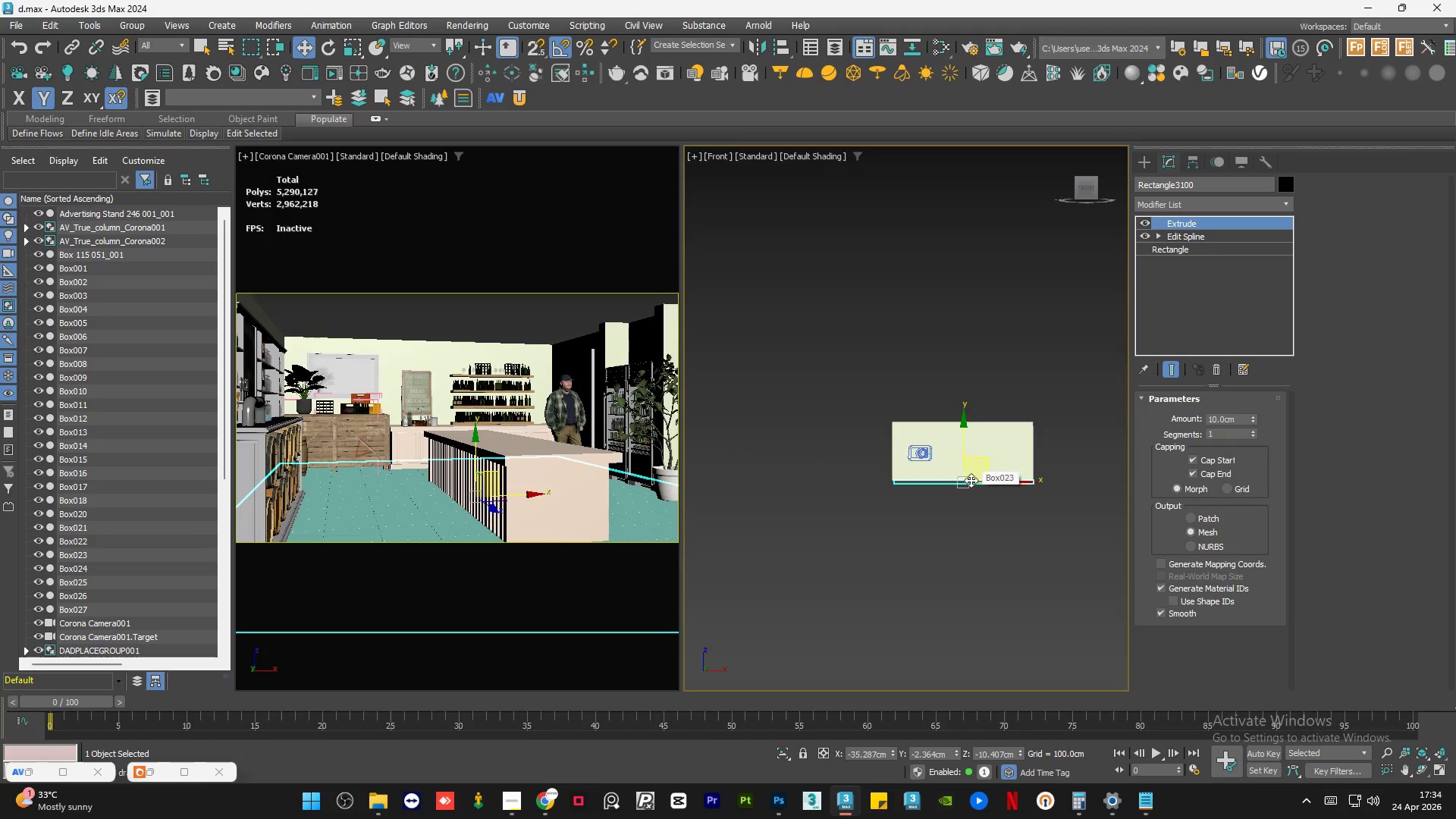 
left_click([1027, 584])
 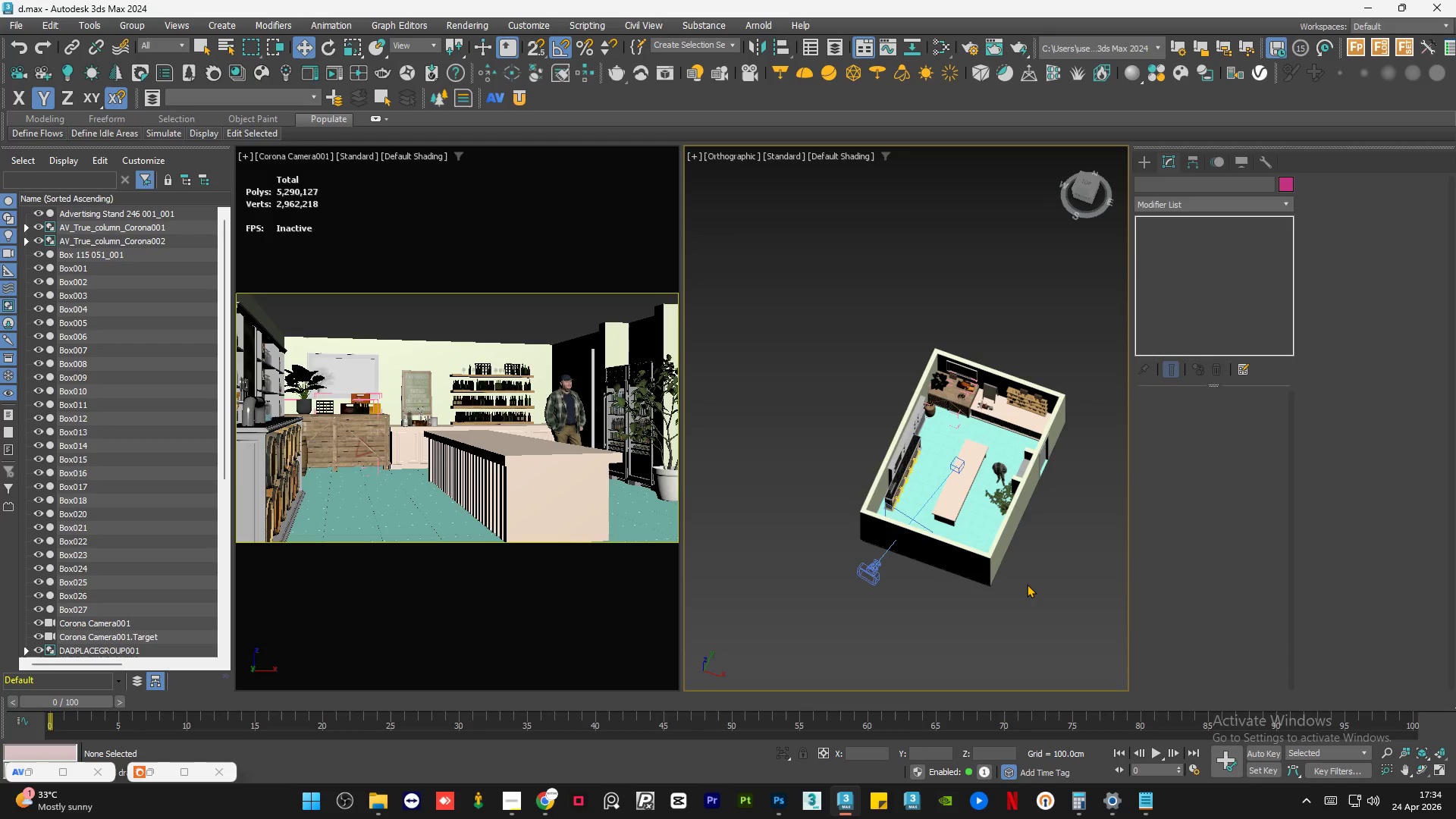 
key(Control+S)
 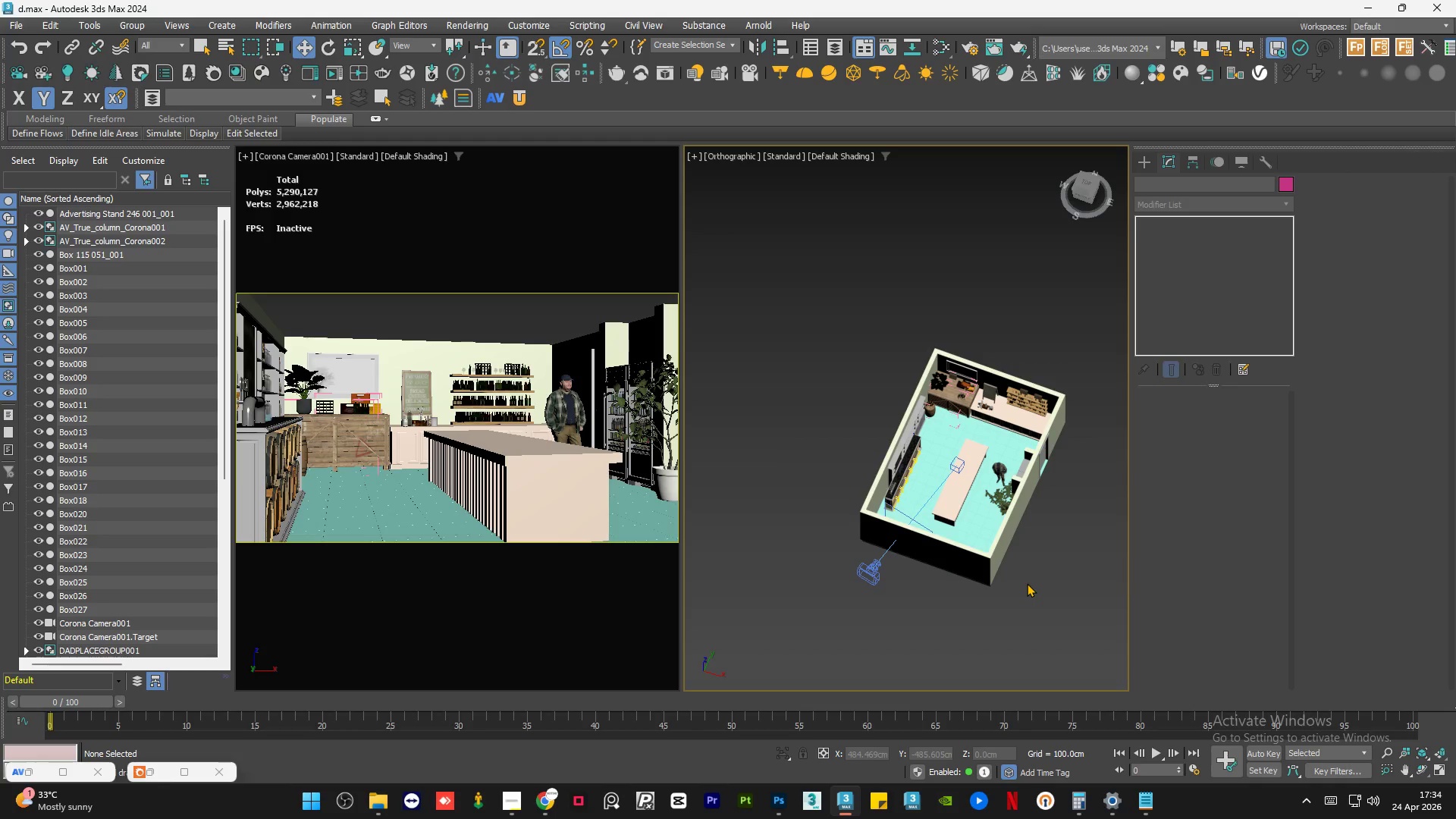 
wait(45.38)
 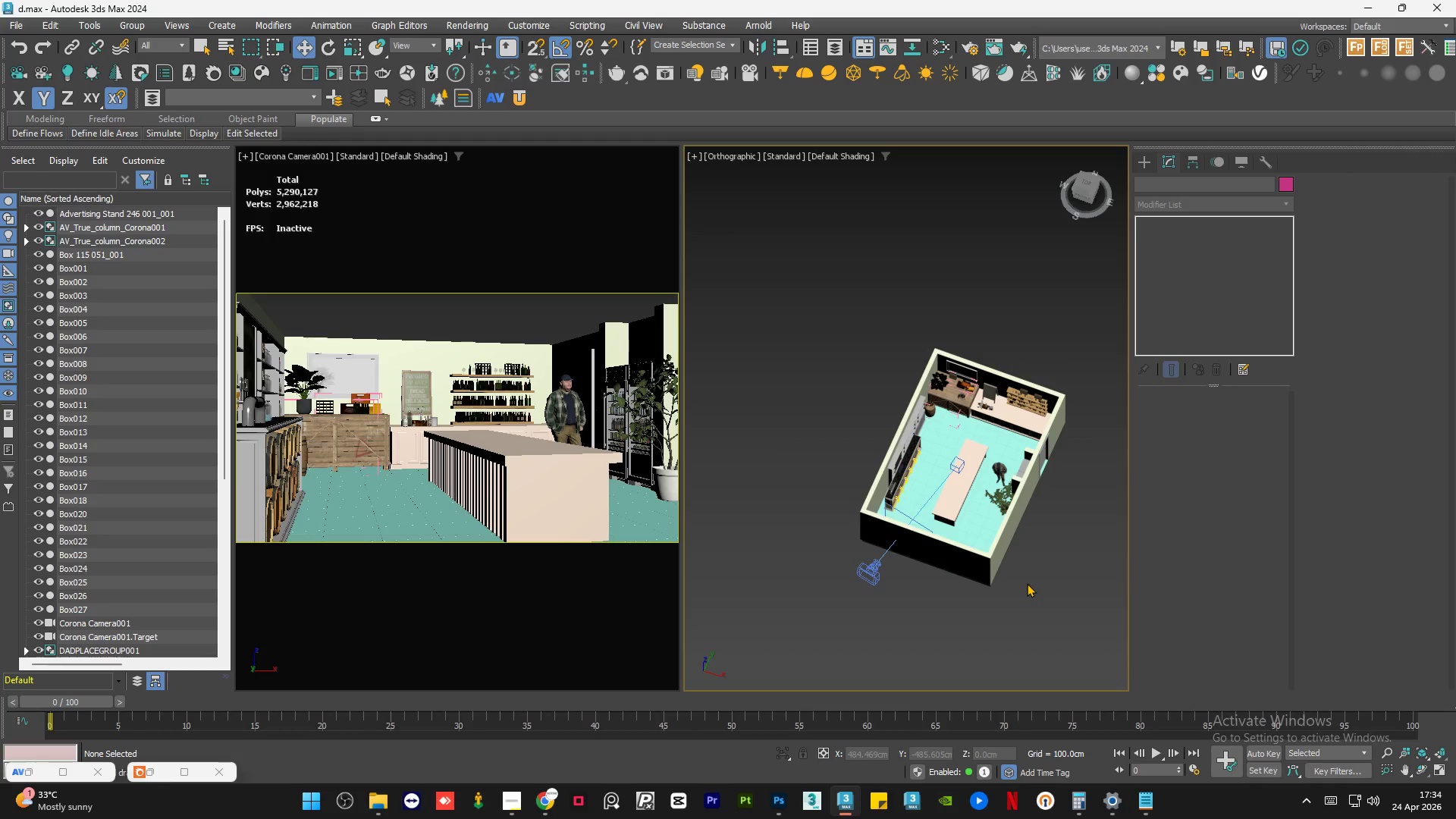 
key(MediaTrackNext)
 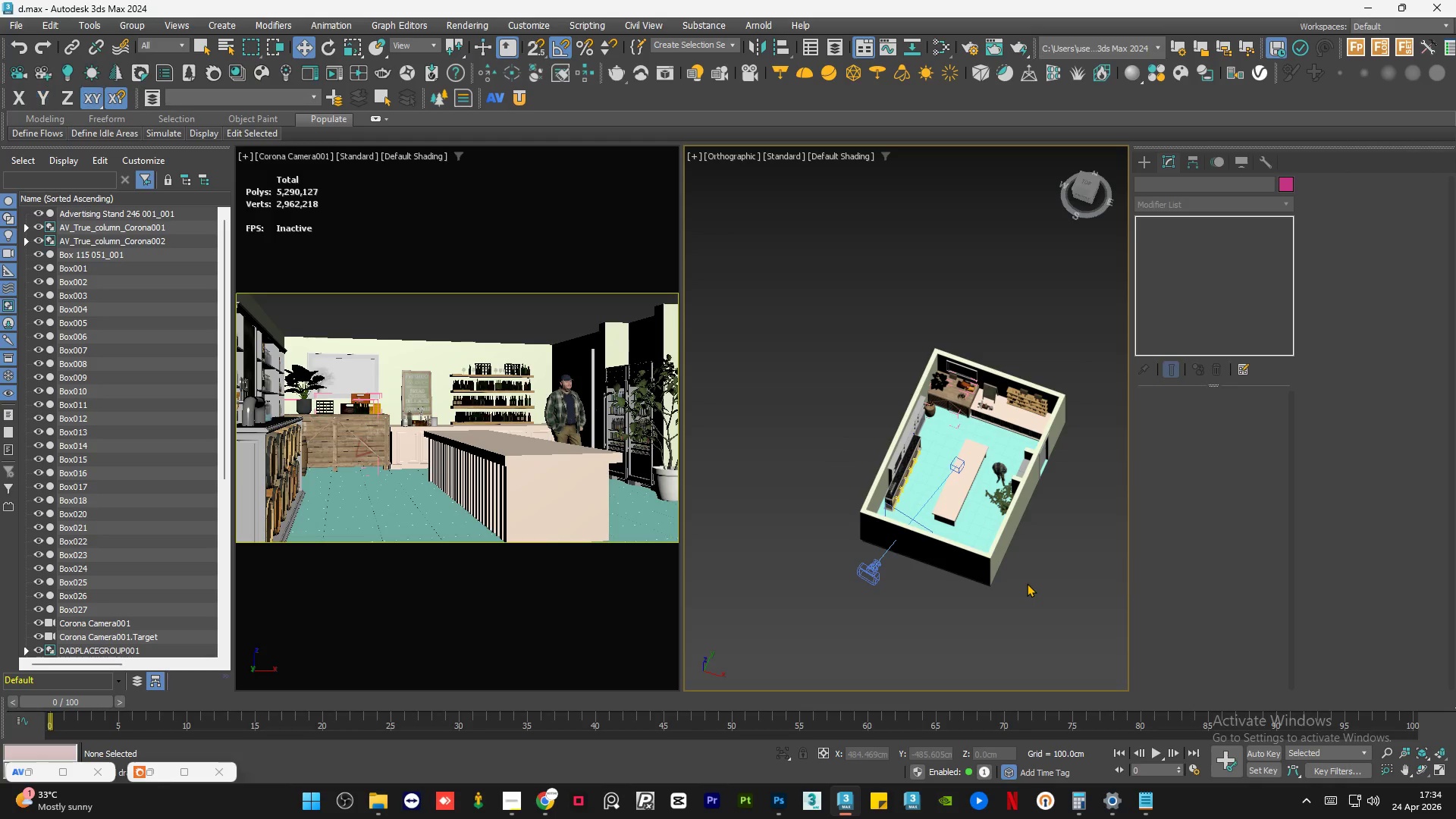 
key(F8)
 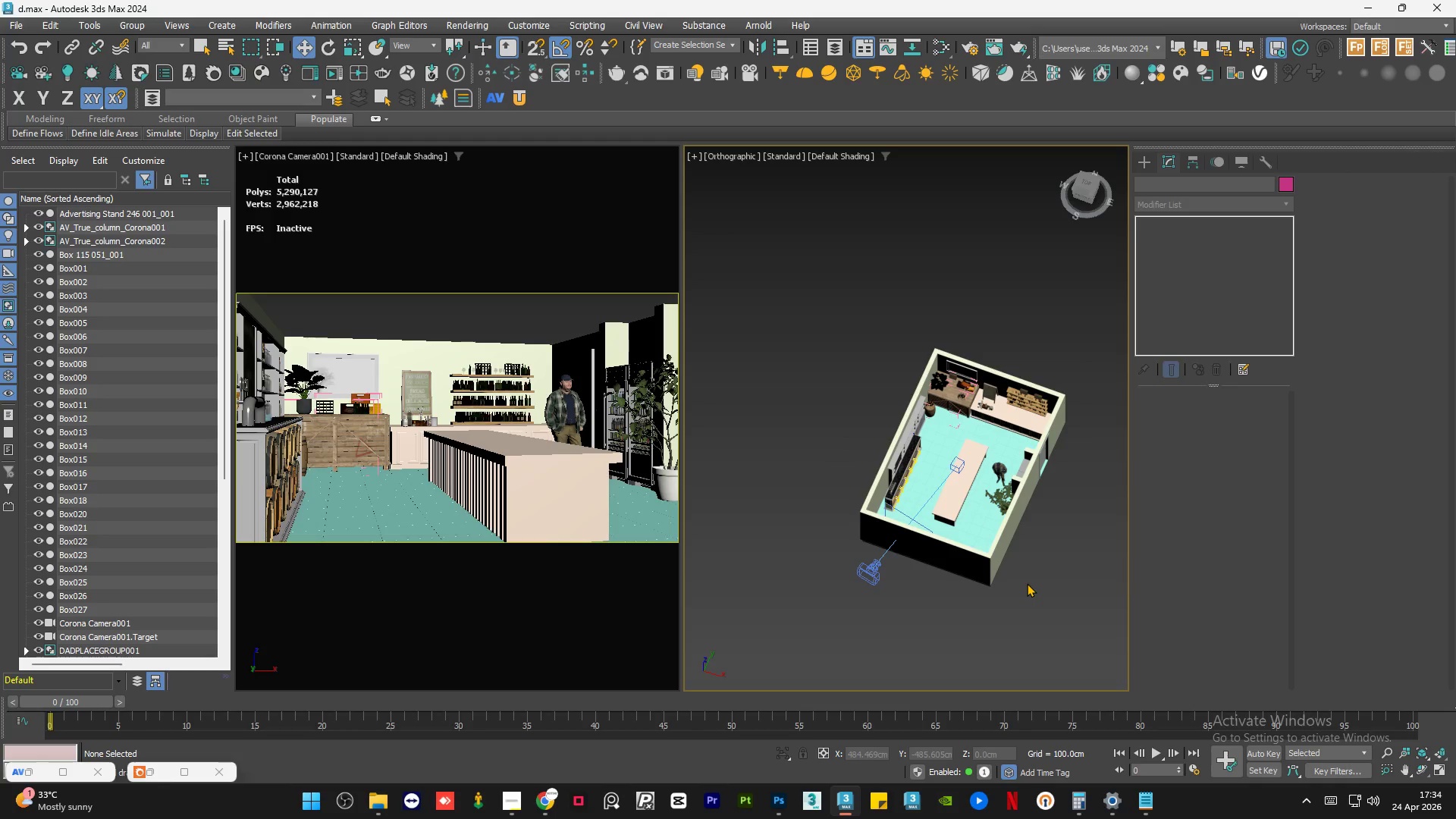 
key(MediaTrackNext)
 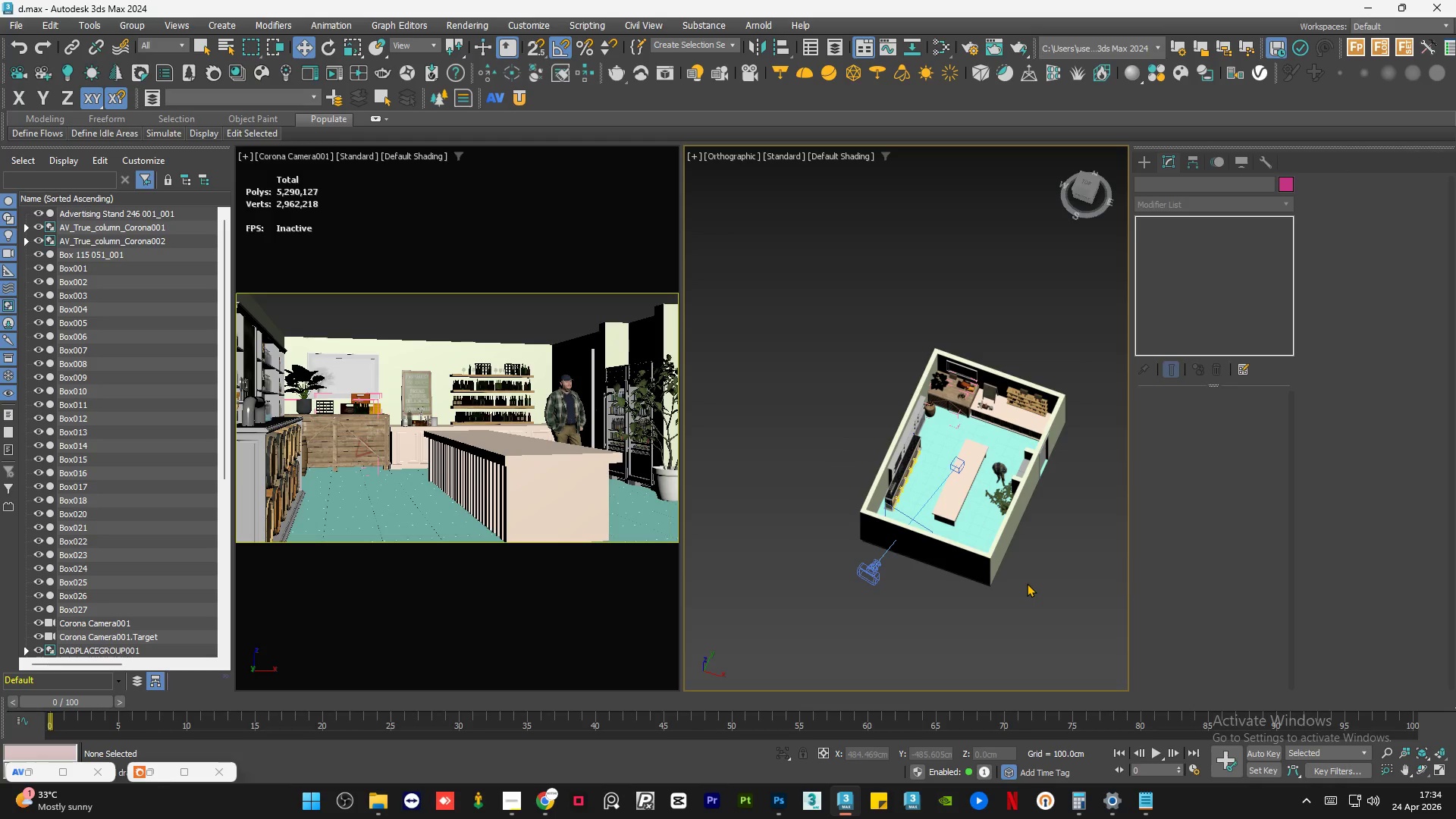 
key(MediaTrackNext)
 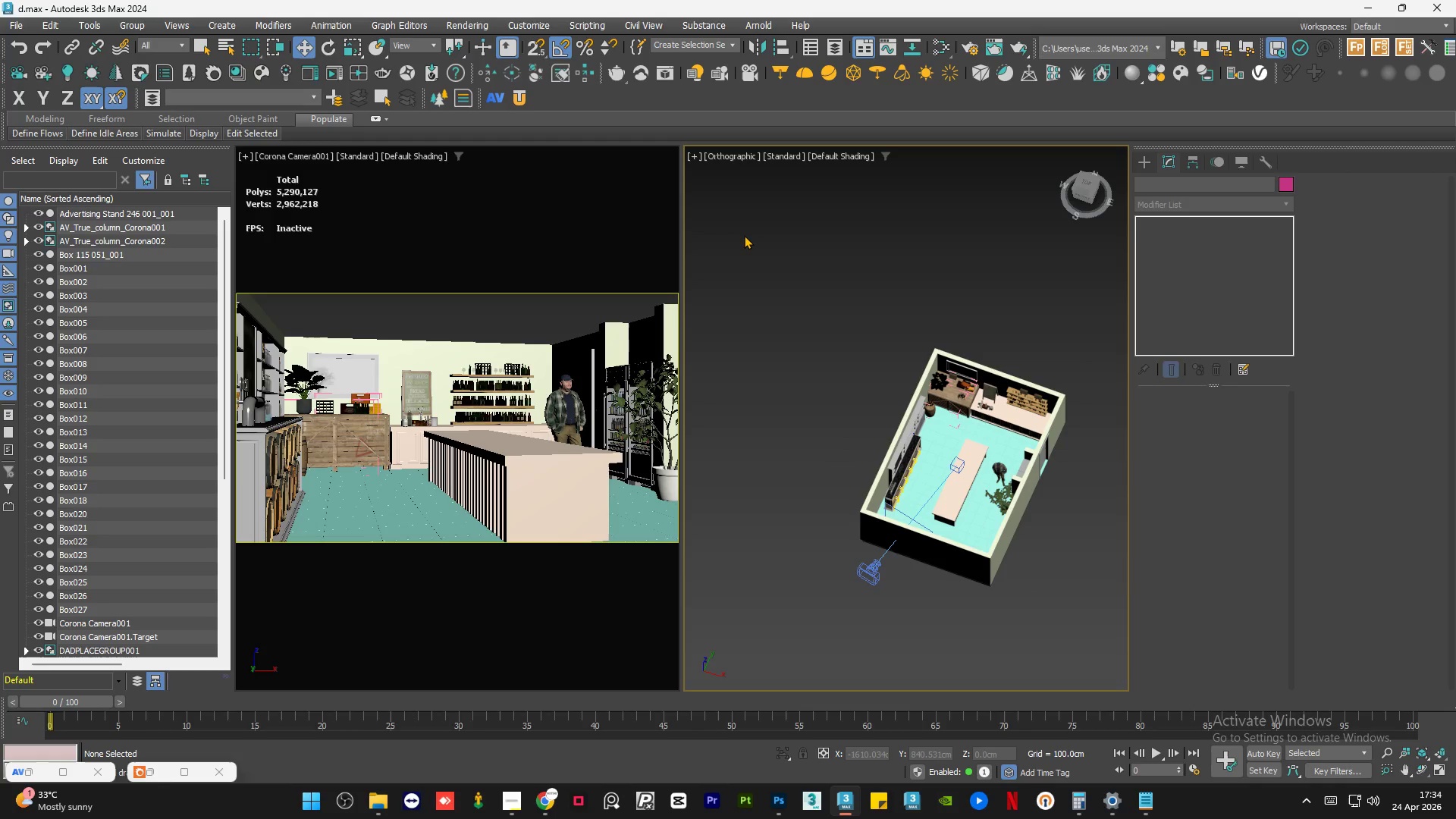 
left_click([834, 355])
 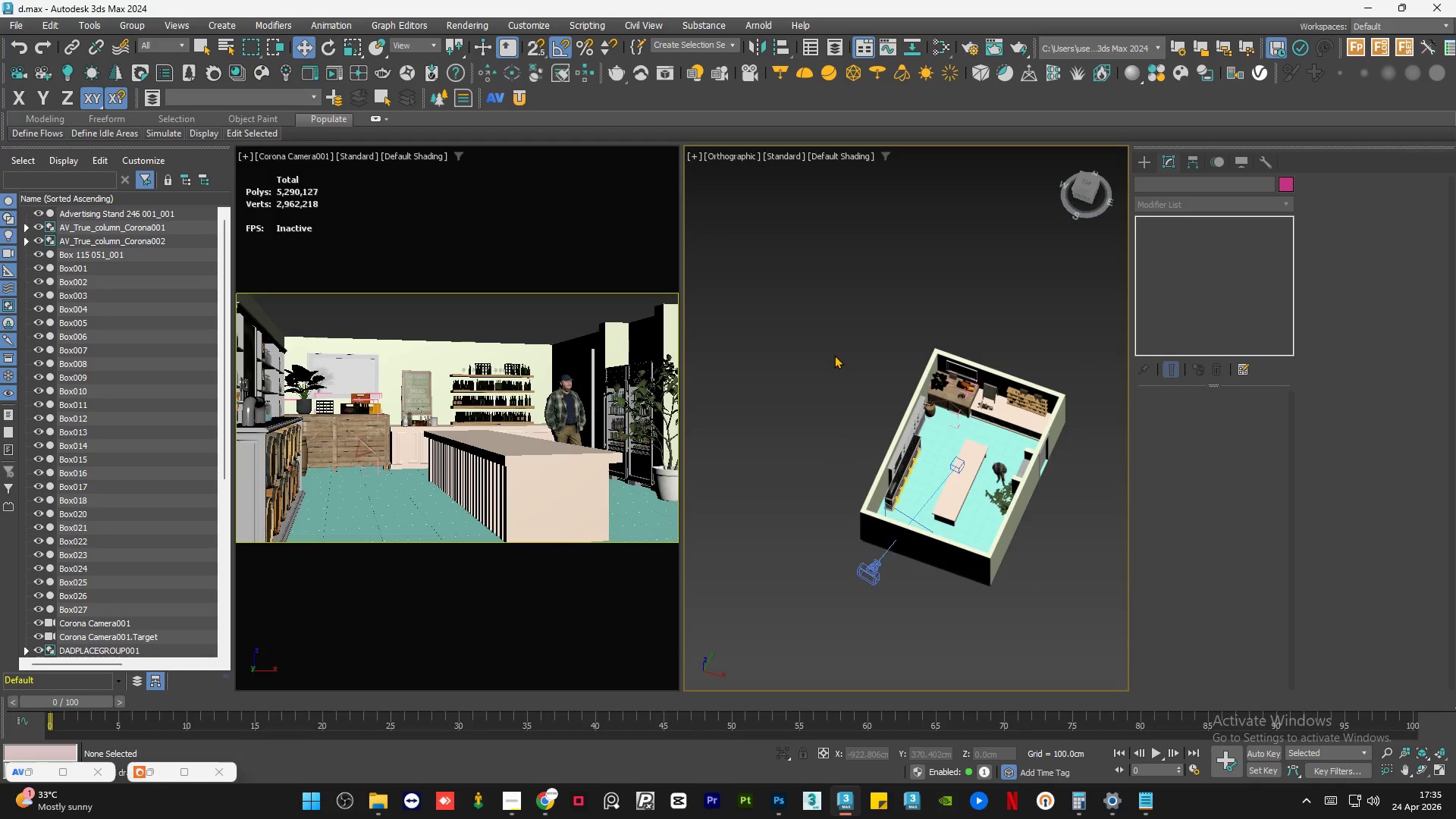 
key(Control+S)
 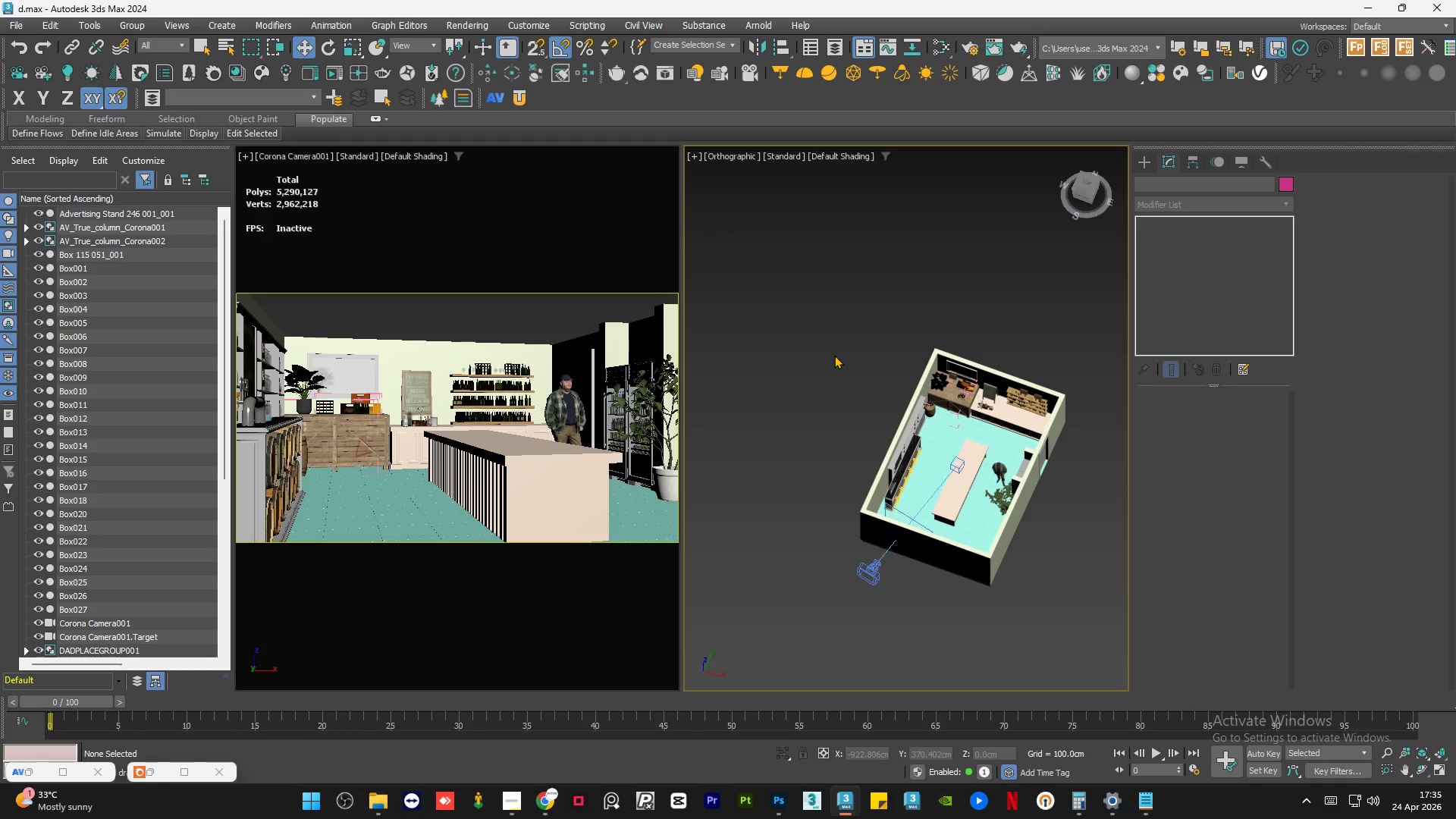 
wait(9.08)
 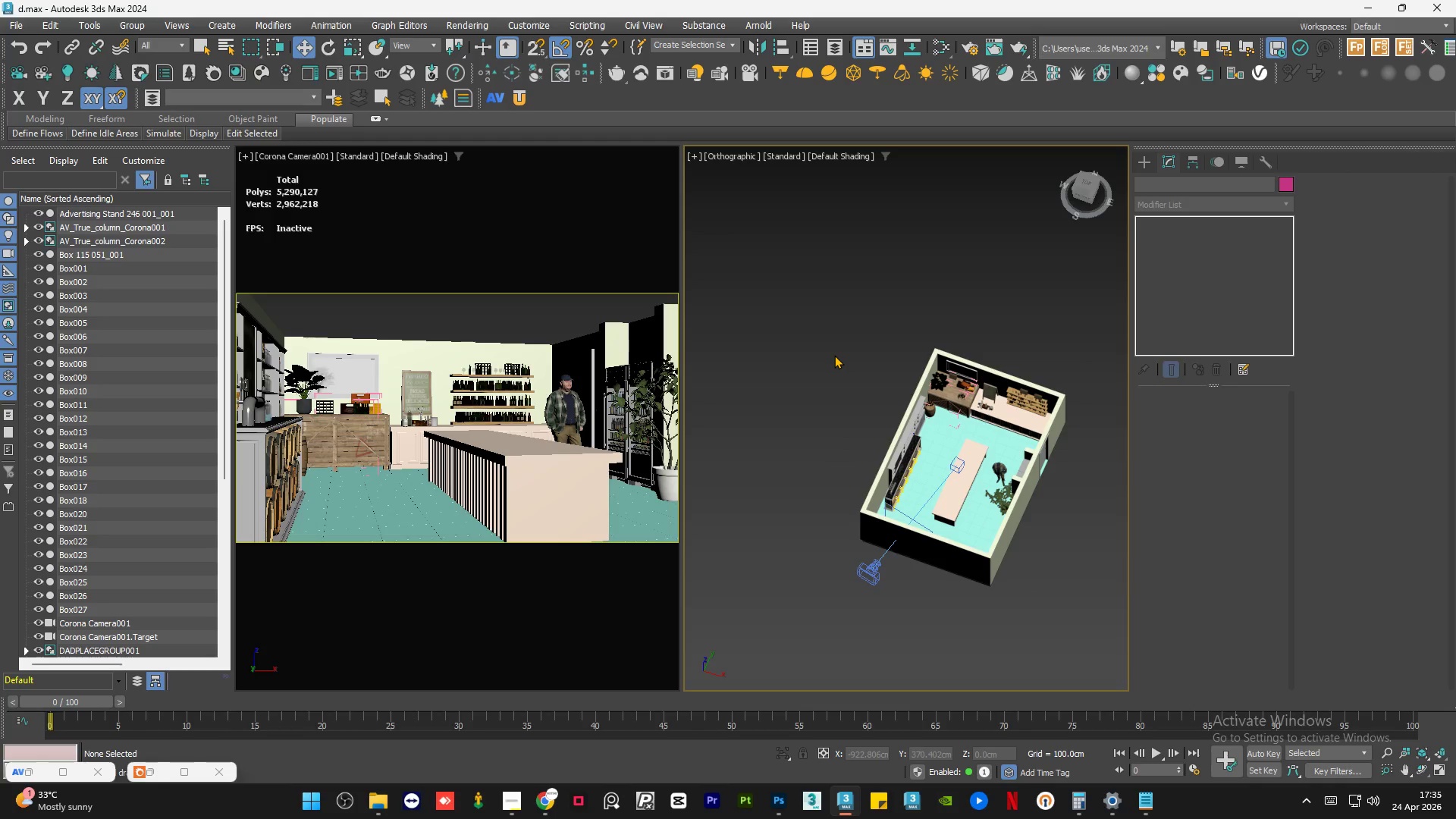 
left_click([1085, 184])
 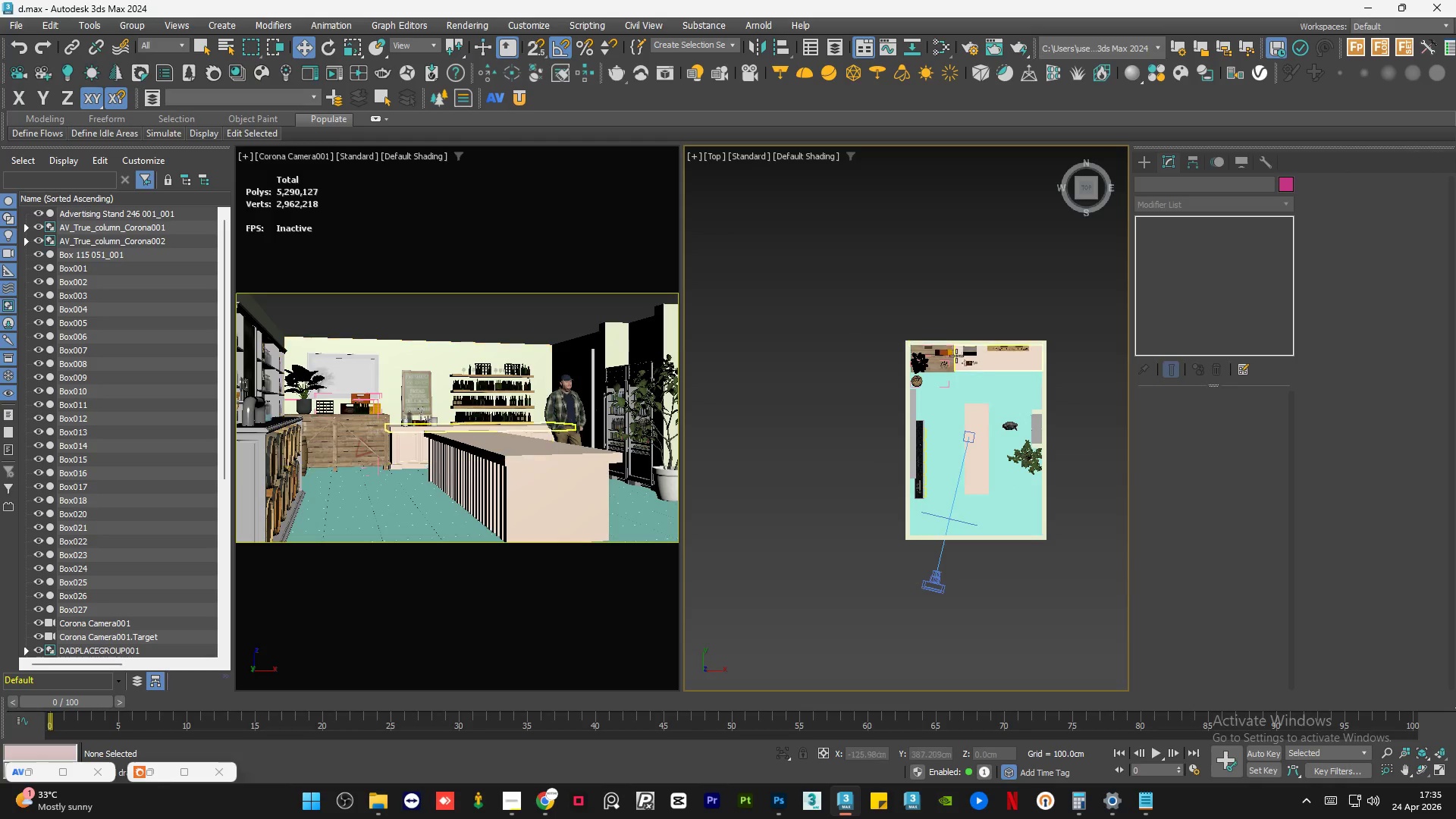 
scroll: coordinate [924, 386], scroll_direction: down, amount: 1.0
 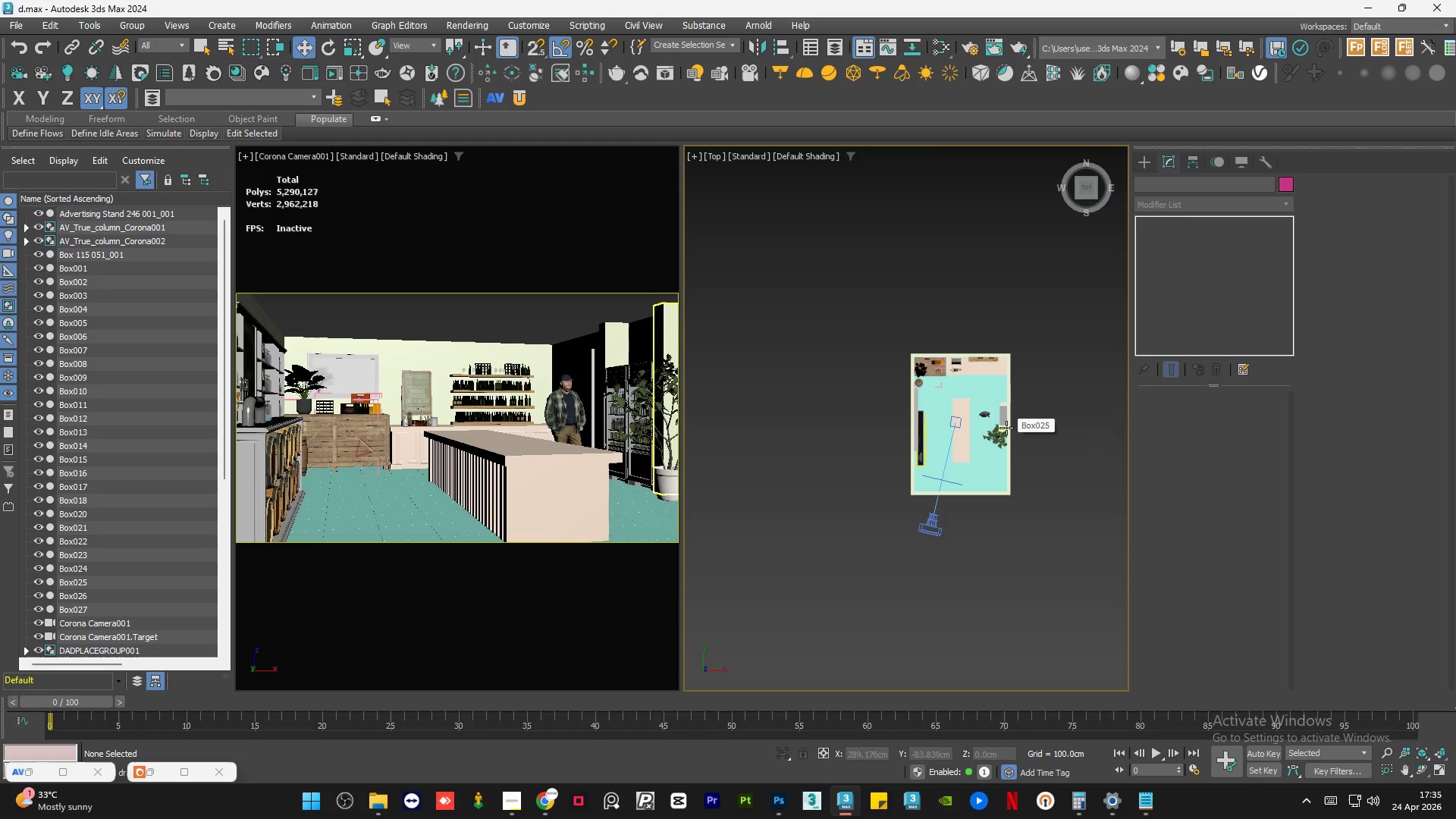 
wait(12.13)
 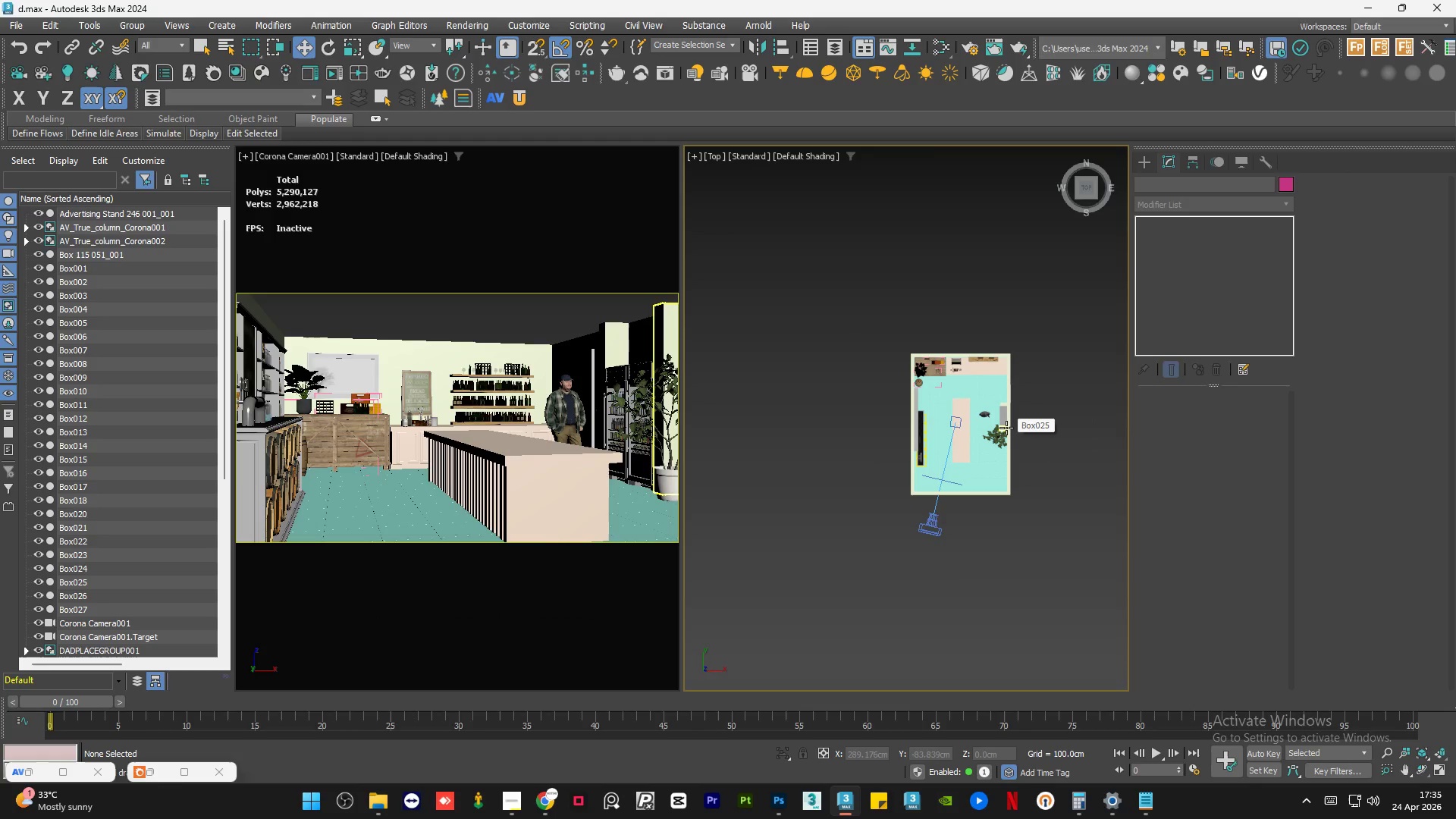 
scroll: coordinate [1008, 407], scroll_direction: up, amount: 5.0
 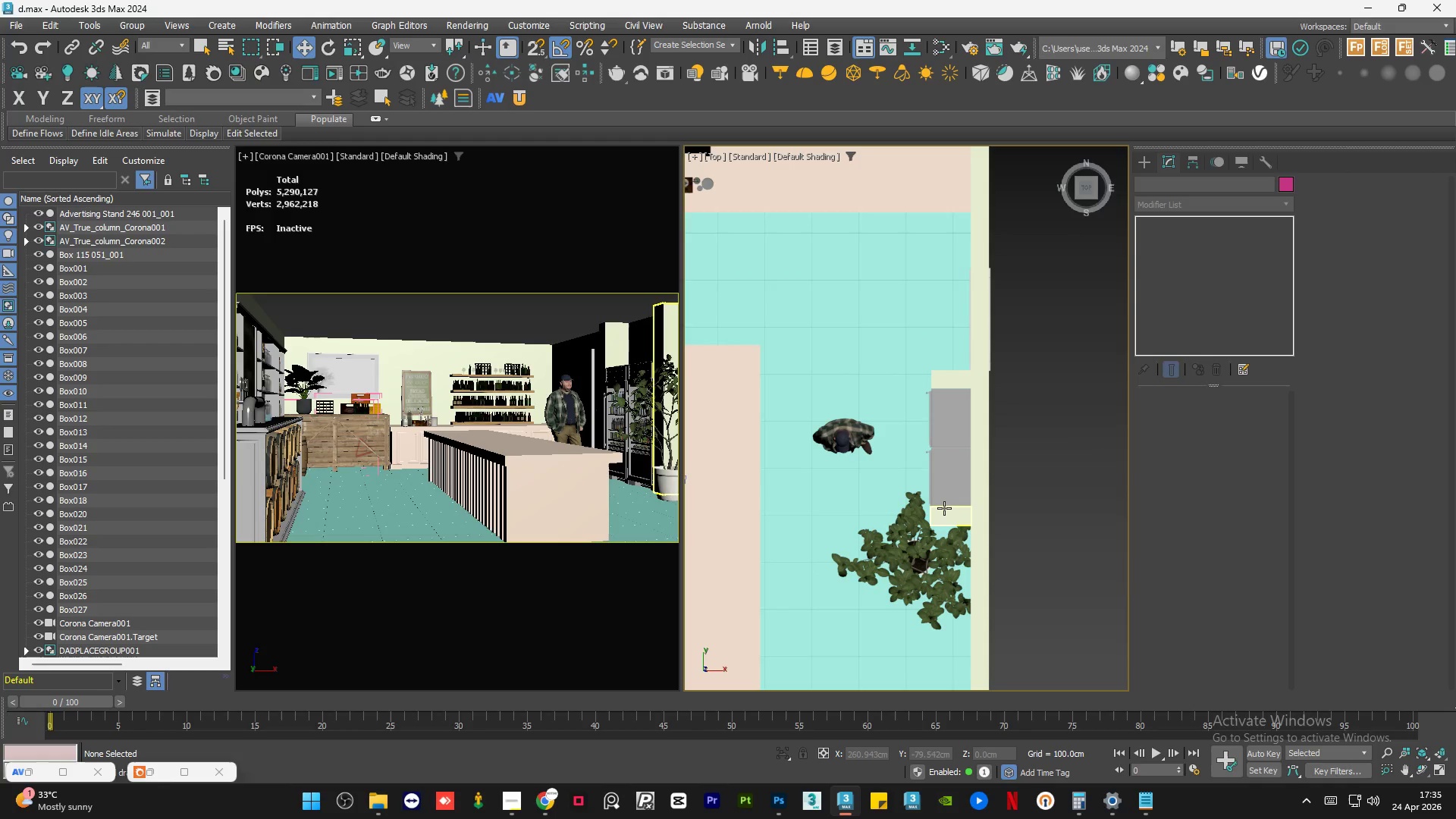 
left_click([944, 508])
 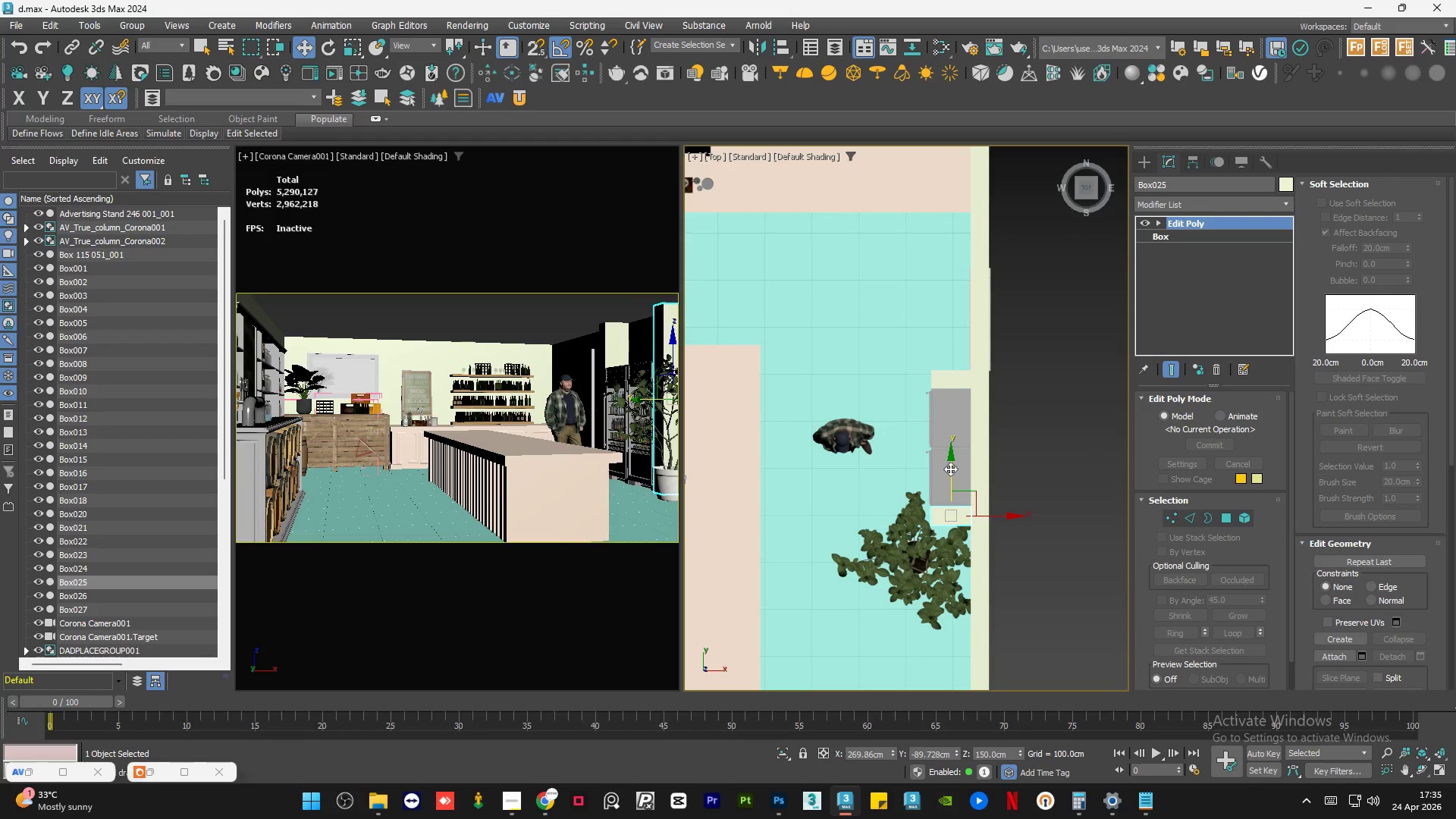 
hold_key(key=ShiftLeft, duration=2.09)
left_click_drag(start_coordinate=[952, 468], to_coordinate=[946, 400])
 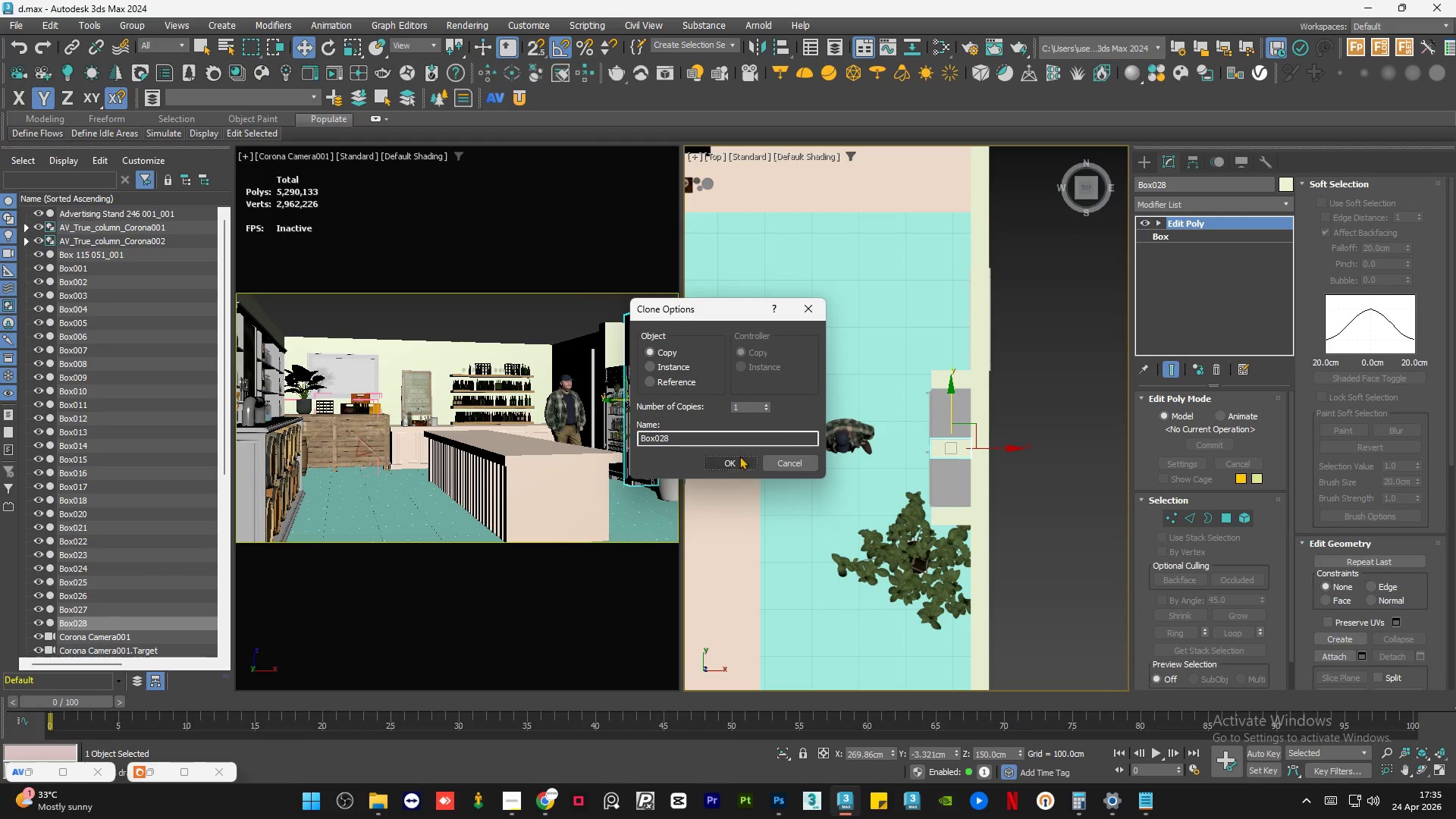 
left_click([739, 463])
 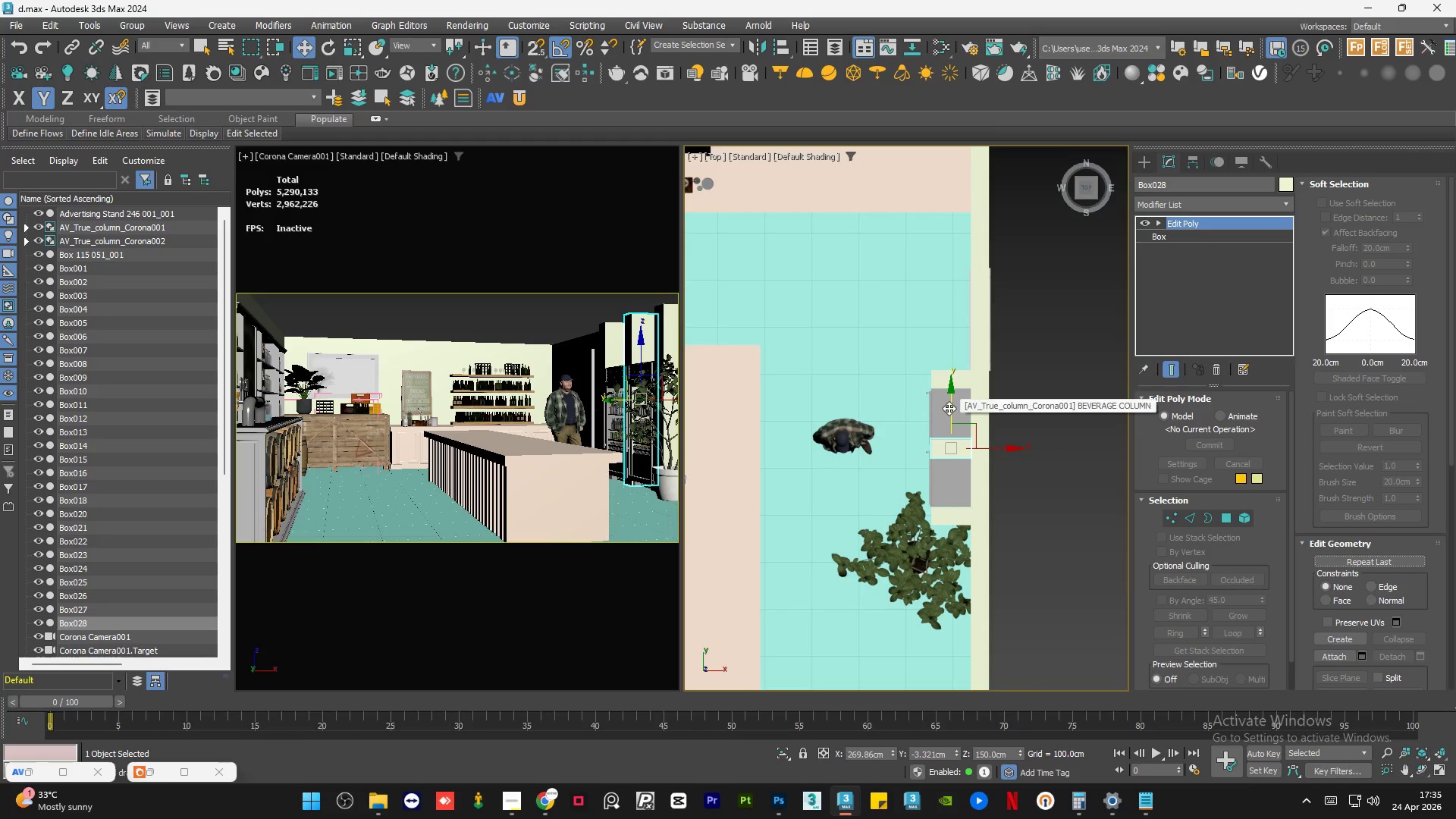 
key(S)
 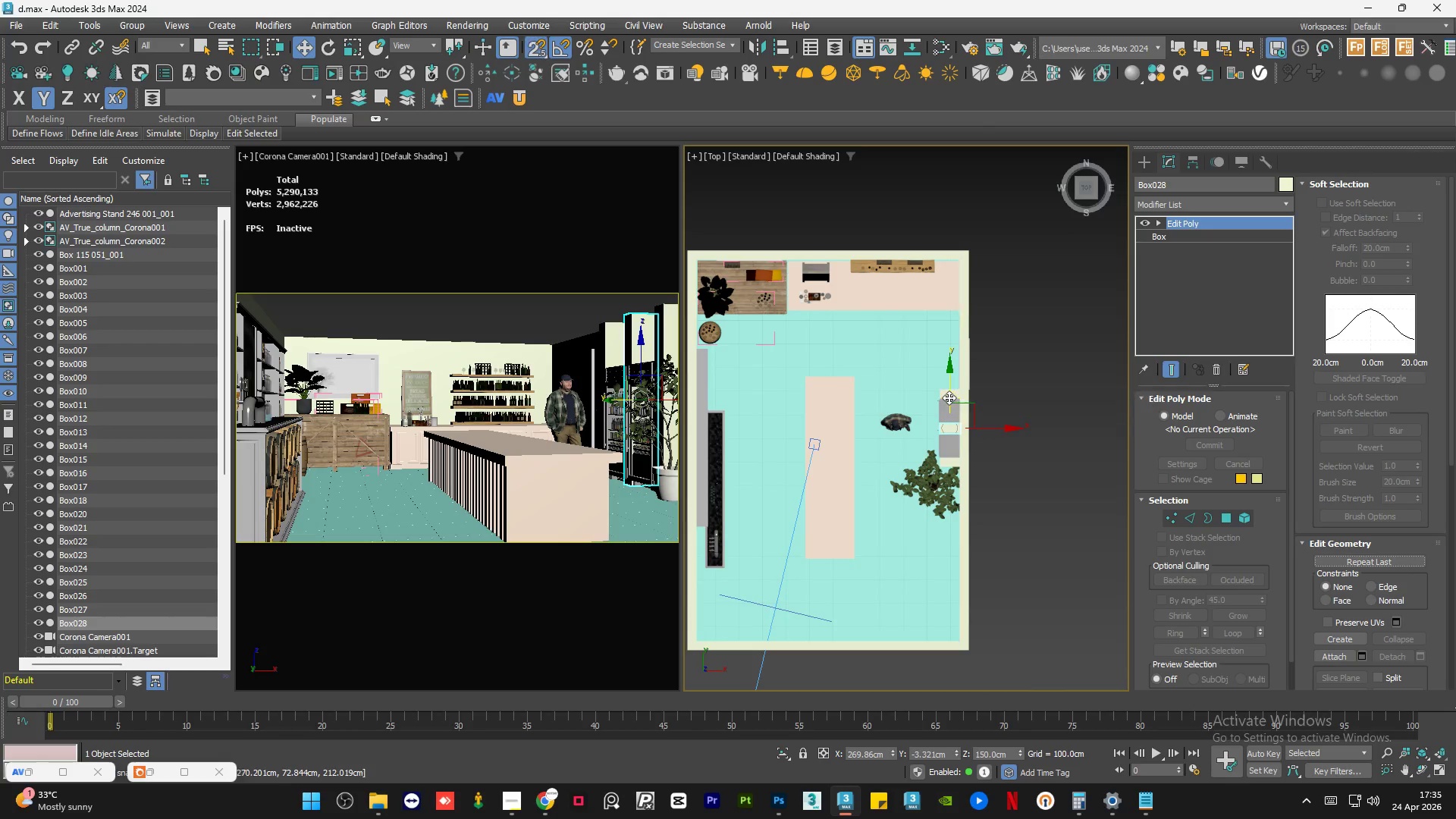 
scroll: coordinate [949, 408], scroll_direction: down, amount: 2.0
 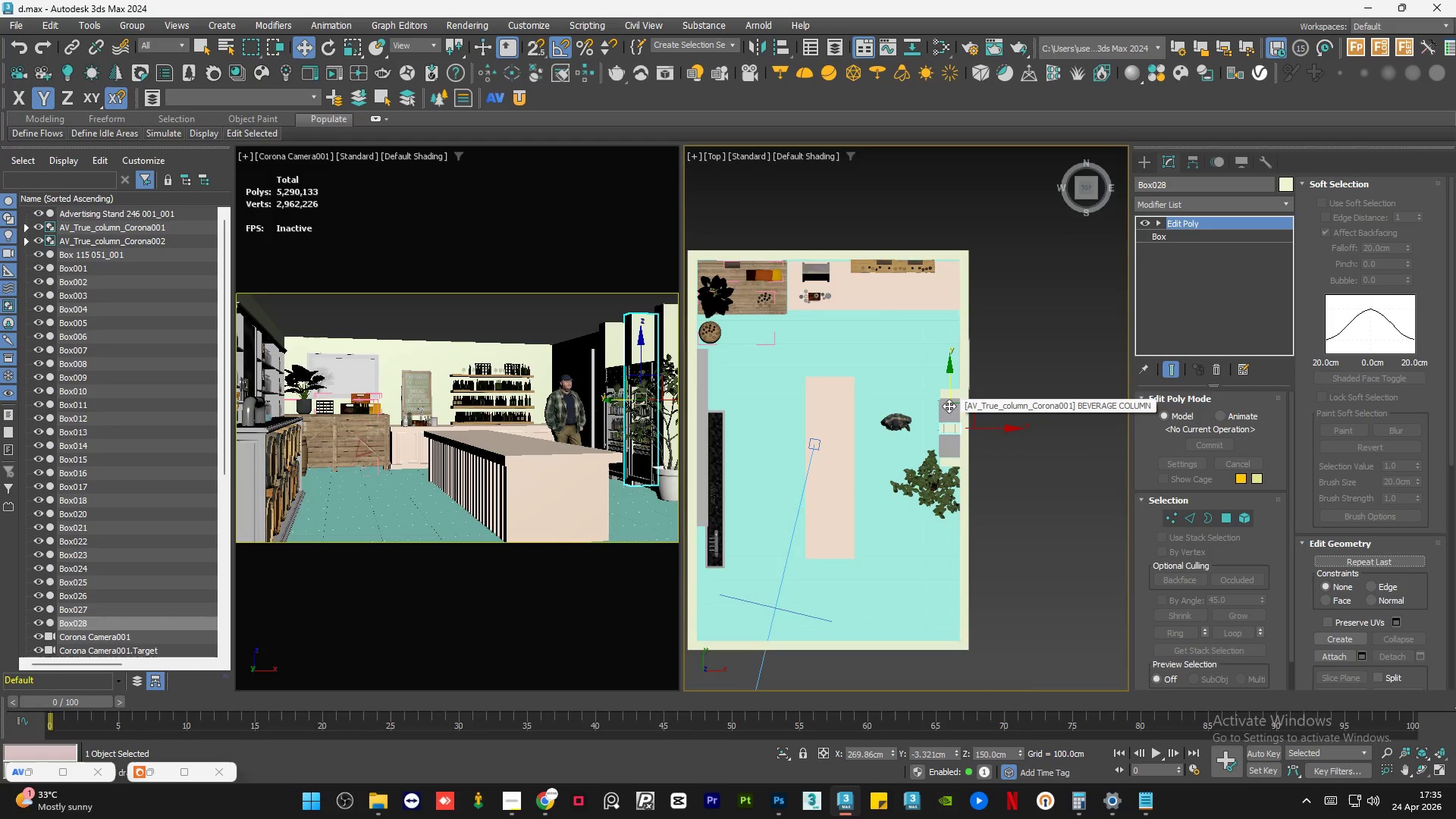 
left_click_drag(start_coordinate=[949, 397], to_coordinate=[974, 427])
 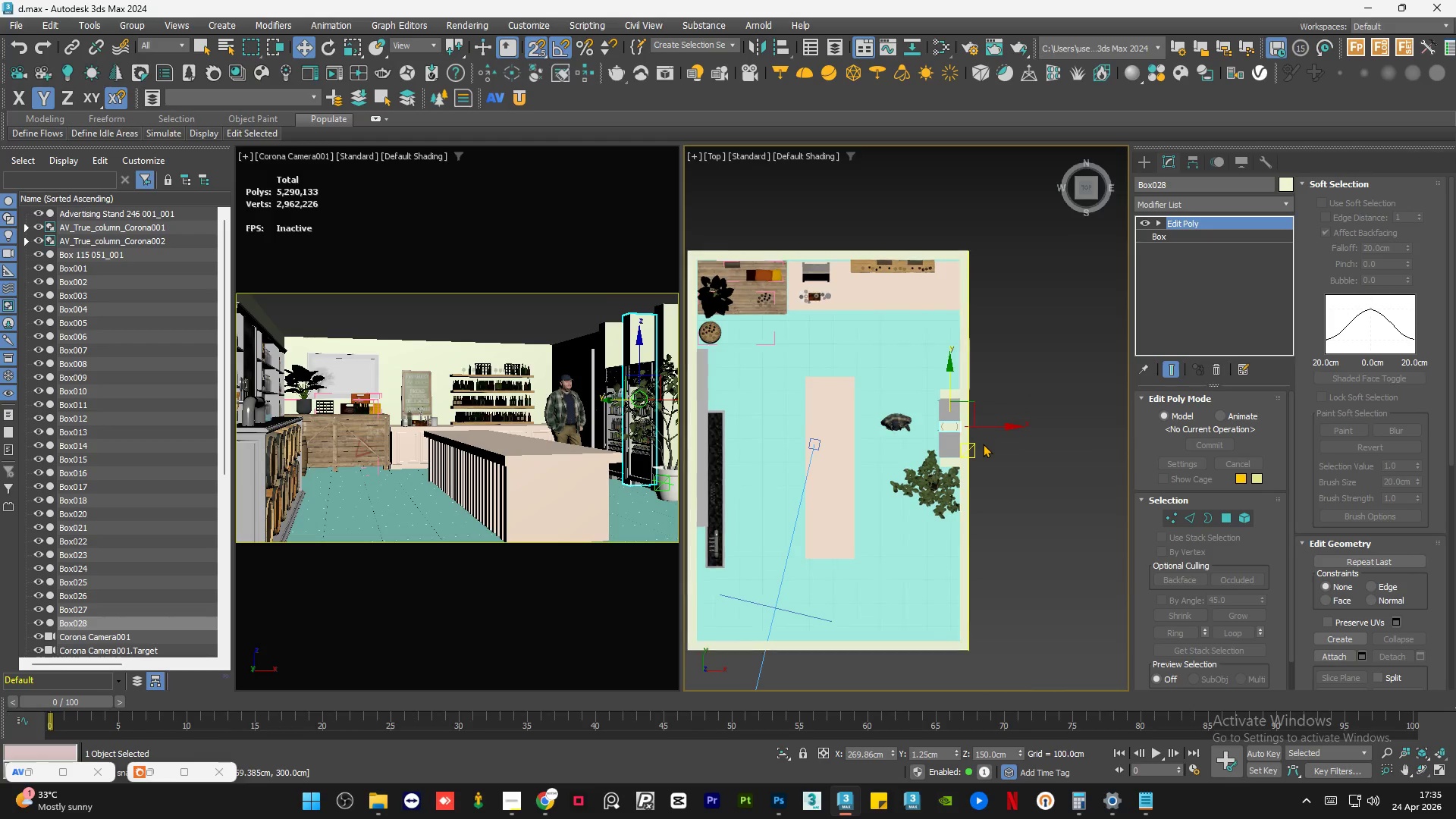 
key(S)
 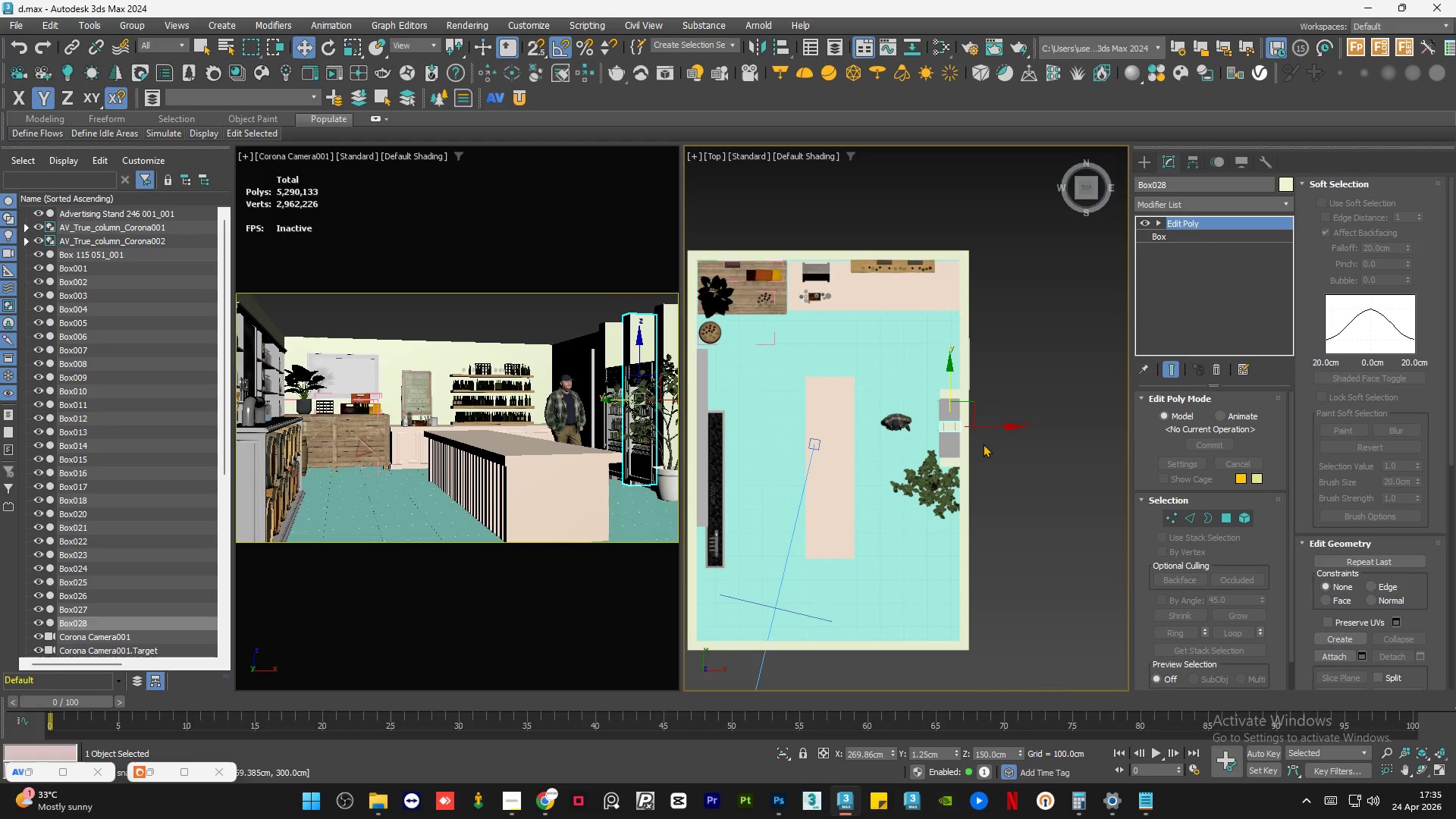 
hold_key(key=AltLeft, duration=1.28)
 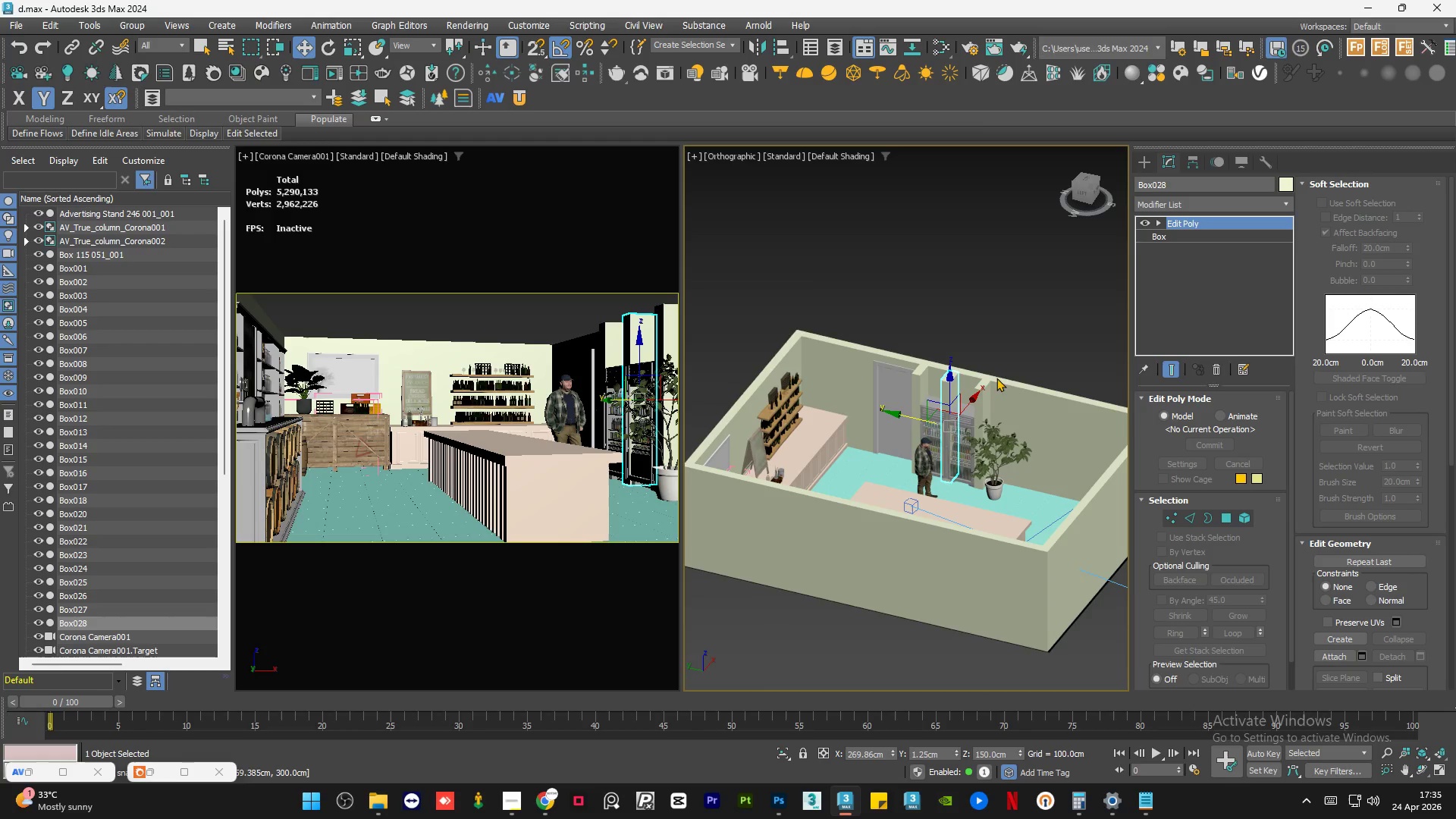 
hold_key(key=AltLeft, duration=0.98)
 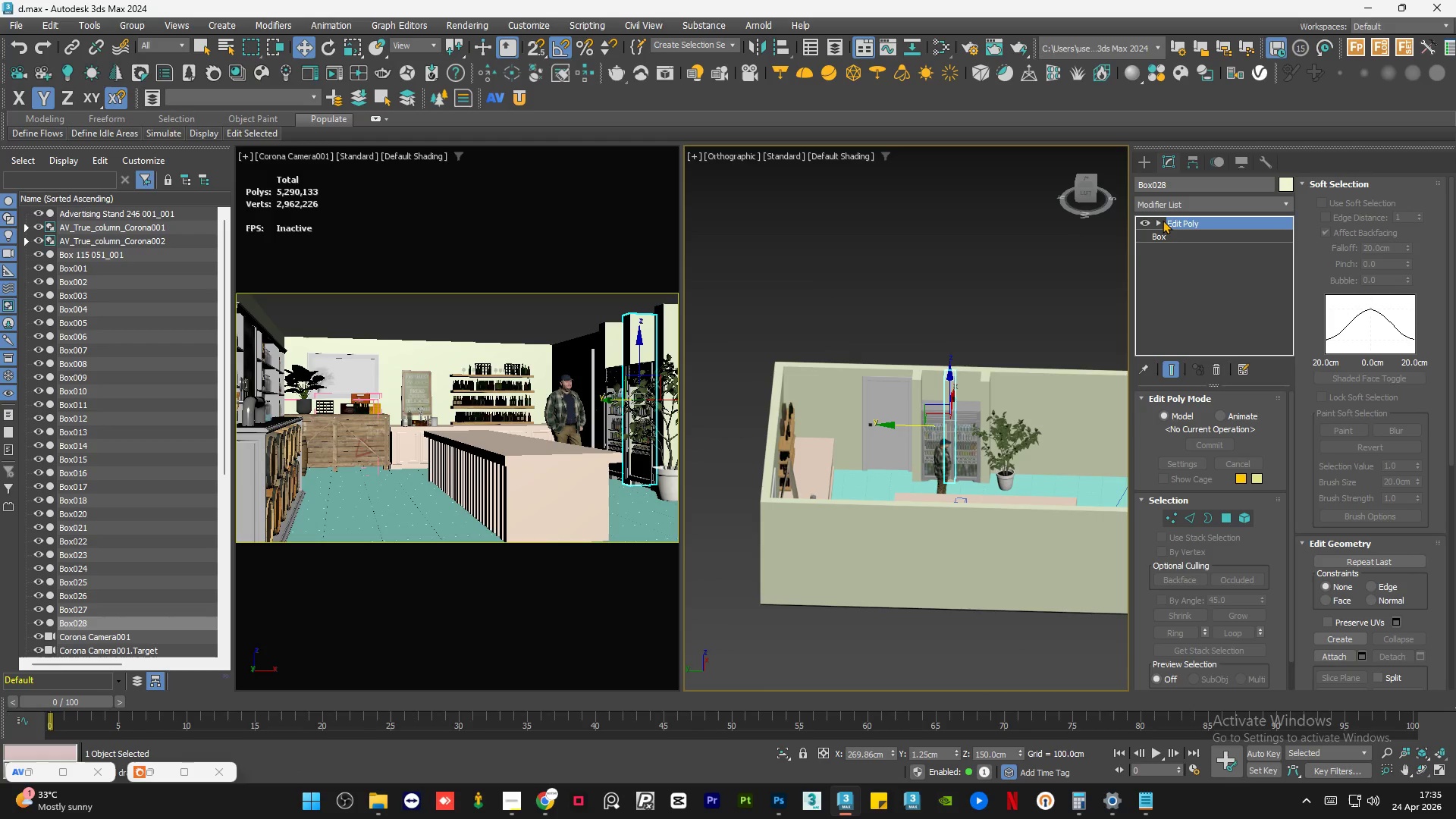 
left_click([1160, 220])
 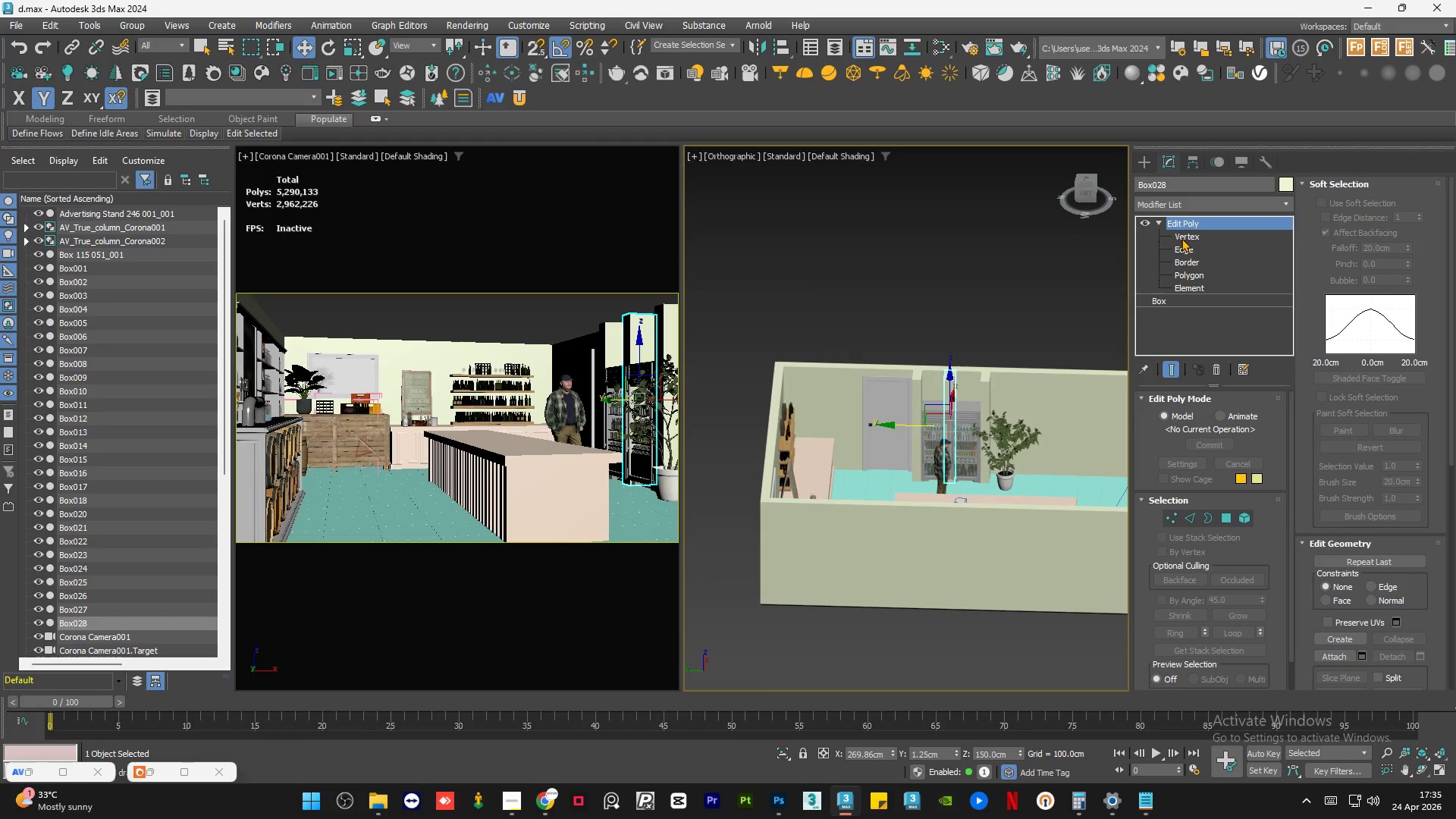 
left_click([1181, 238])
 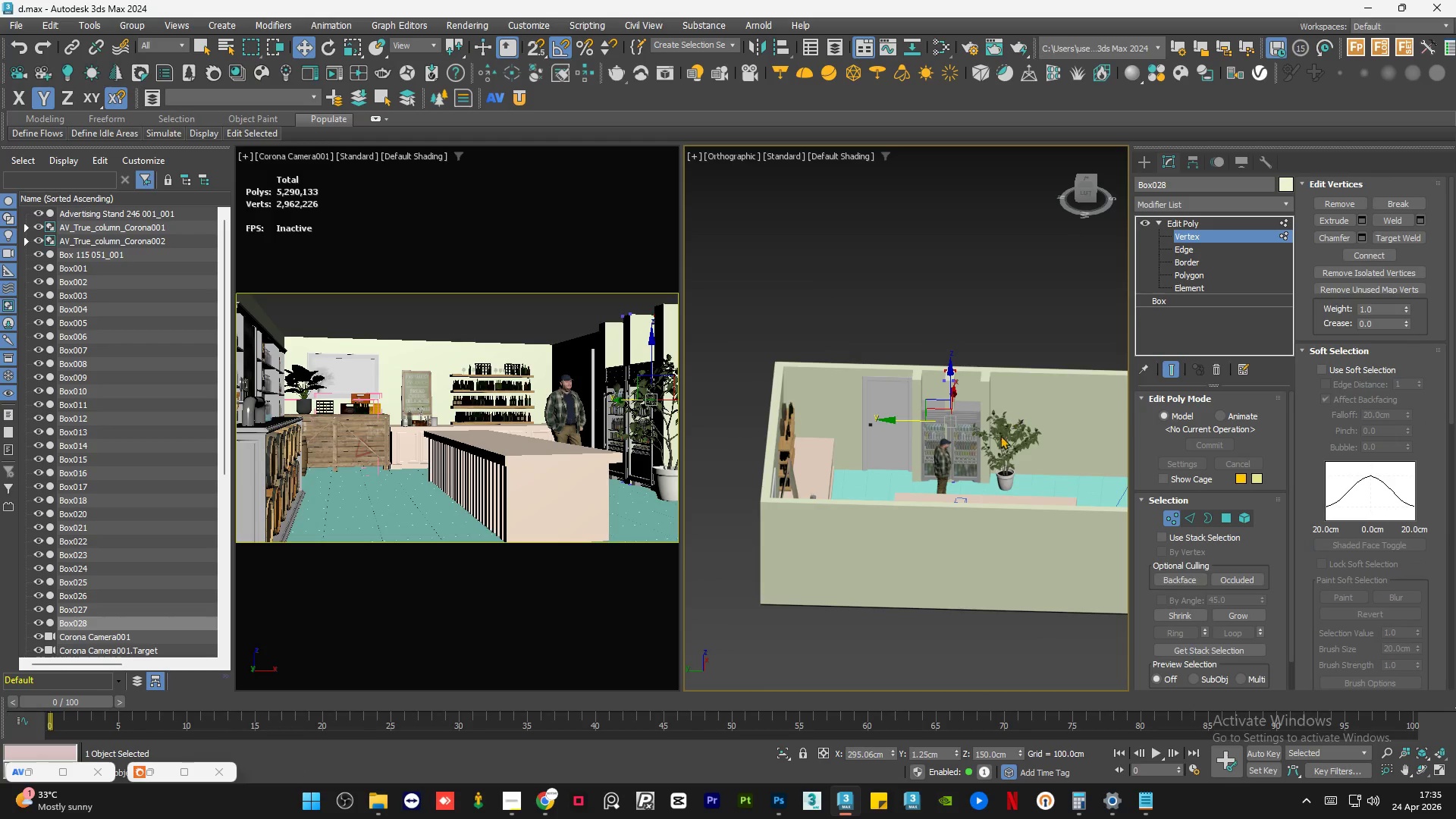 
left_click_drag(start_coordinate=[1004, 438], to_coordinate=[861, 545])
 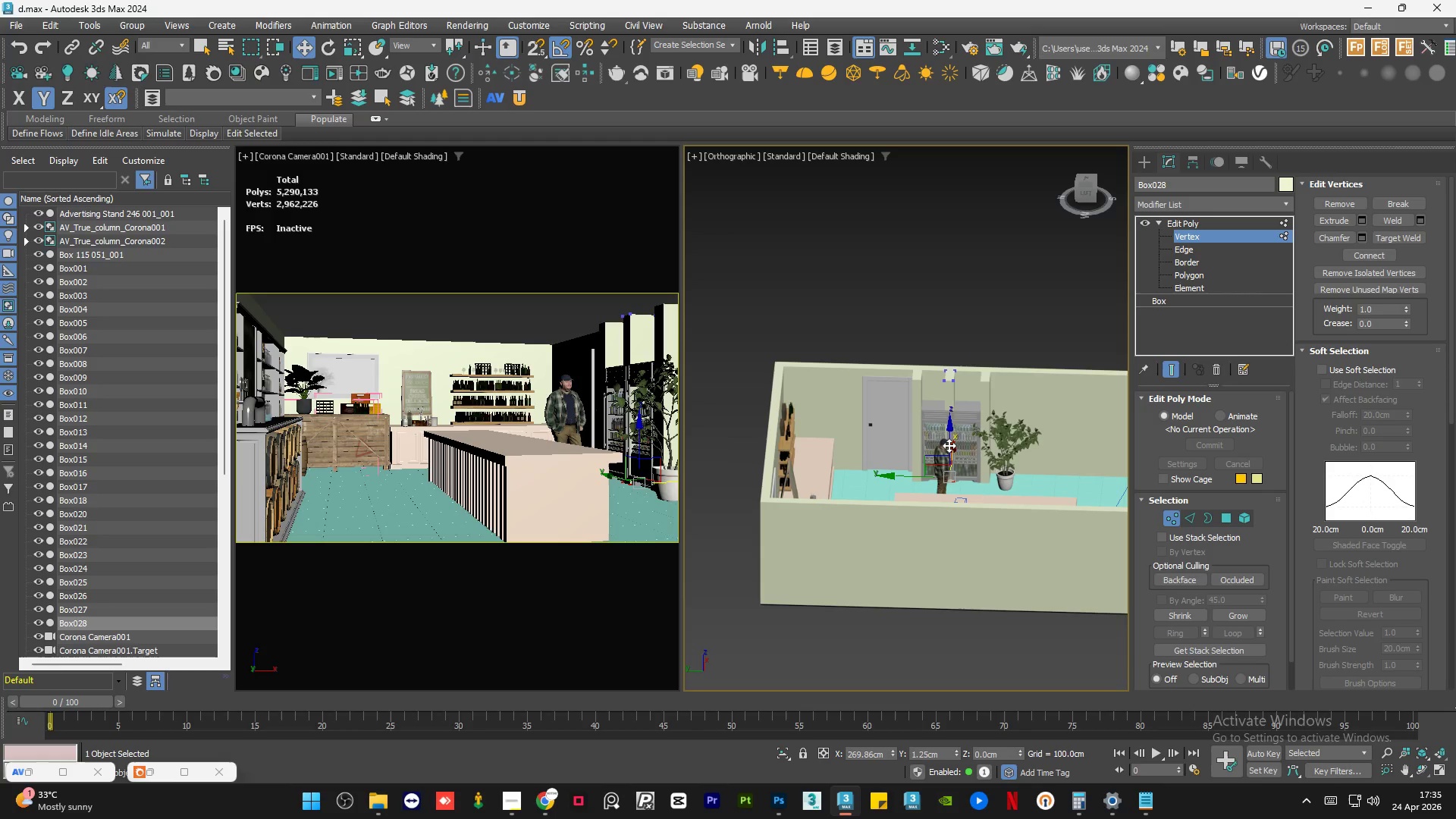 
left_click_drag(start_coordinate=[950, 443], to_coordinate=[959, 369])
 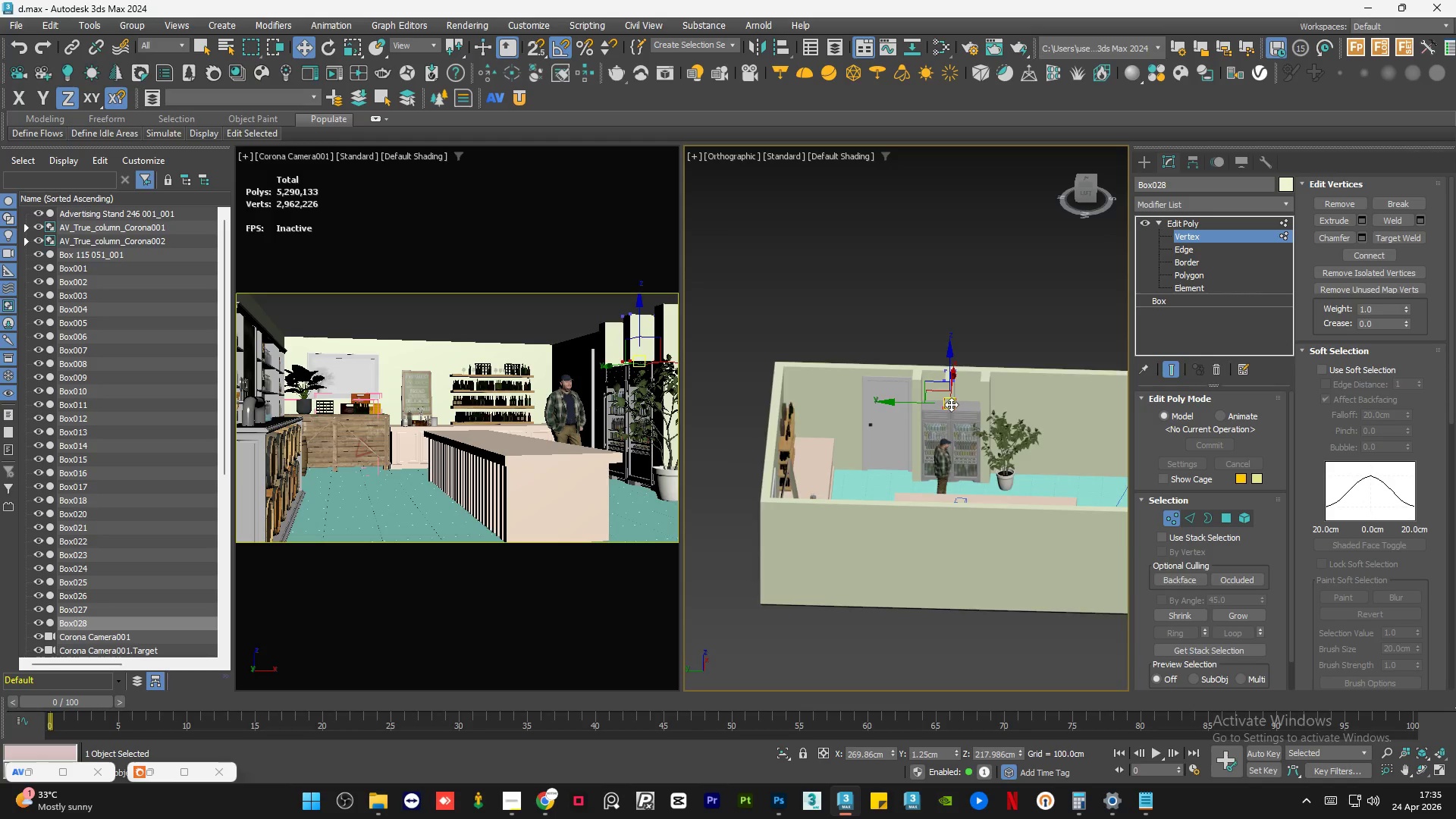 
hold_key(key=AltLeft, duration=1.83)
 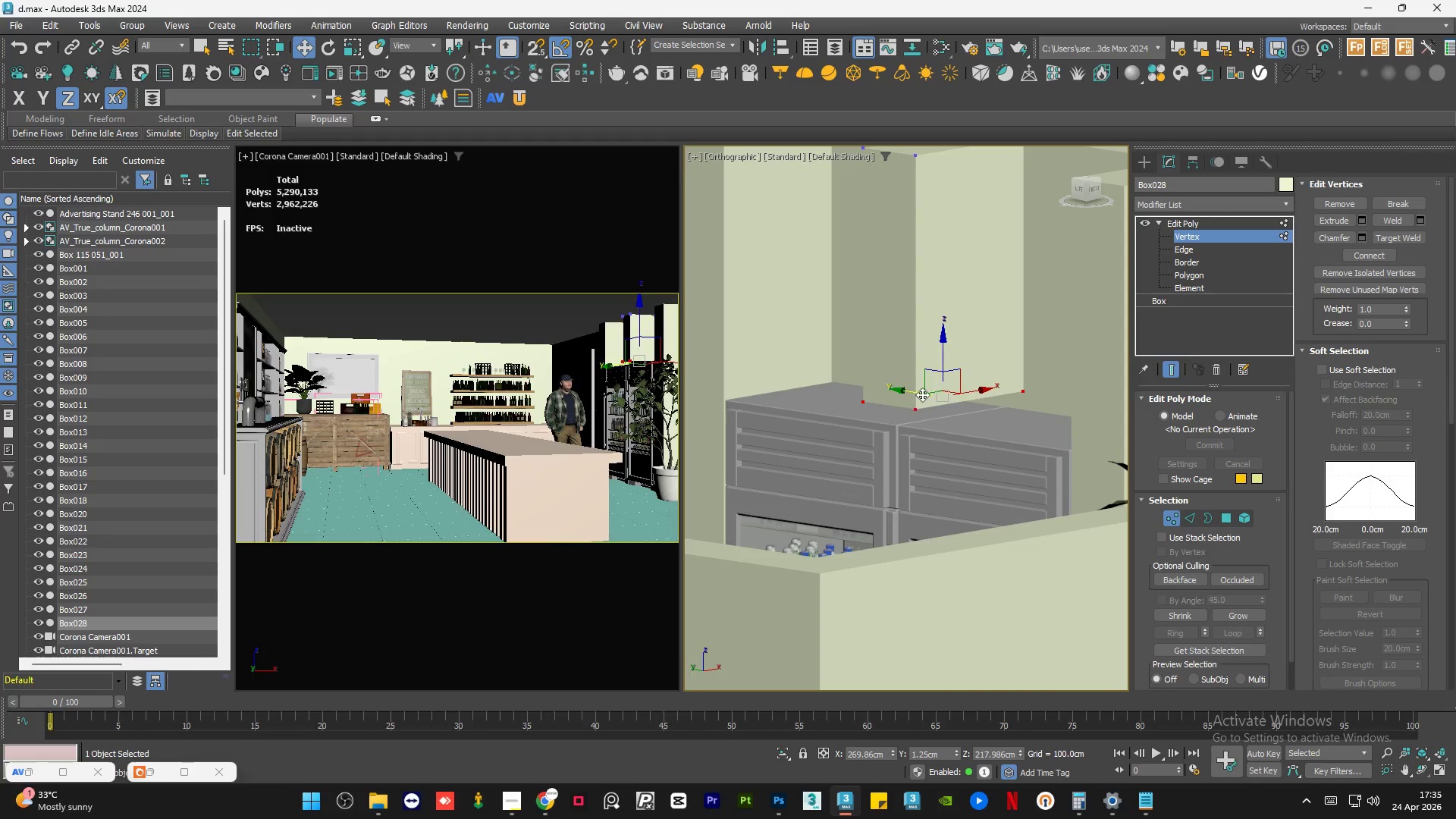 
scroll: coordinate [928, 386], scroll_direction: up, amount: 9.0
 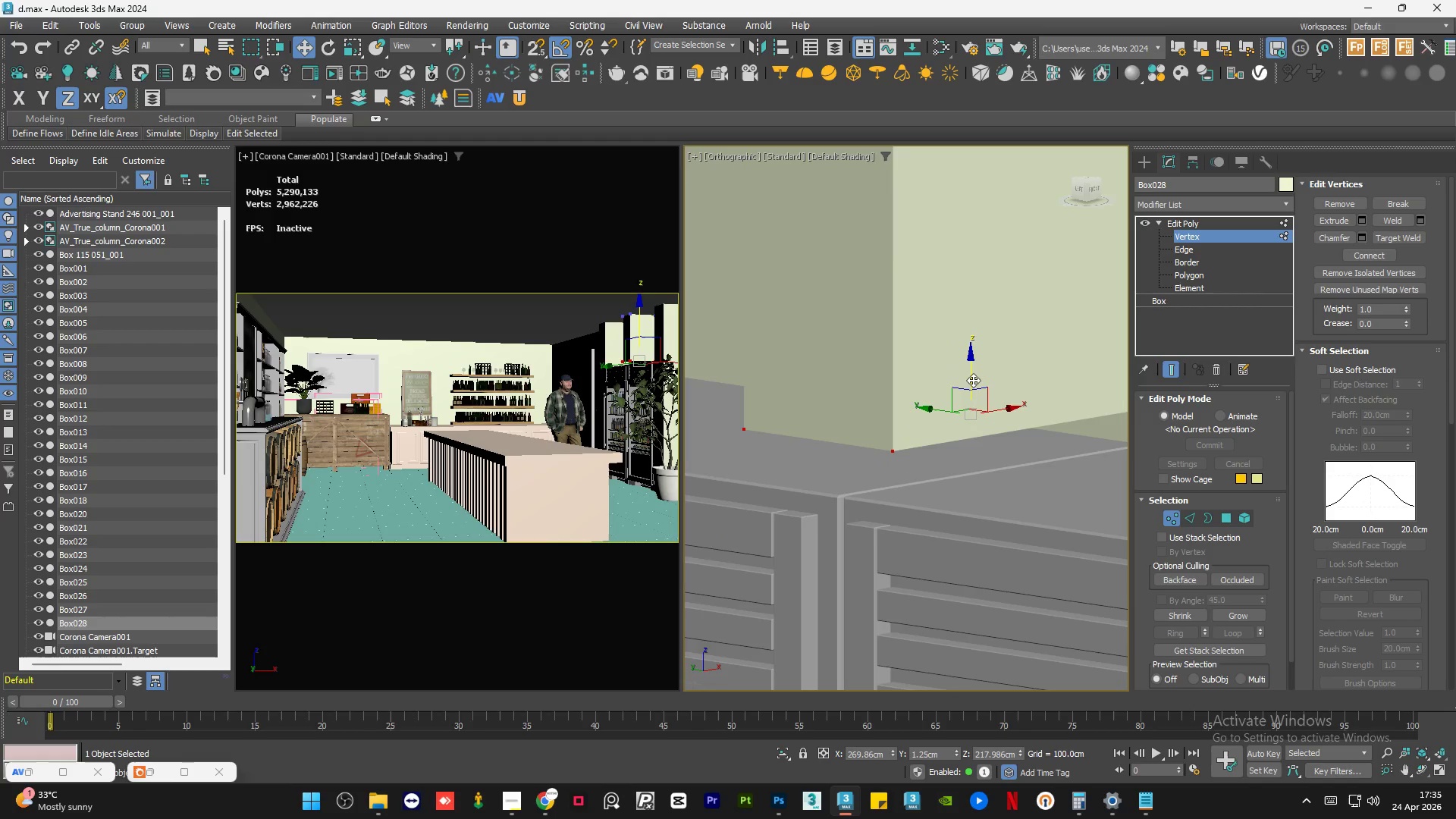 
left_click_drag(start_coordinate=[973, 378], to_coordinate=[984, 431])
 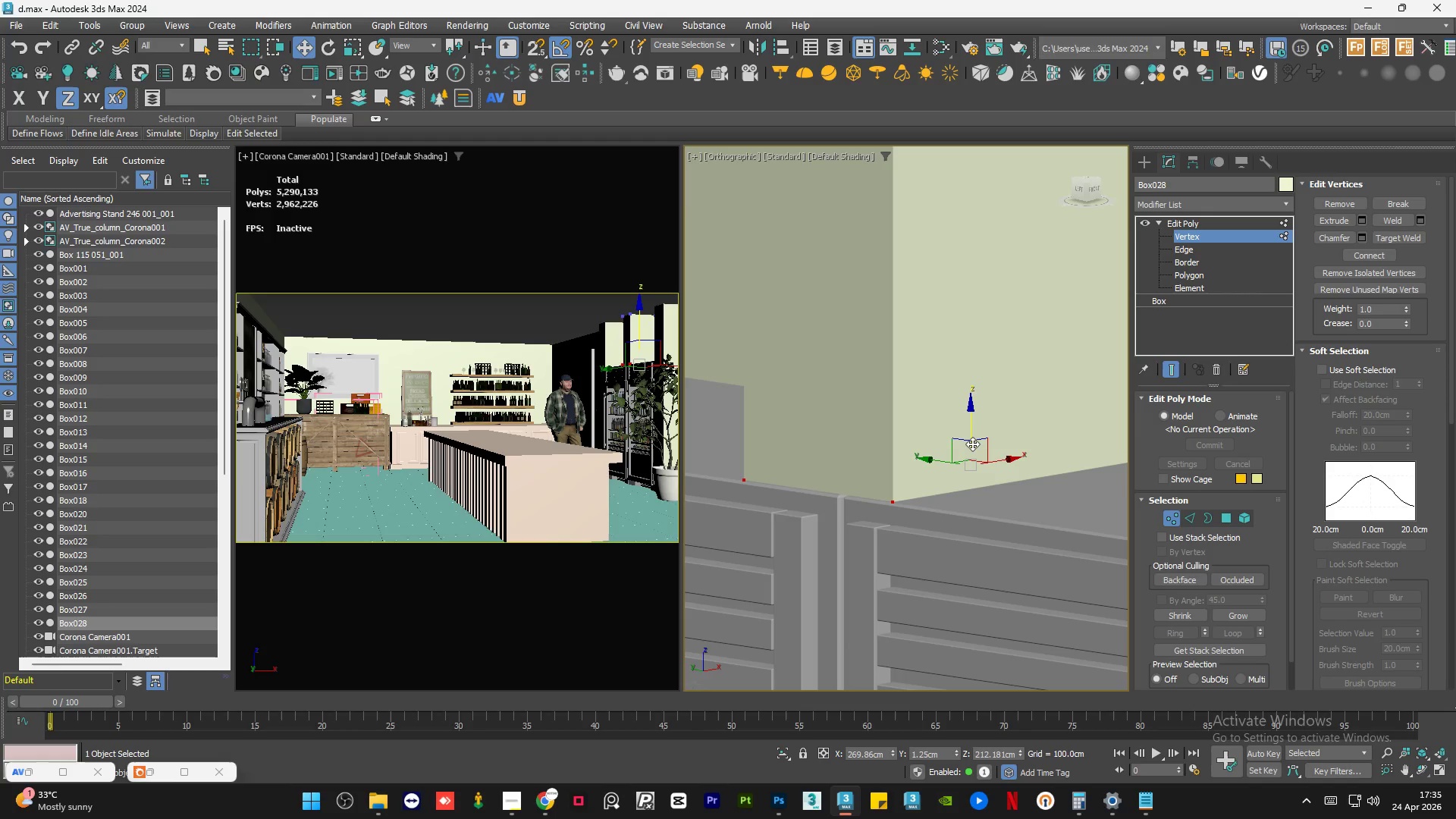 
wait(5.28)
 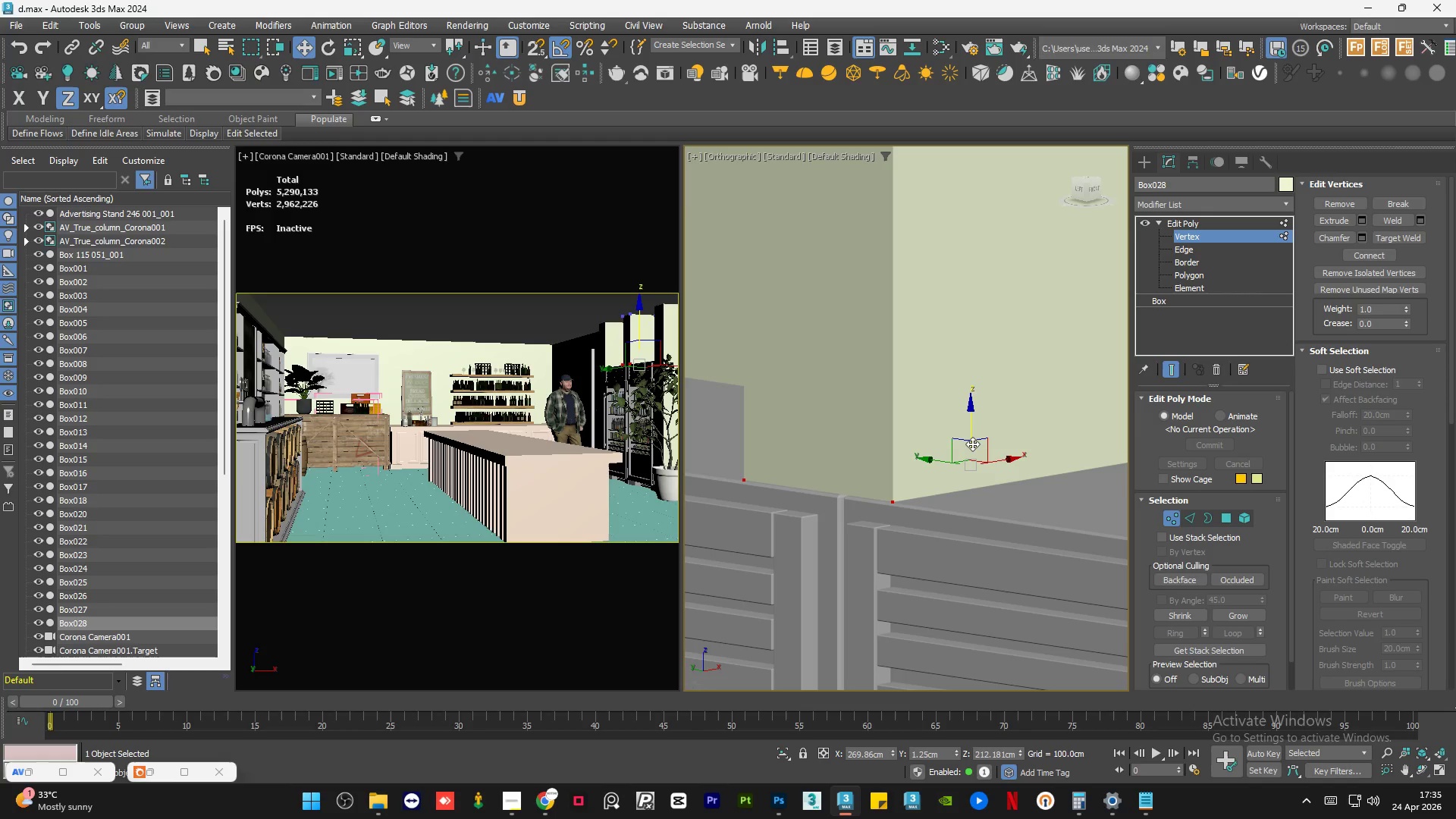 
scroll: coordinate [972, 444], scroll_direction: down, amount: 5.0
 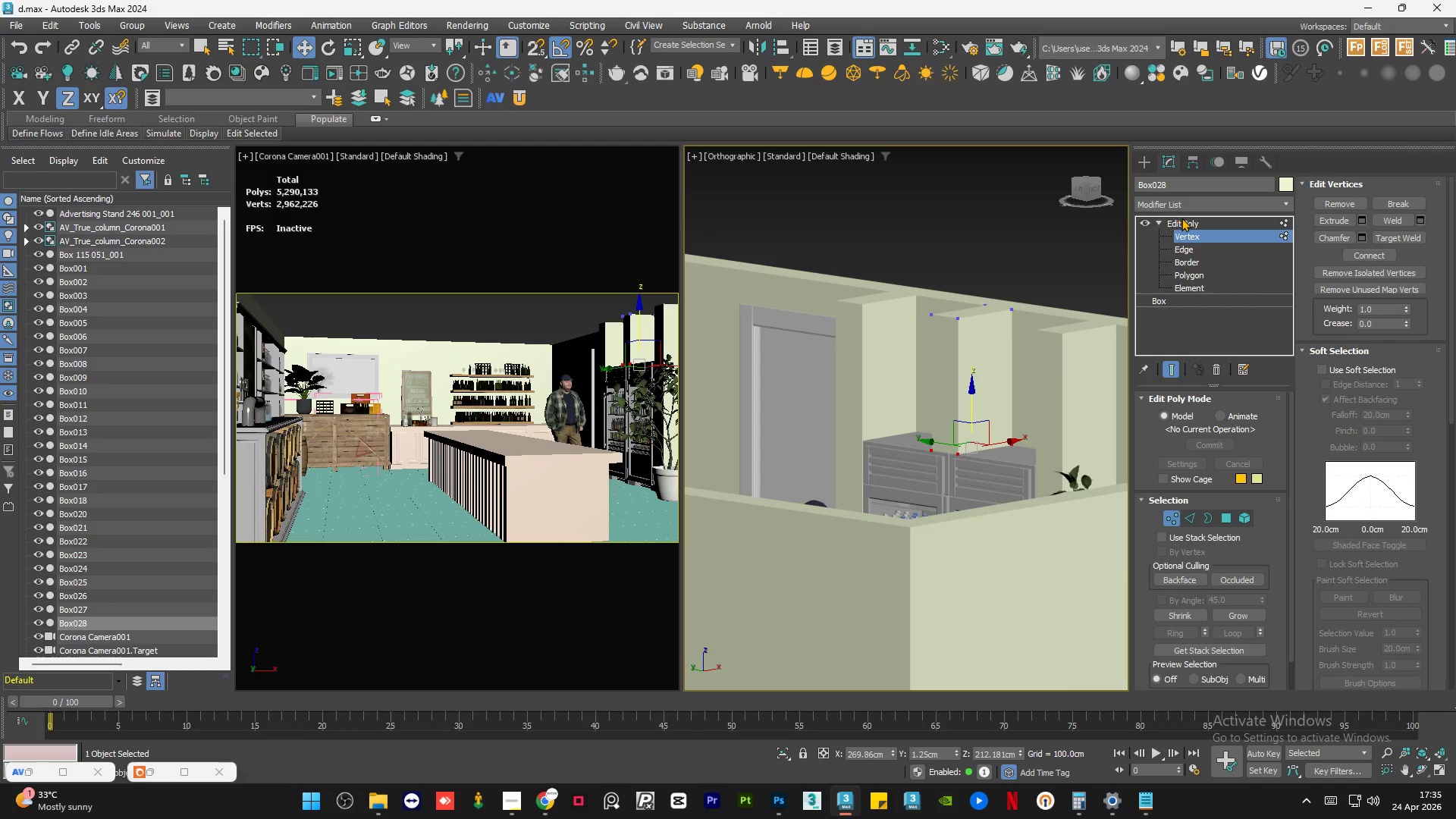 
left_click([1188, 223])
 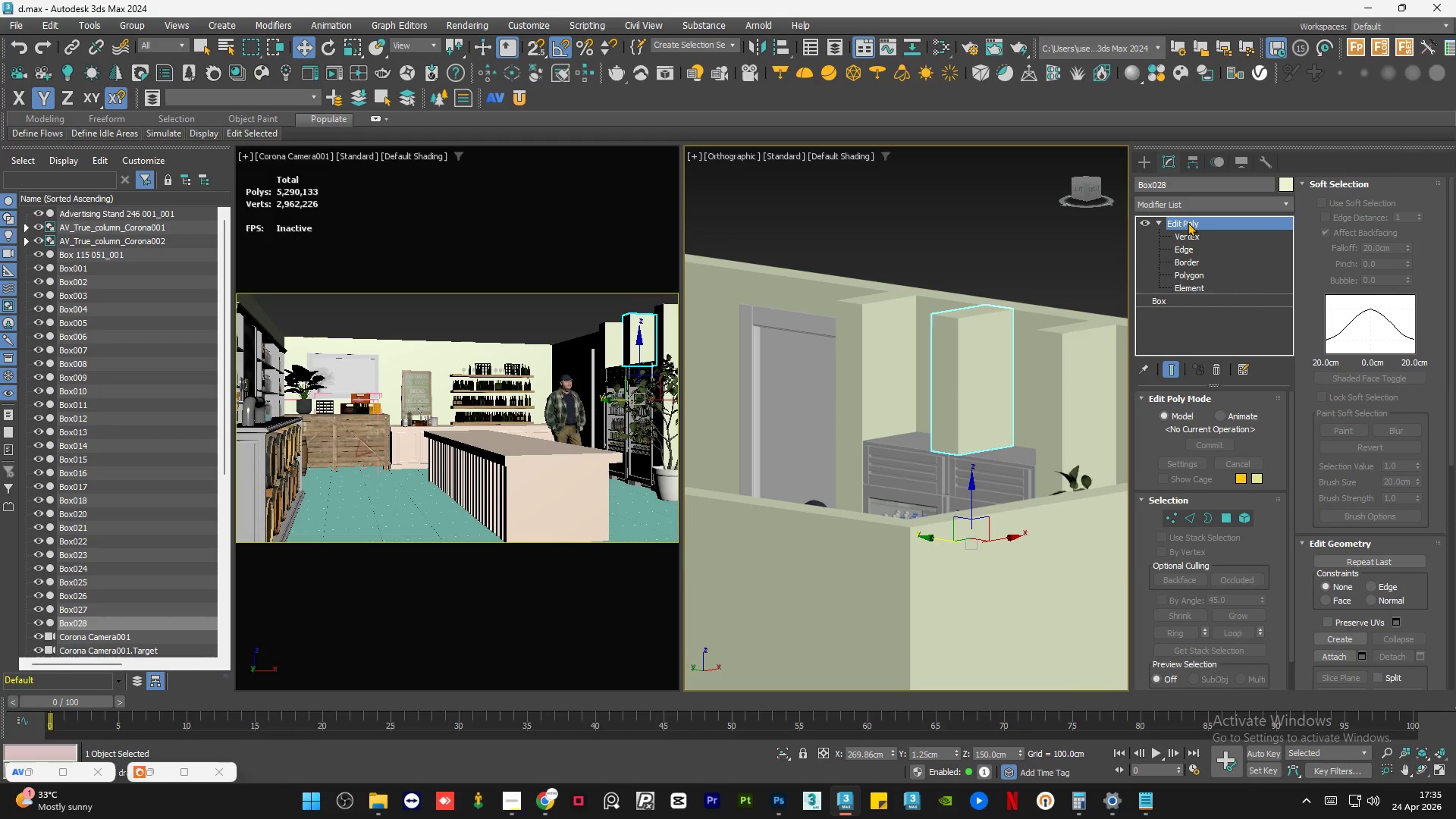 
hold_key(key=AltLeft, duration=2.92)
 